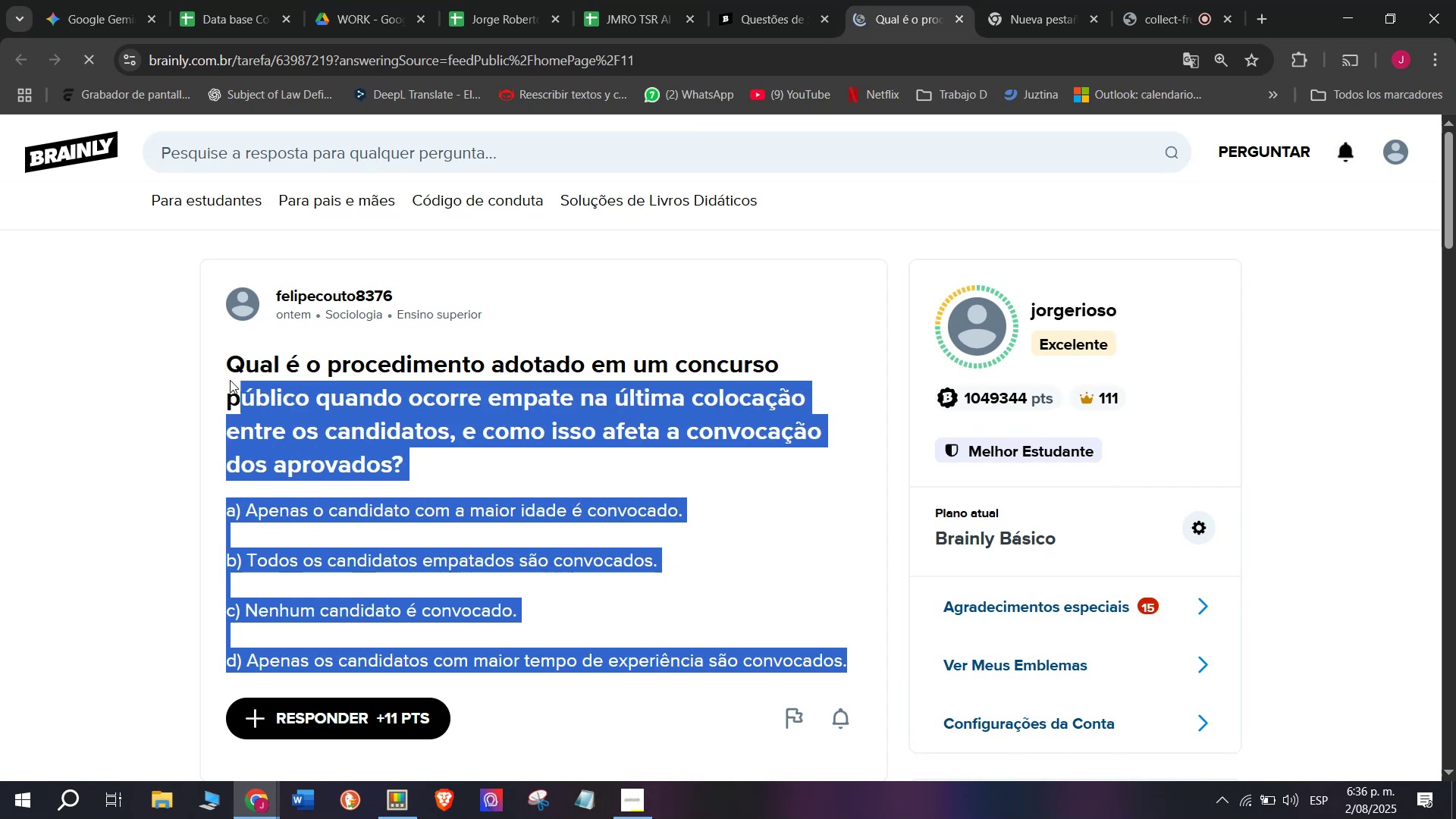 
key(Control+C)
 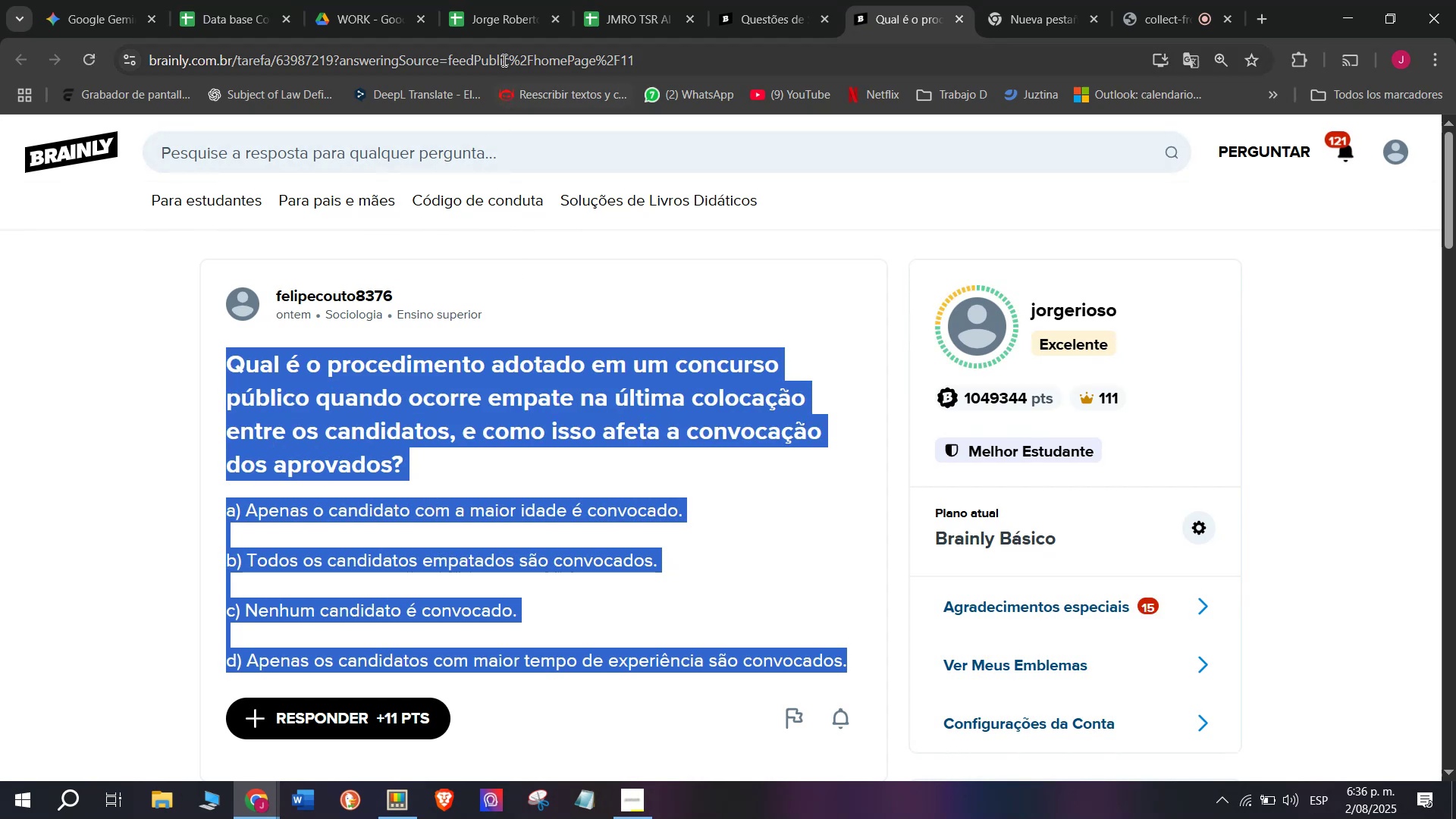 
double_click([503, 57])
 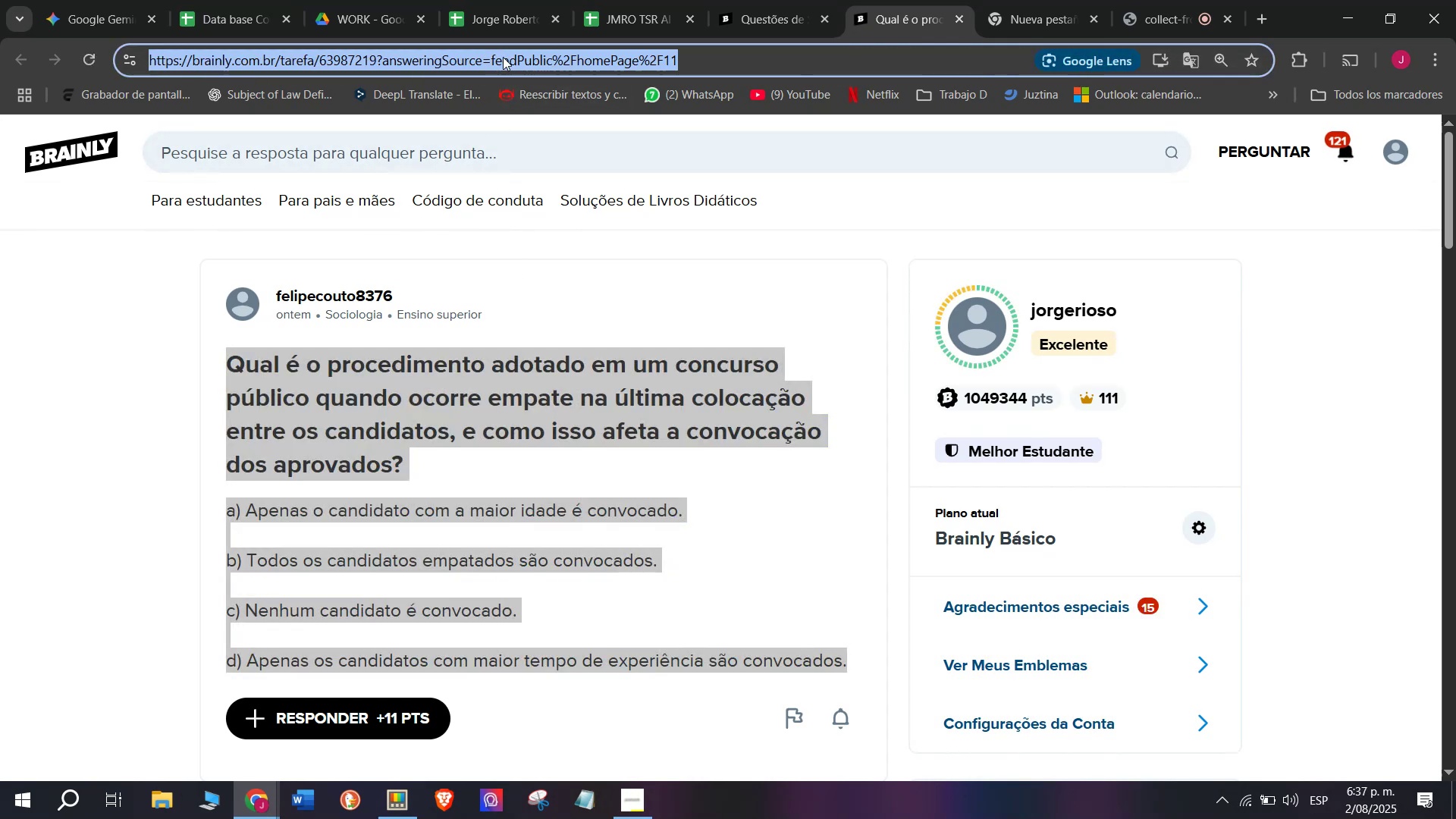 
triple_click([503, 57])
 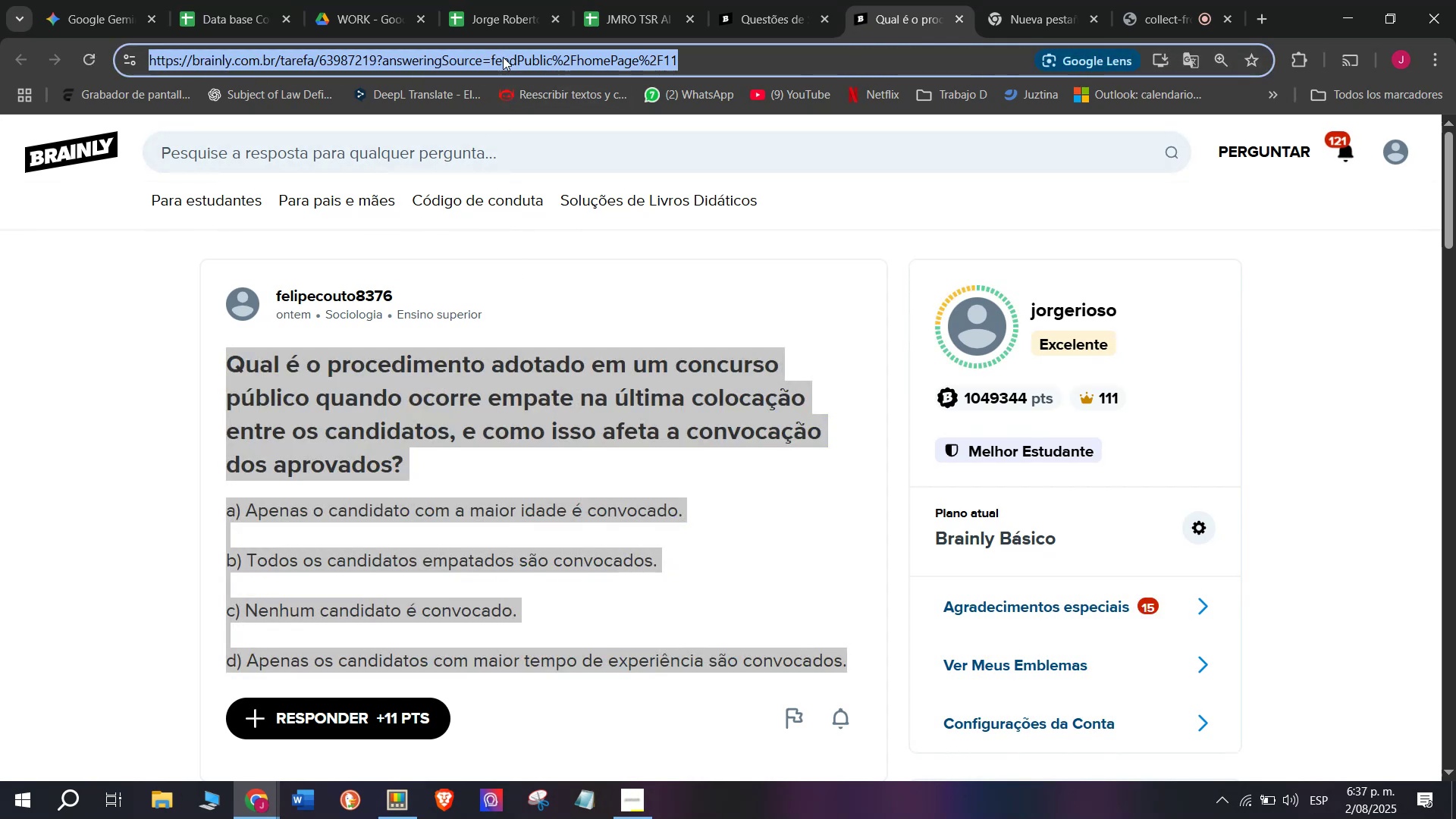 
key(Control+C)
 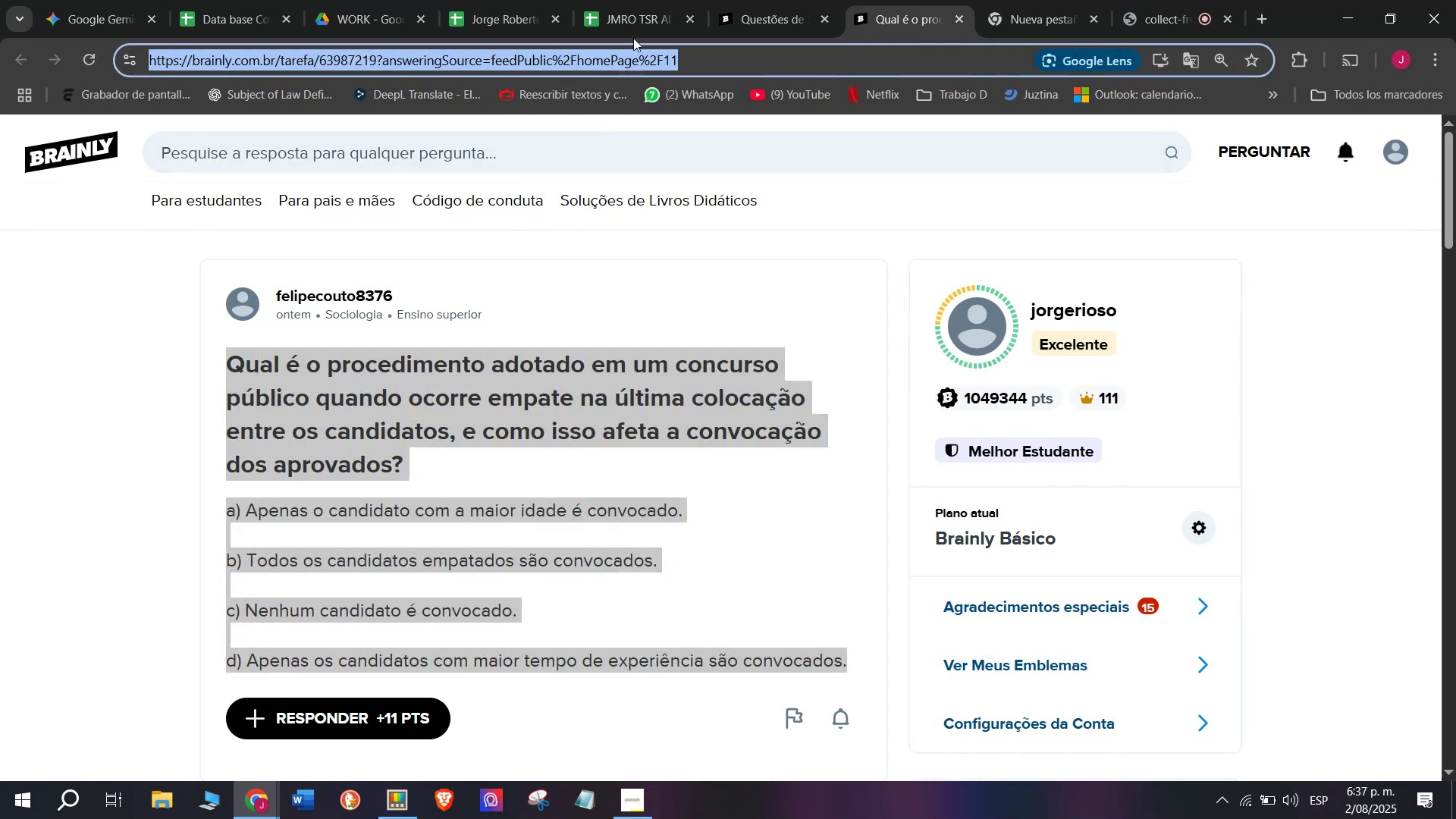 
left_click([642, 0])
 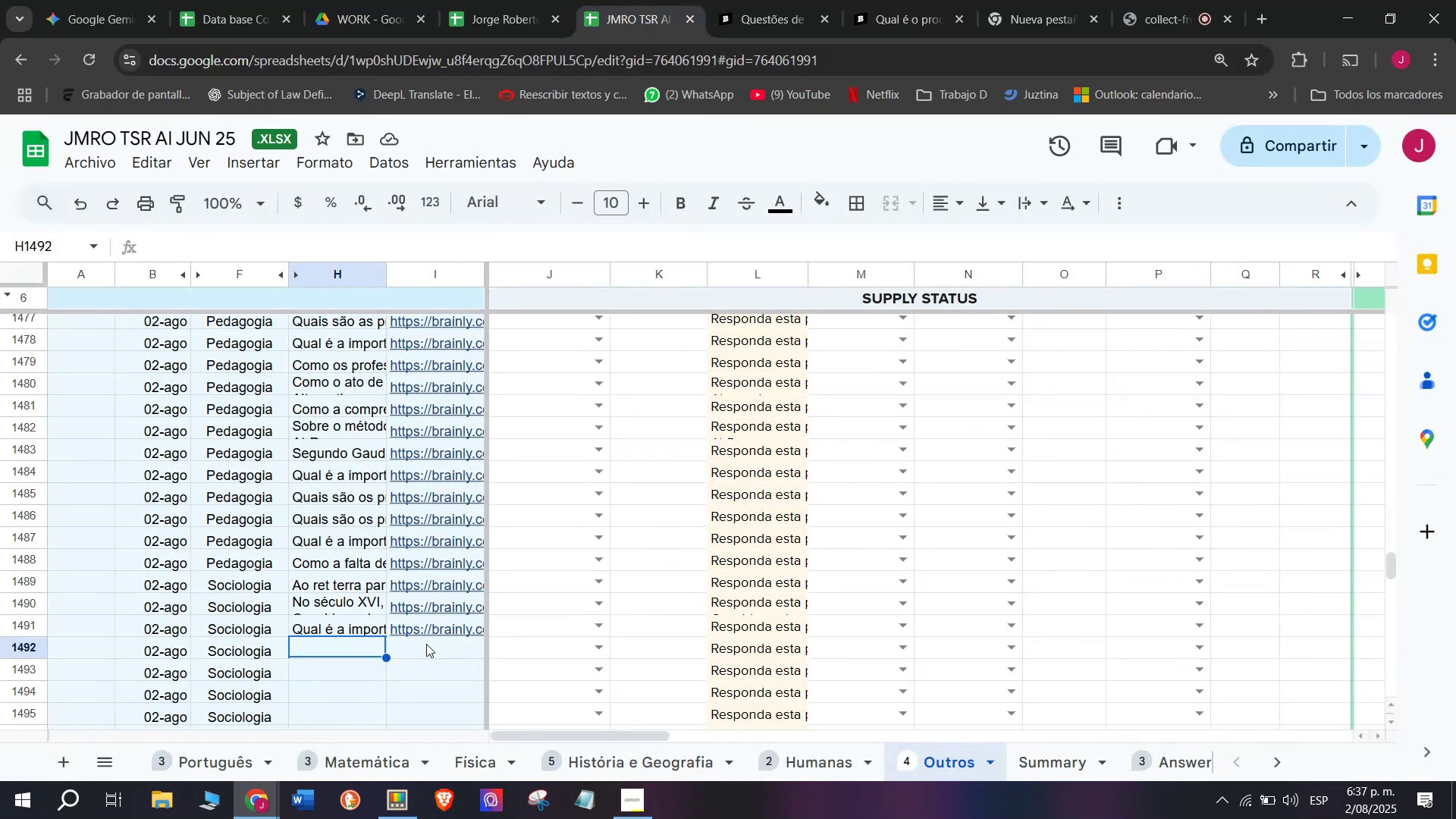 
double_click([426, 644])
 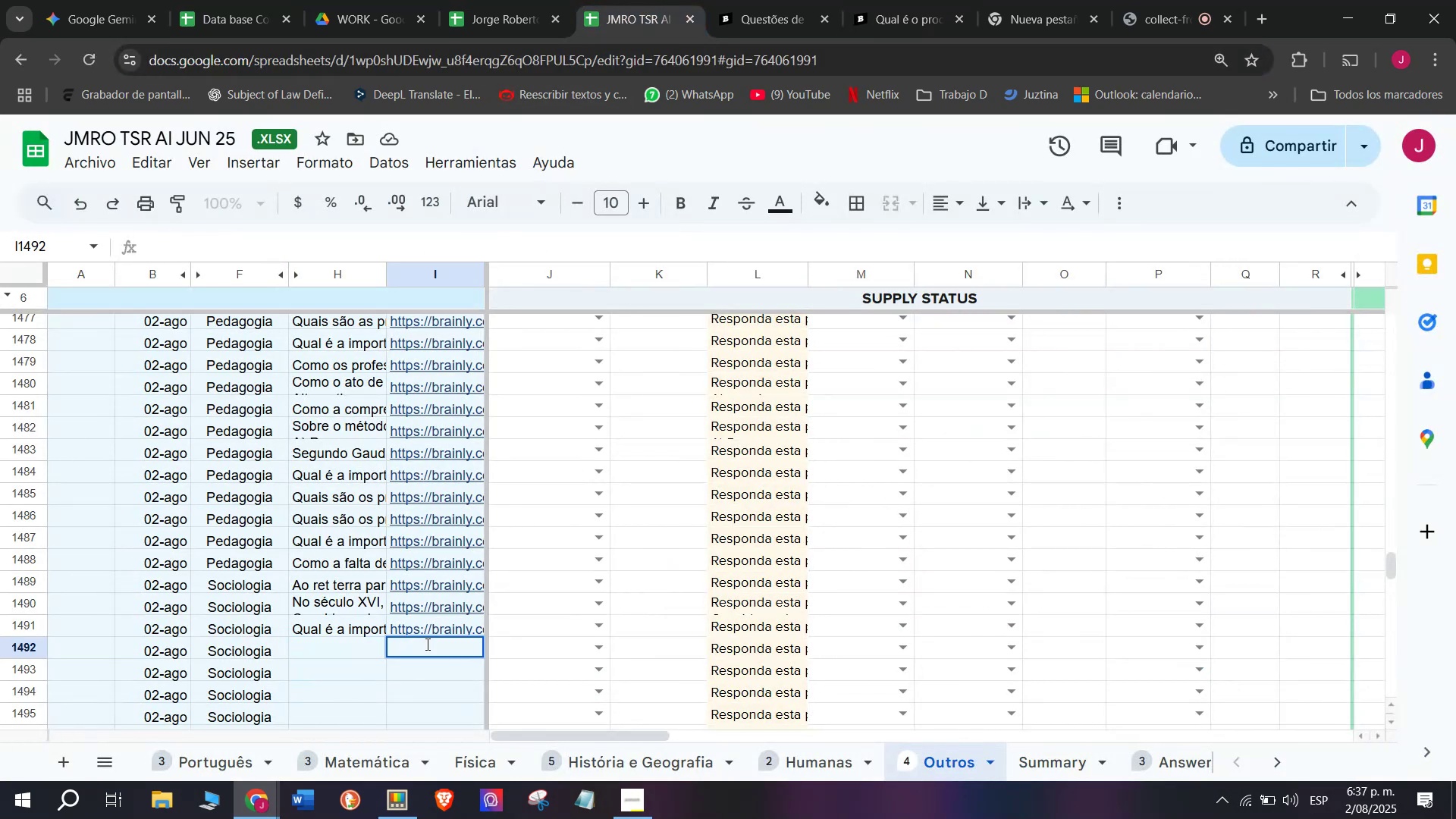 
key(Meta+V)
 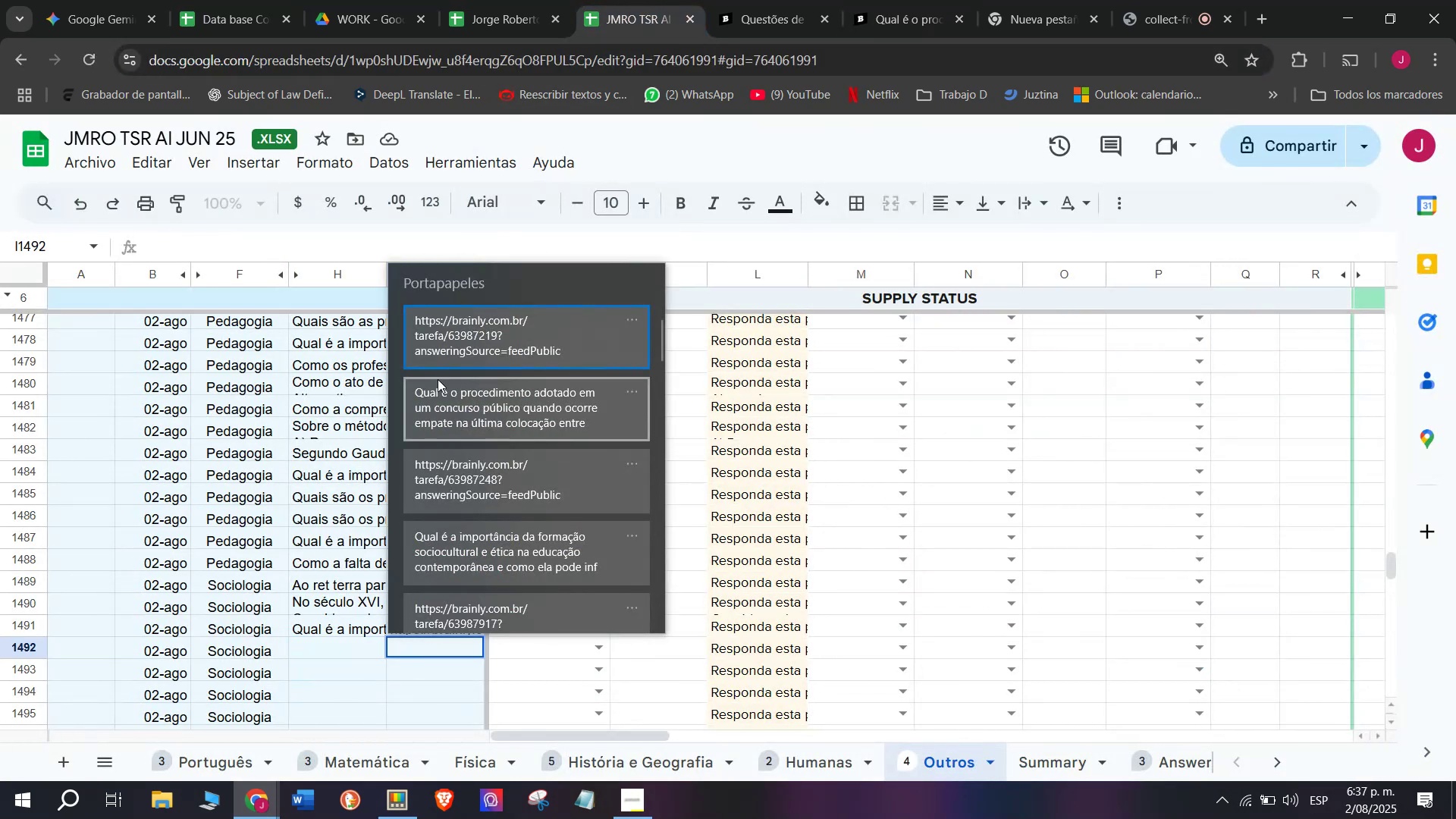 
key(Control+ControlLeft)
 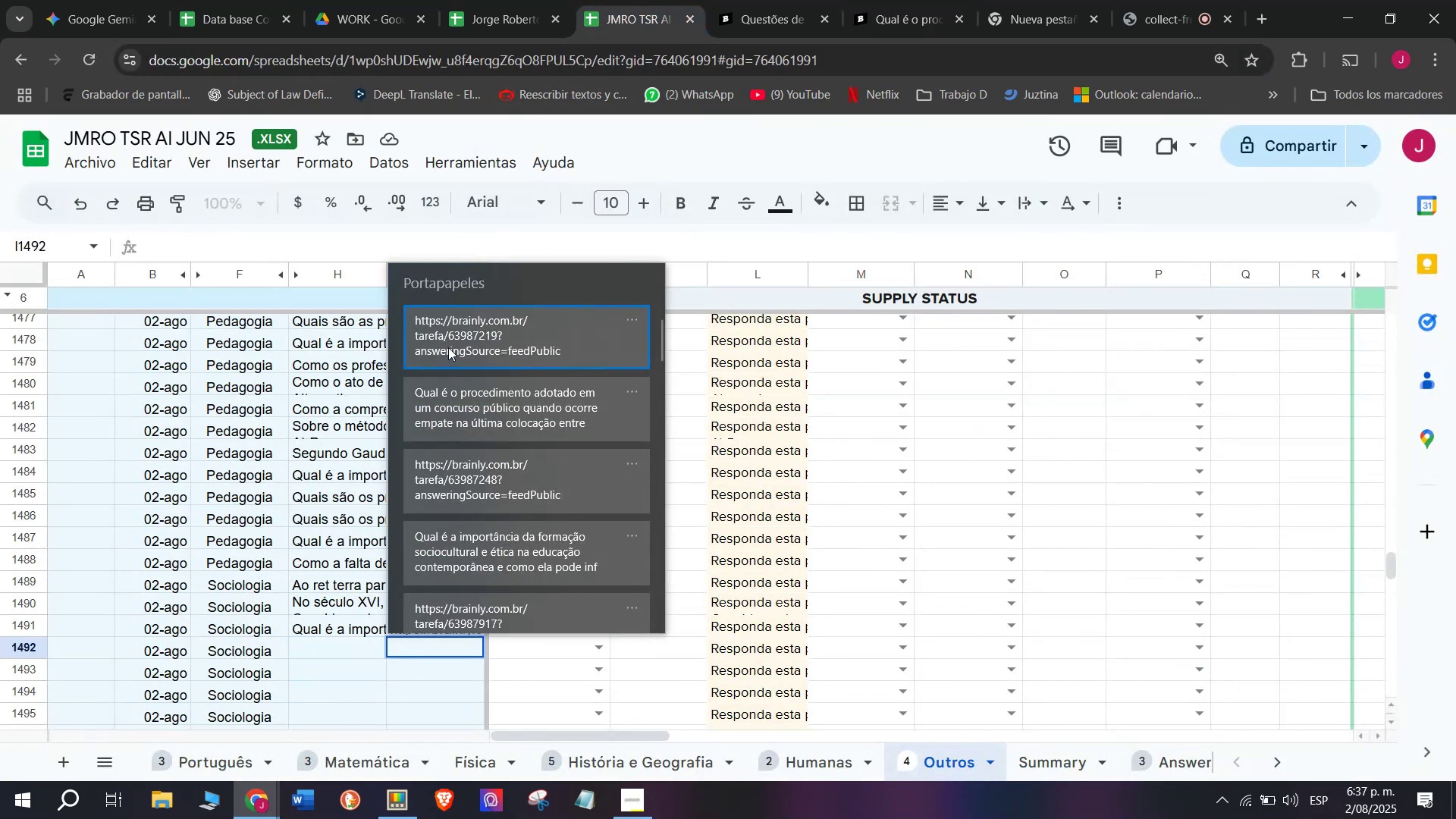 
key(Control+V)
 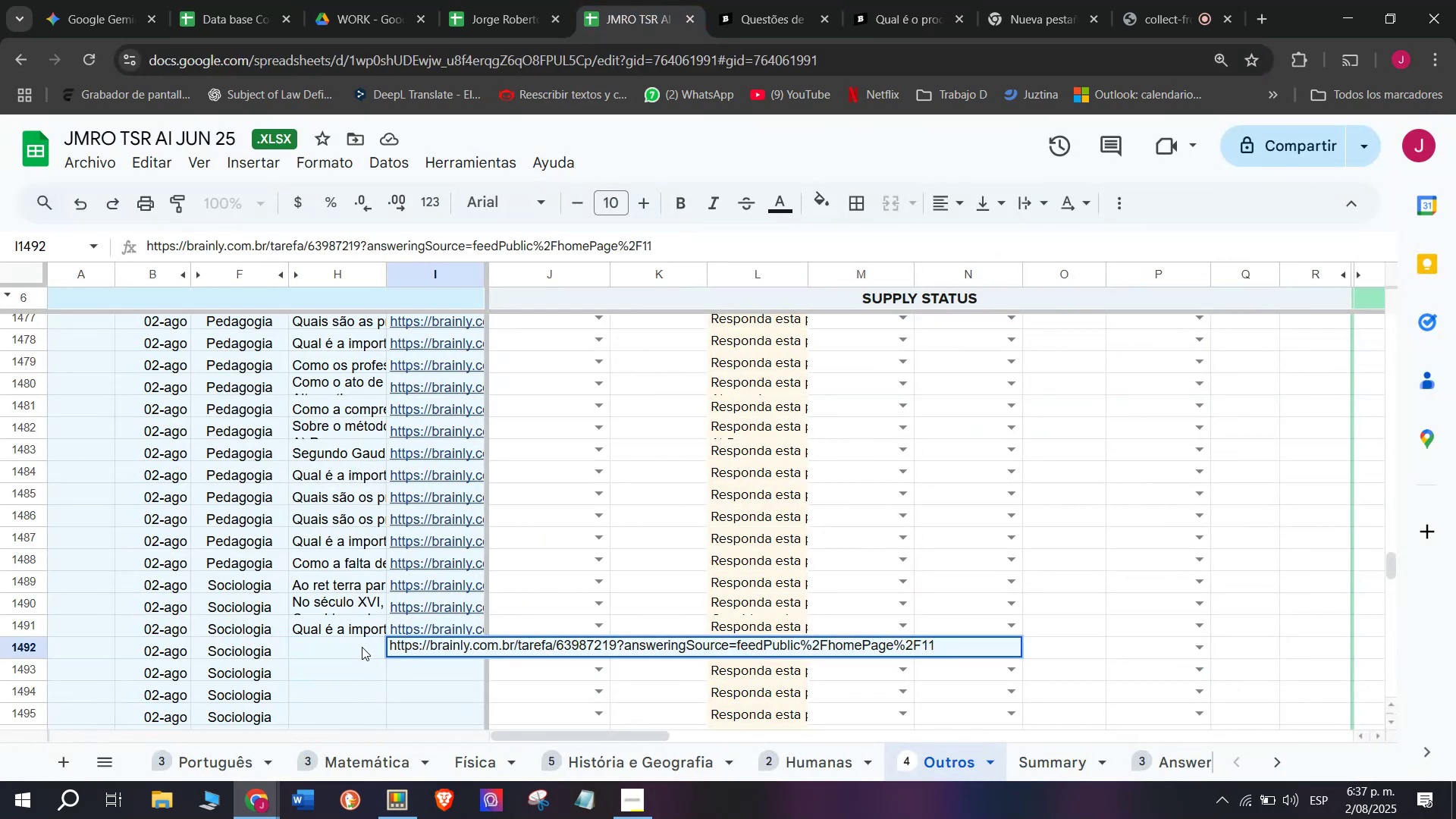 
double_click([360, 645])
 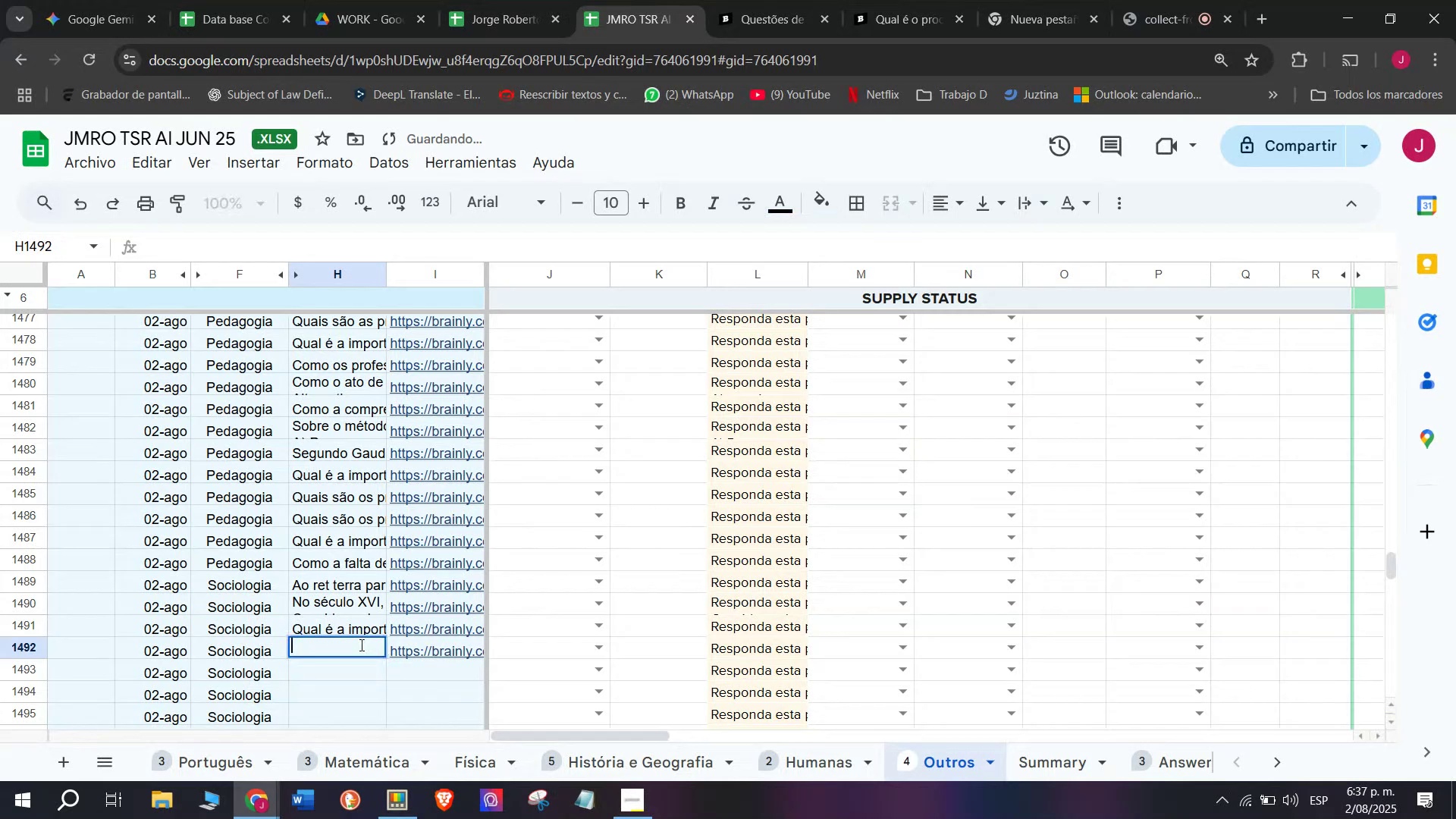 
key(Meta+V)
 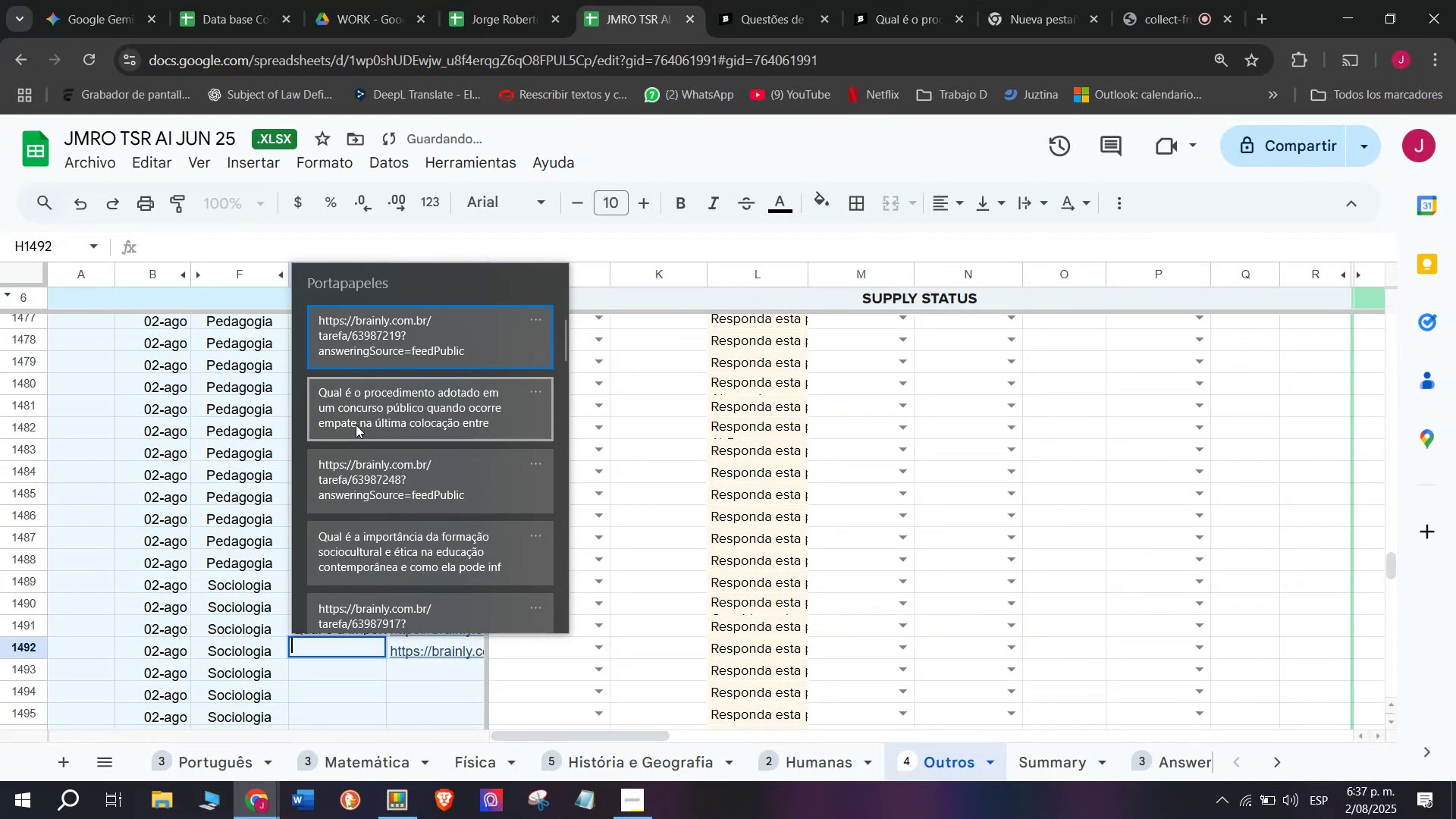 
left_click([356, 416])
 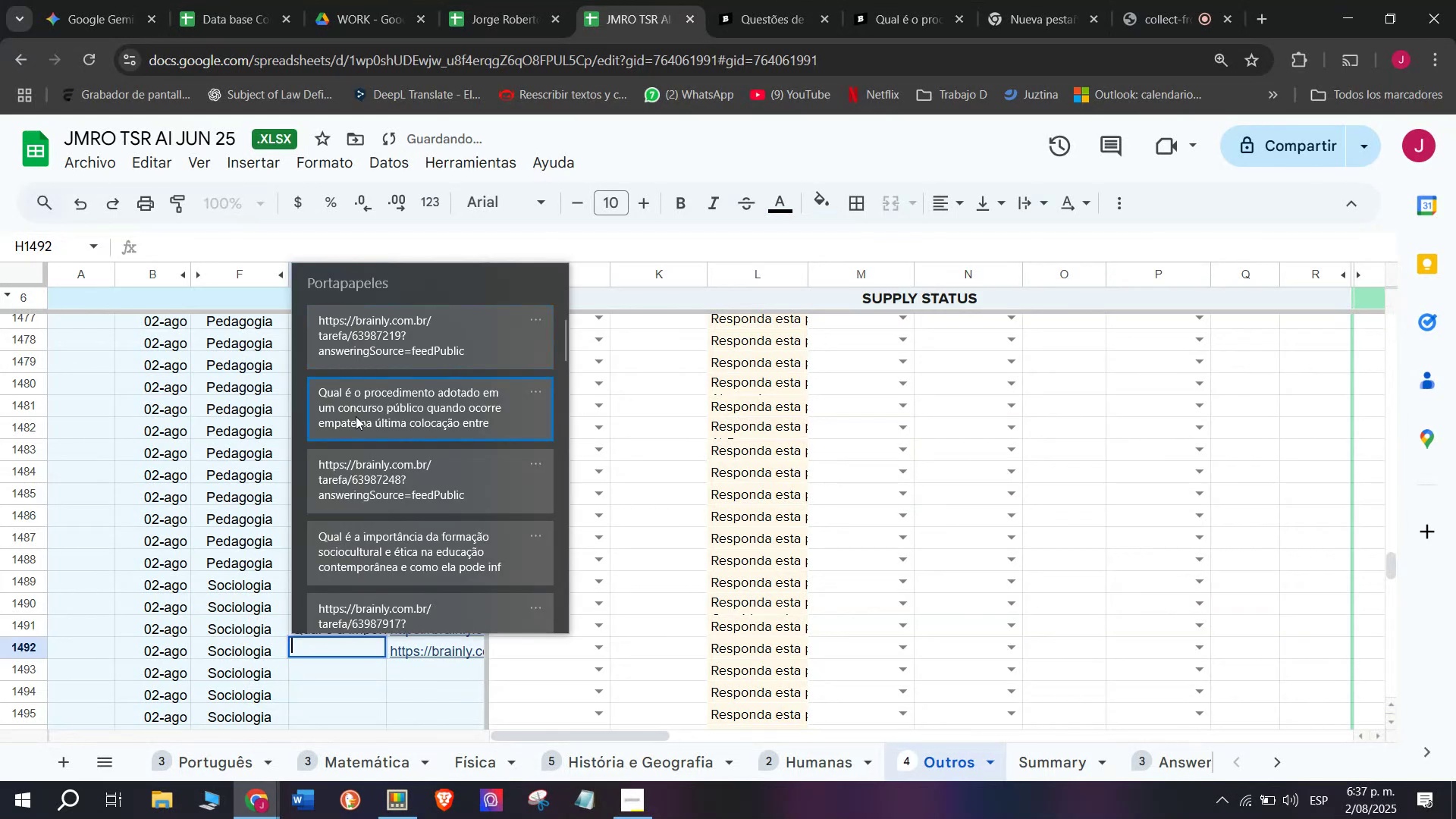 
key(Control+ControlLeft)
 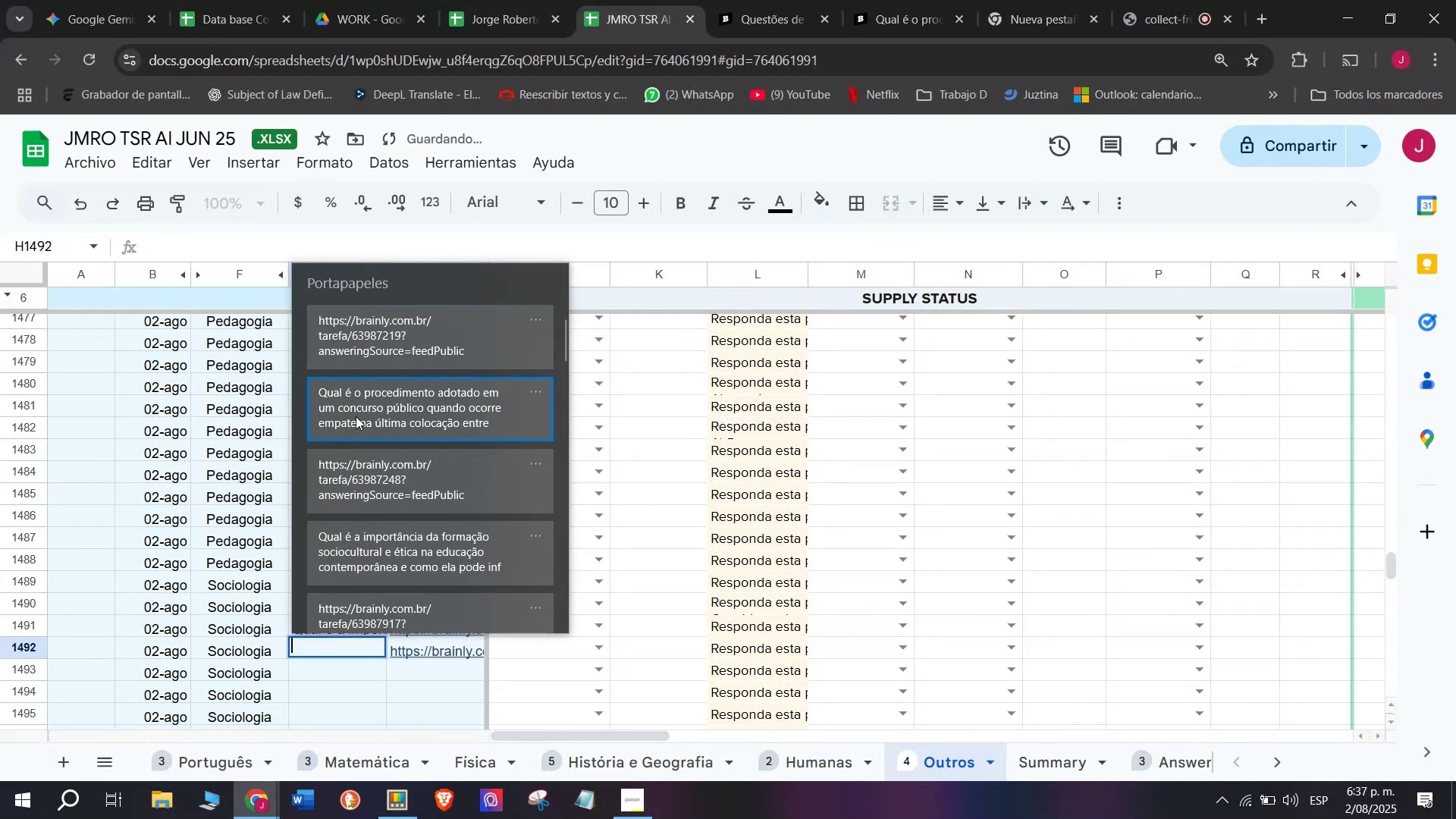 
key(Control+V)
 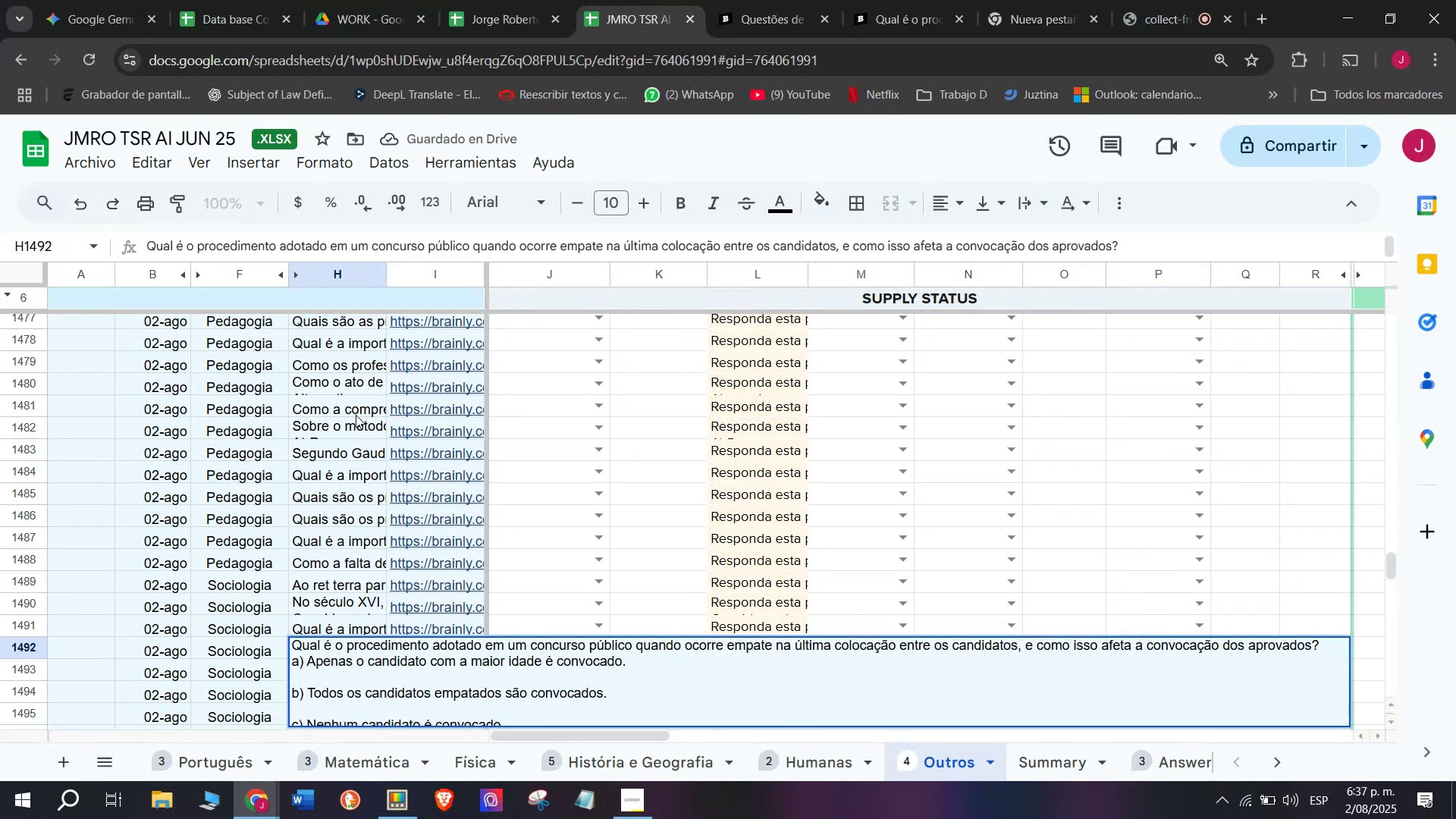 
key(Enter)
 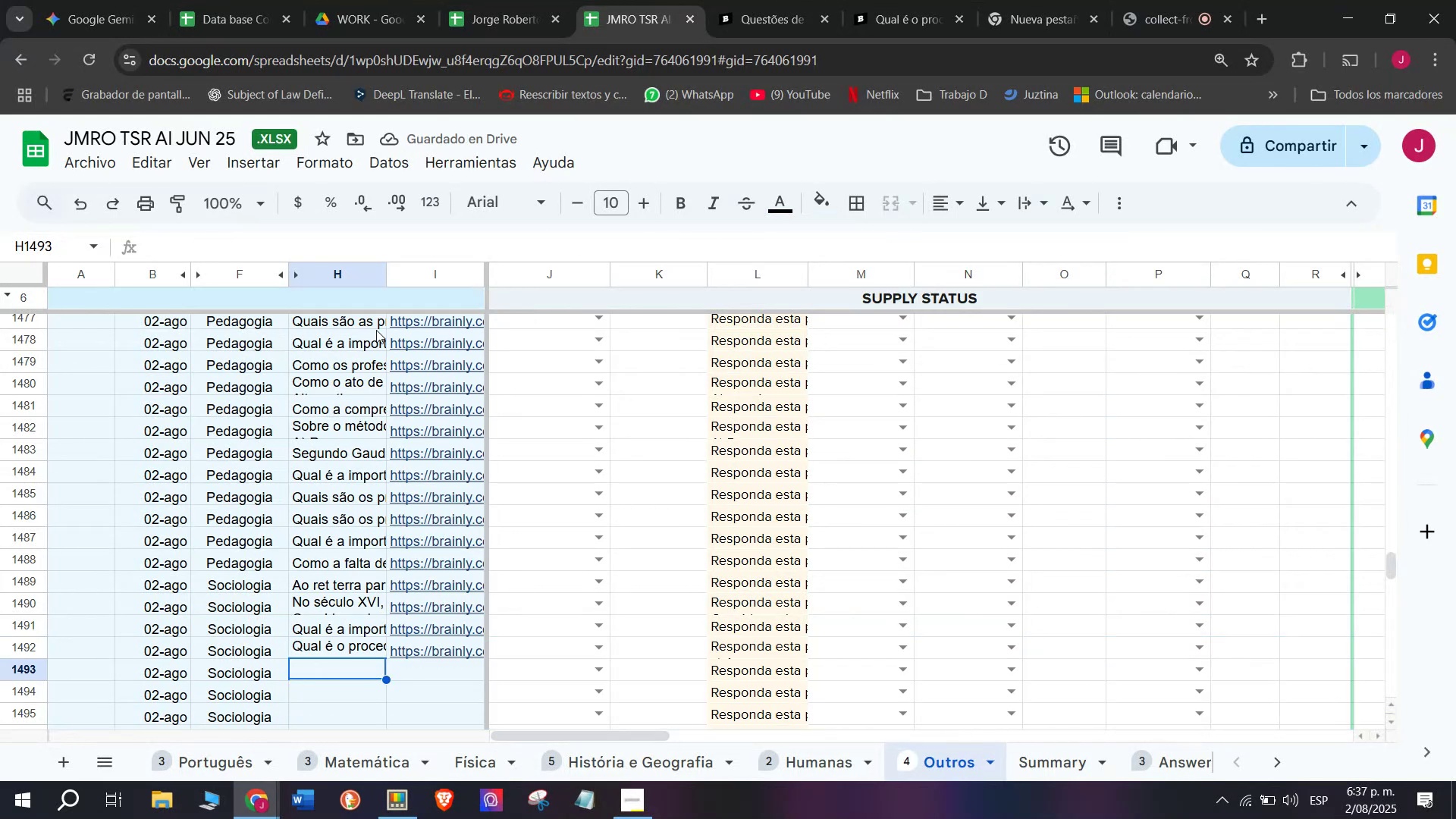 
left_click([900, 0])
 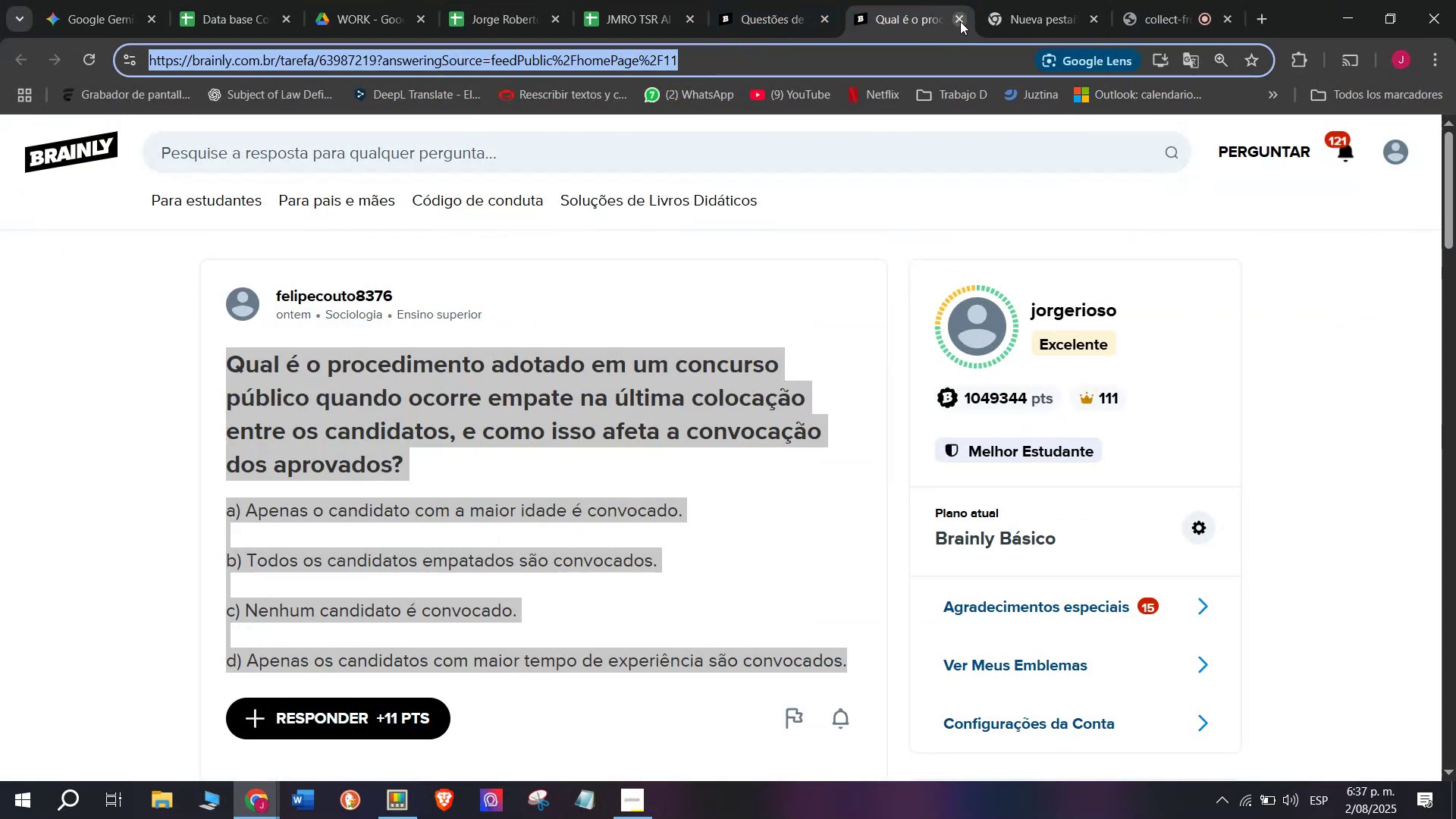 
double_click([755, 0])
 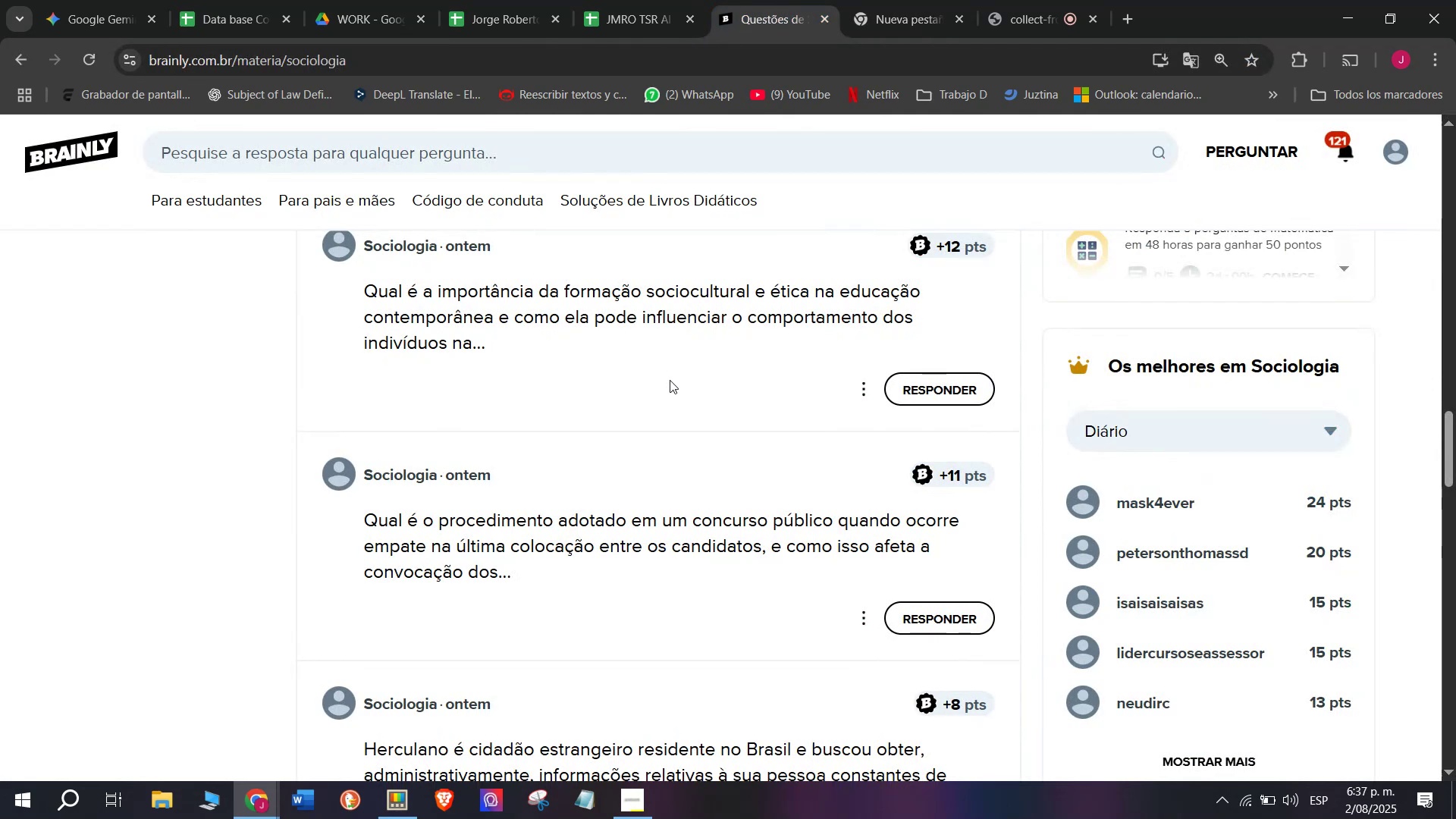 
scroll: coordinate [670, 381], scroll_direction: down, amount: 1.0
 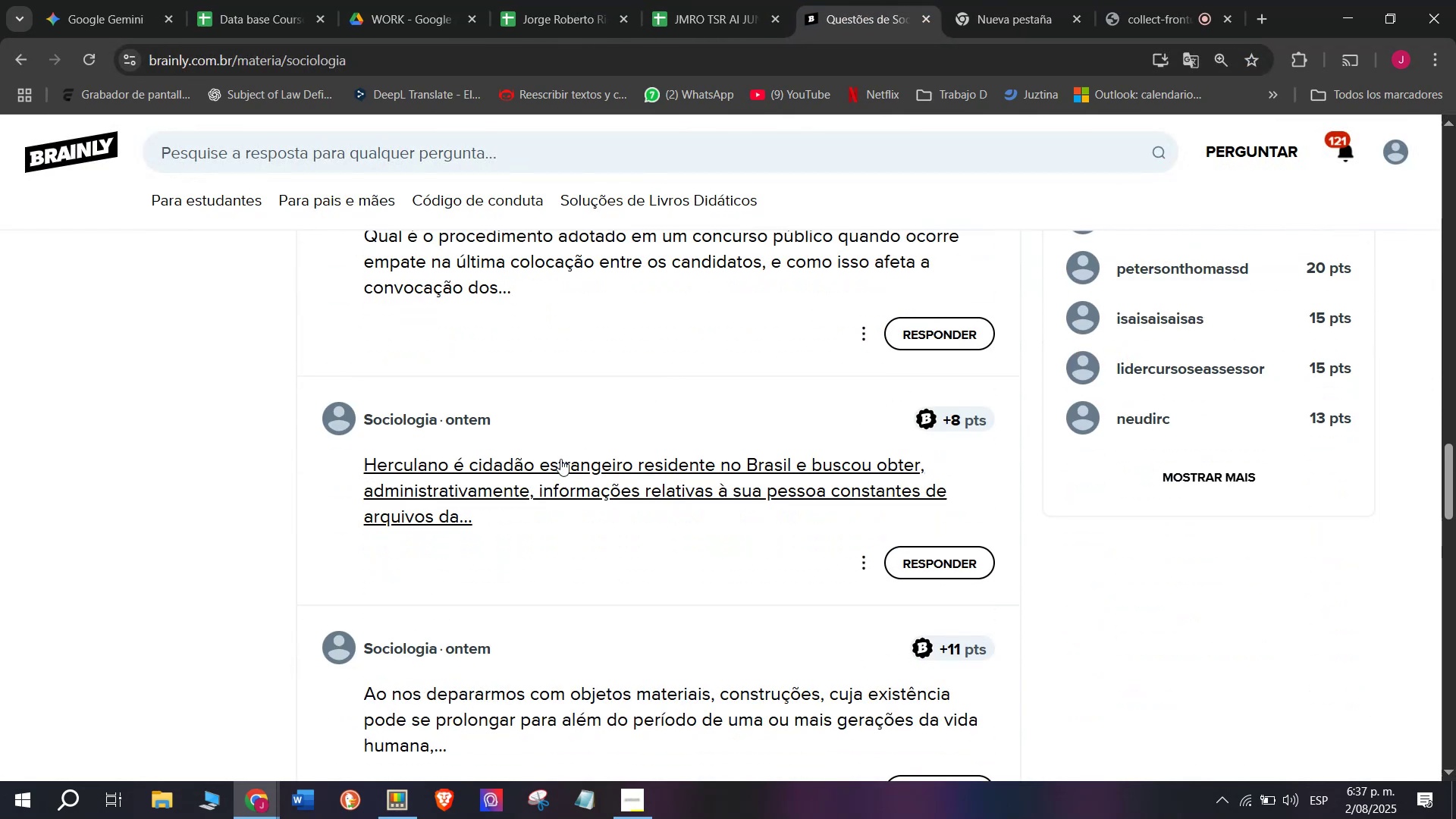 
right_click([558, 460])
 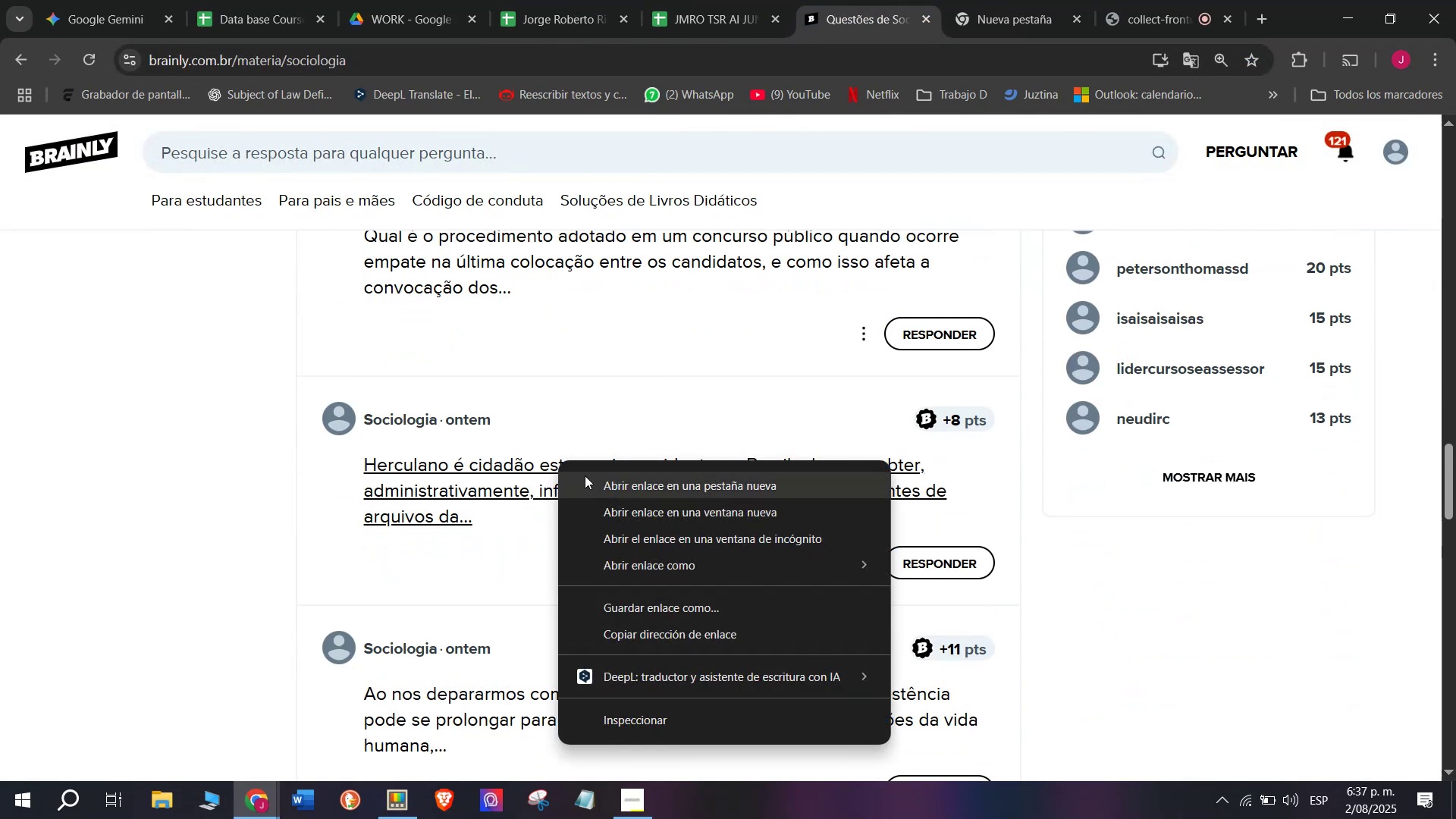 
left_click([585, 475])
 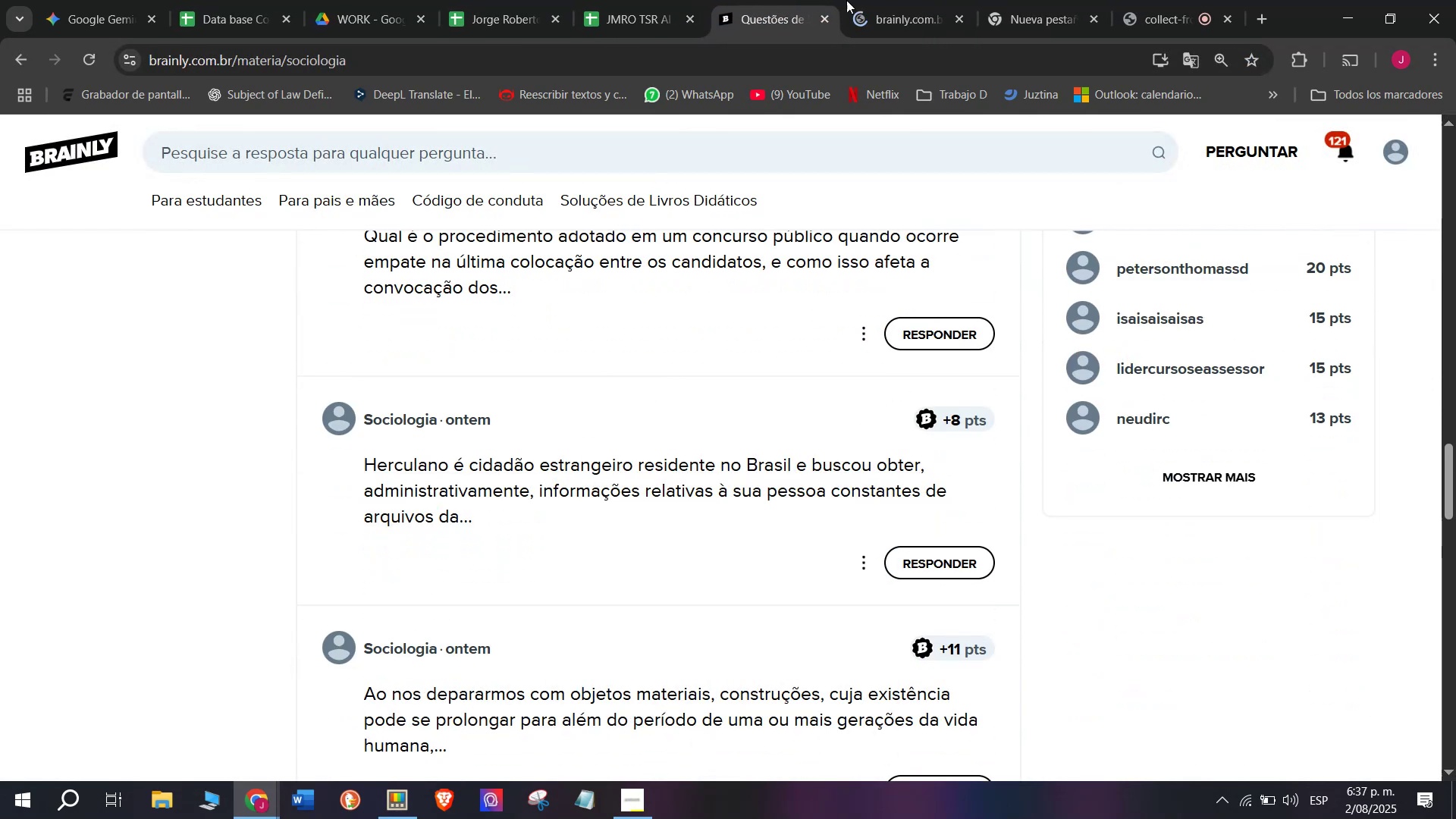 
left_click([884, 0])
 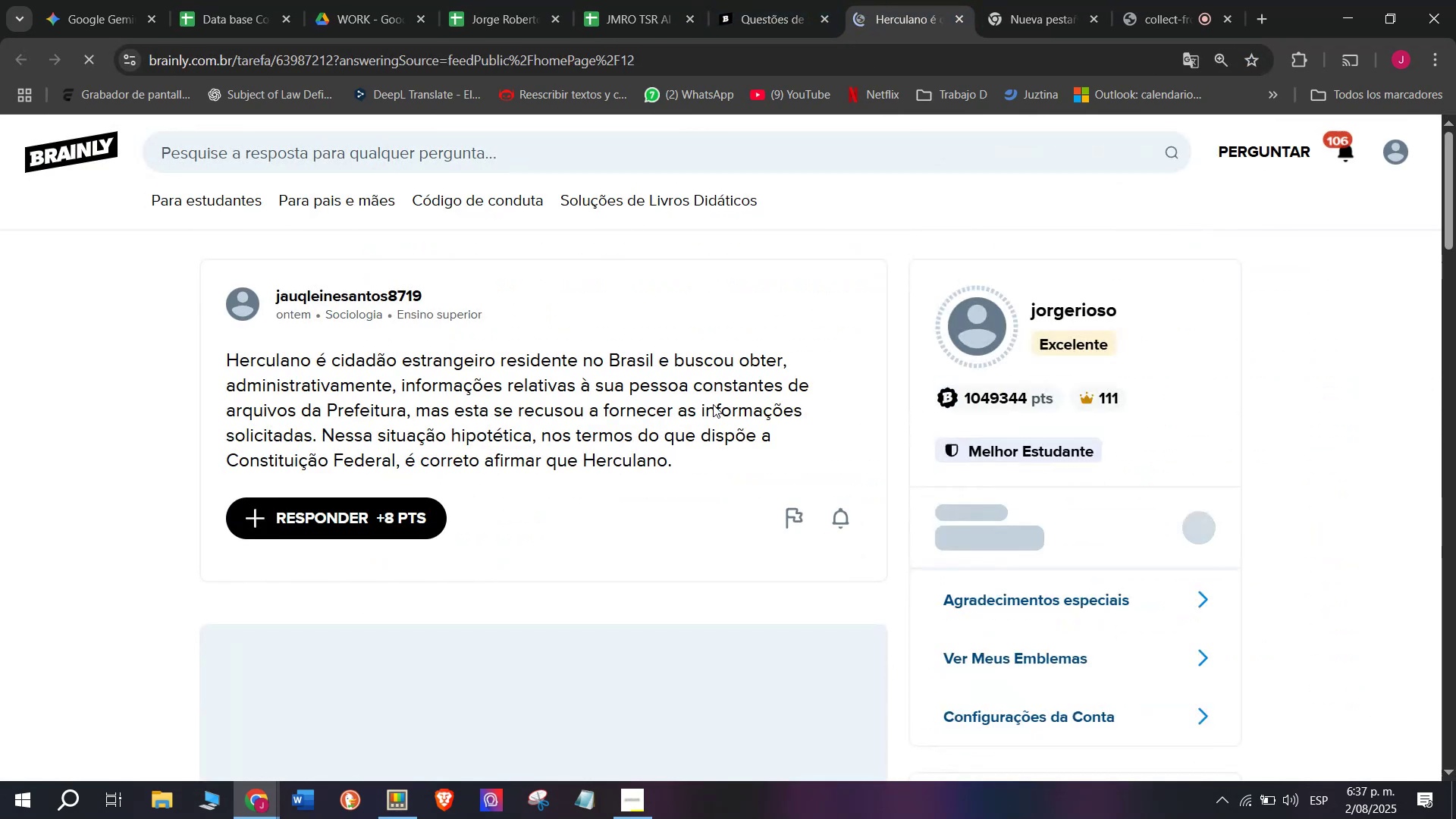 
left_click([905, 24])
 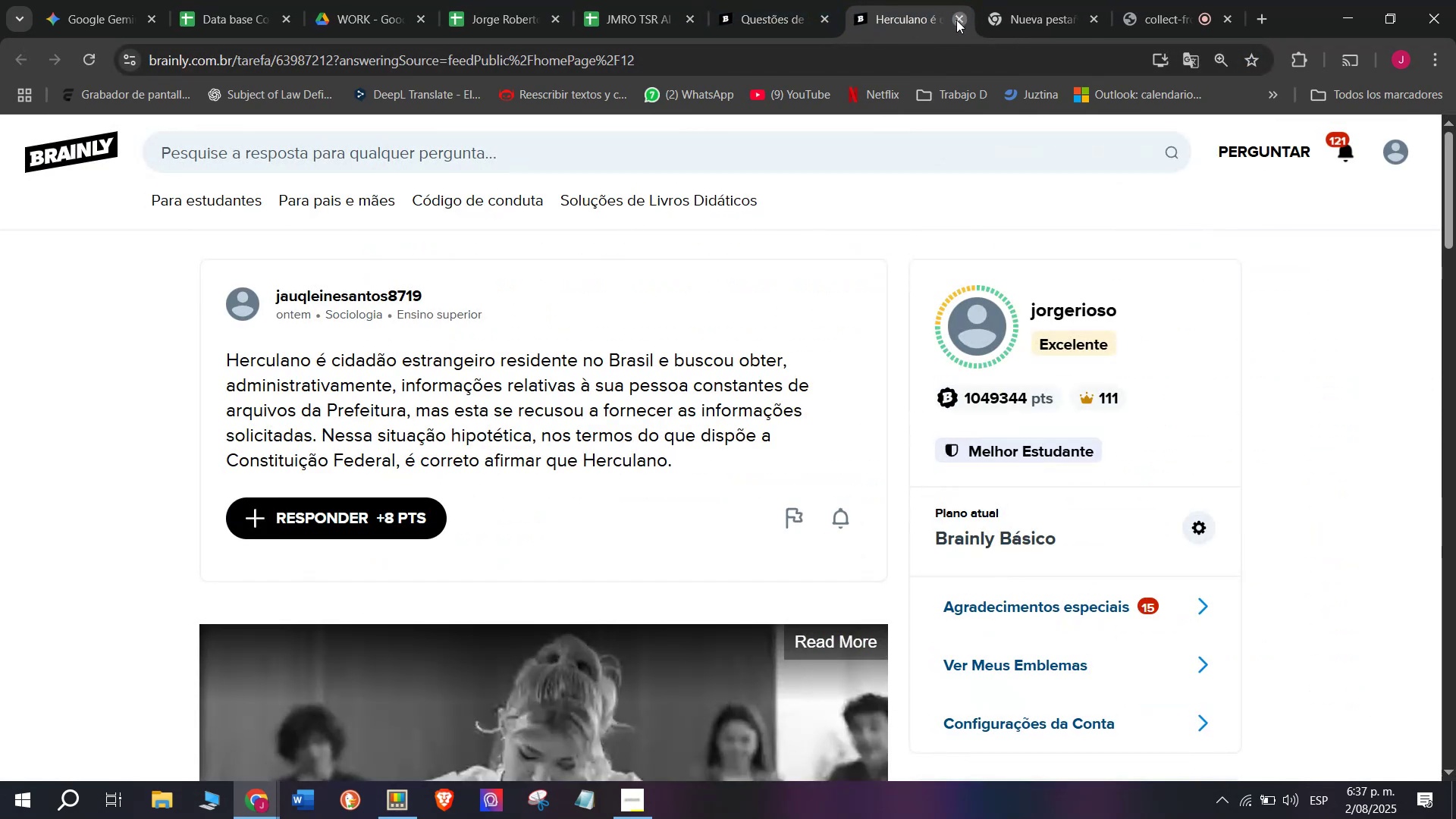 
double_click([789, 0])
 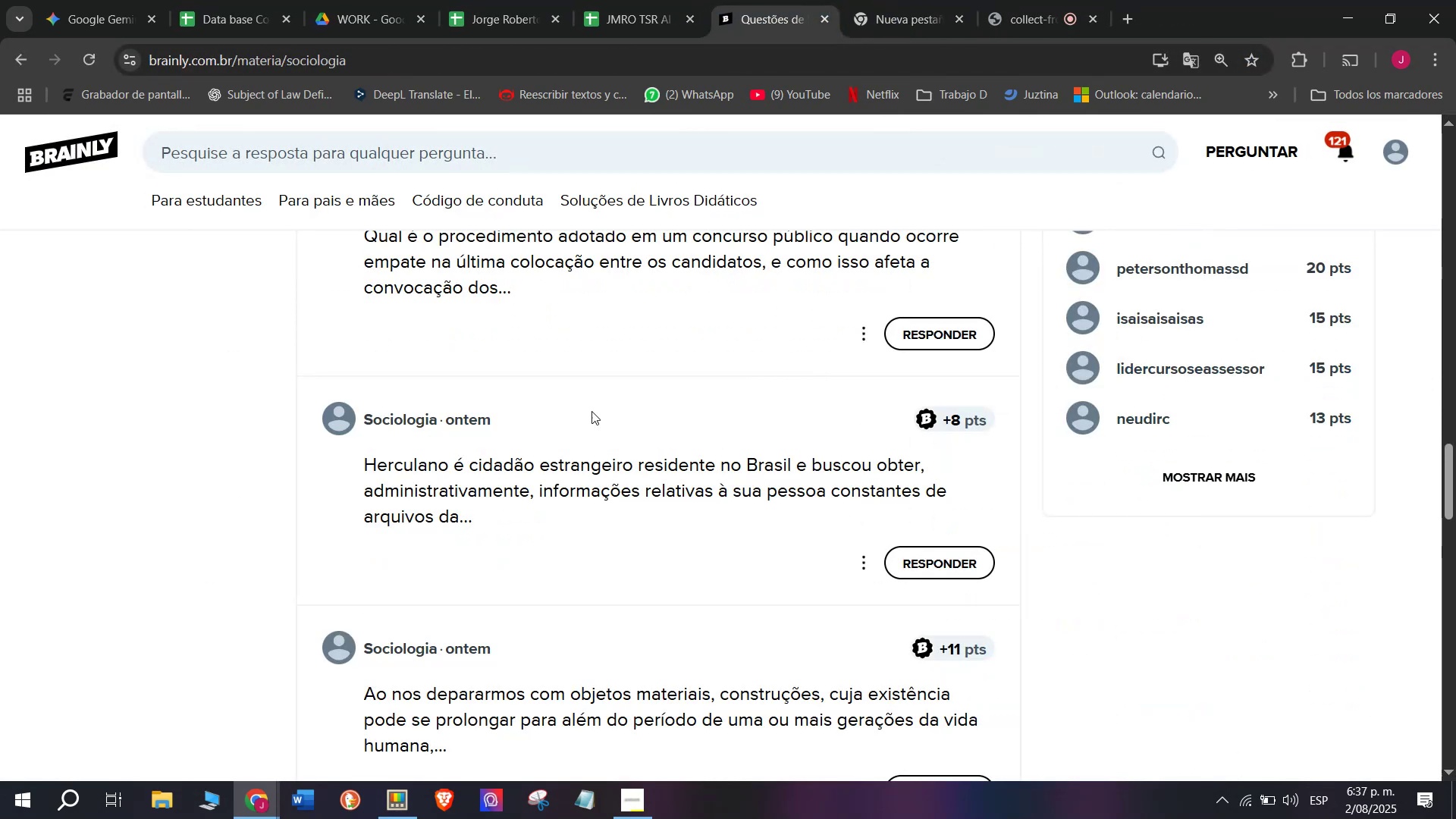 
scroll: coordinate [579, 438], scroll_direction: down, amount: 1.0
 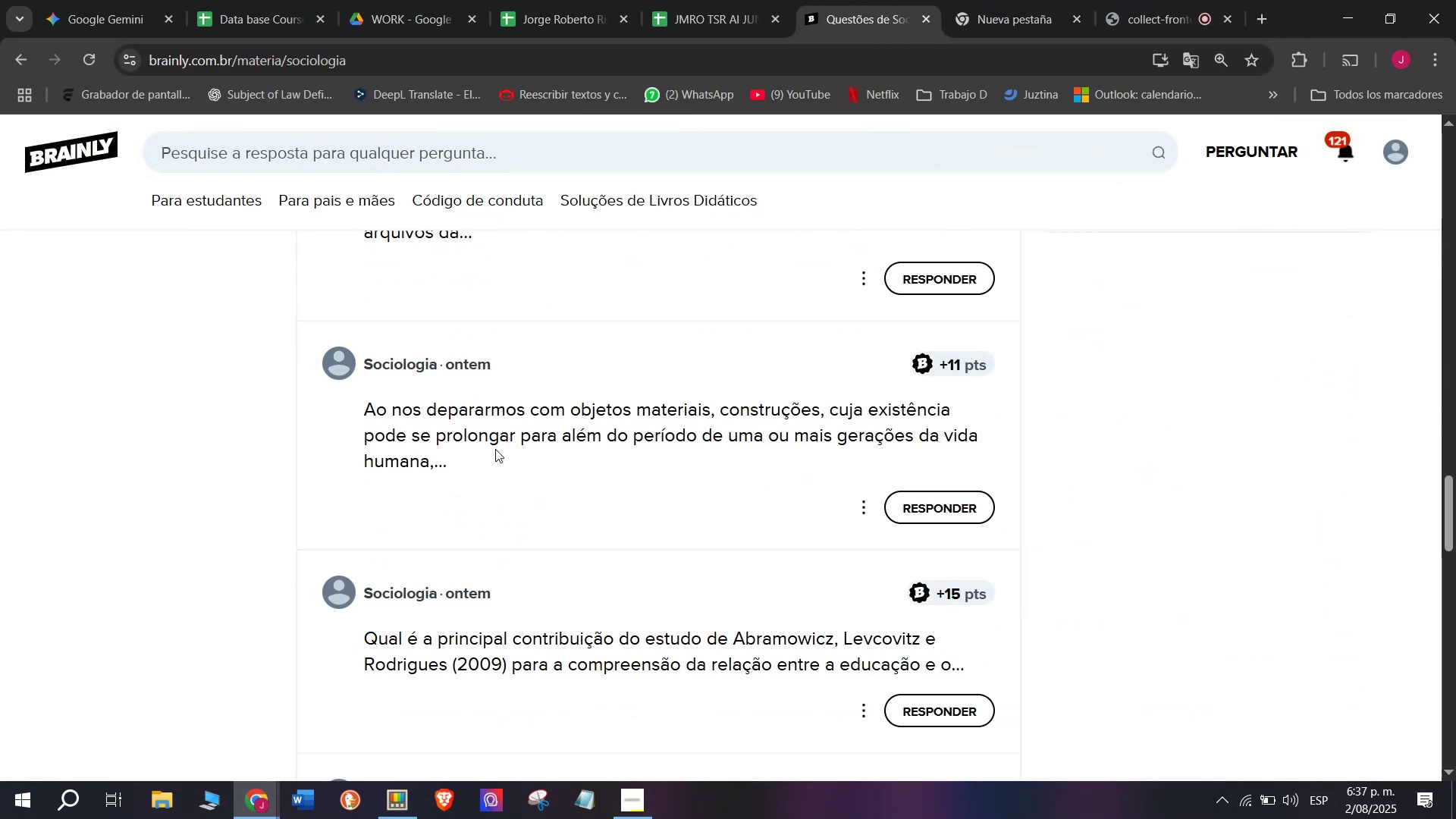 
right_click([496, 436])
 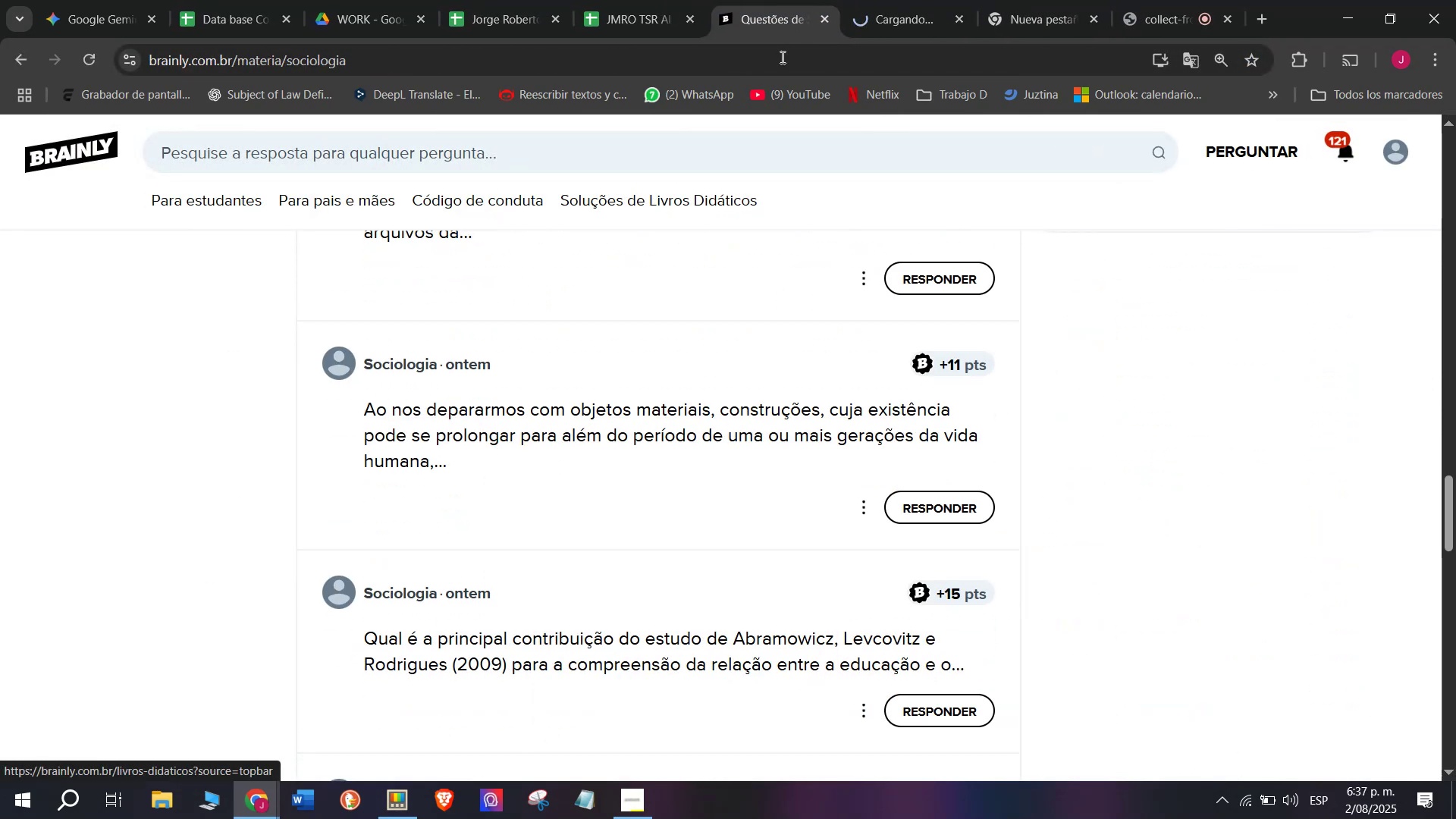 
left_click([922, 0])
 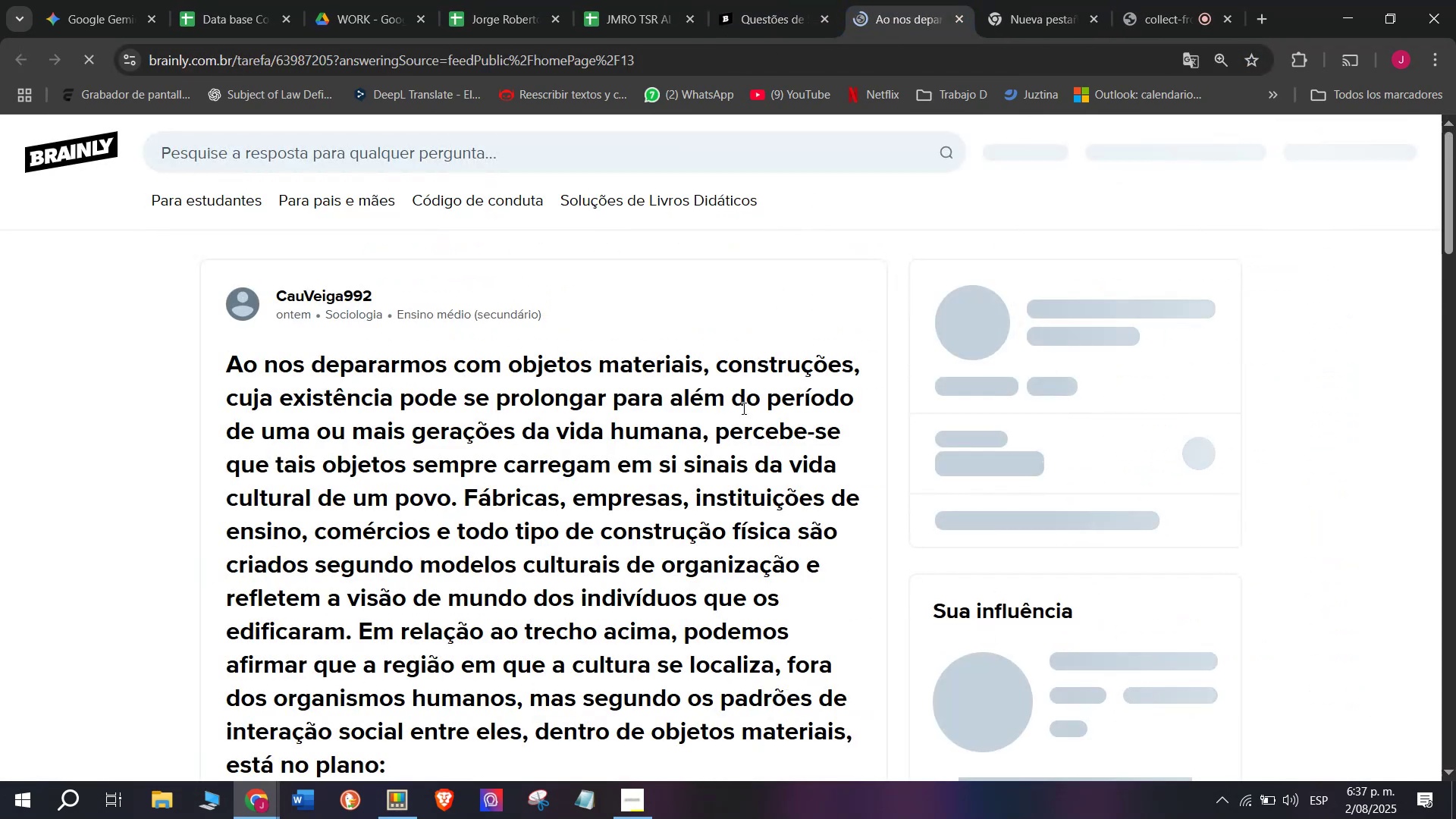 
scroll: coordinate [472, 447], scroll_direction: down, amount: 1.0
 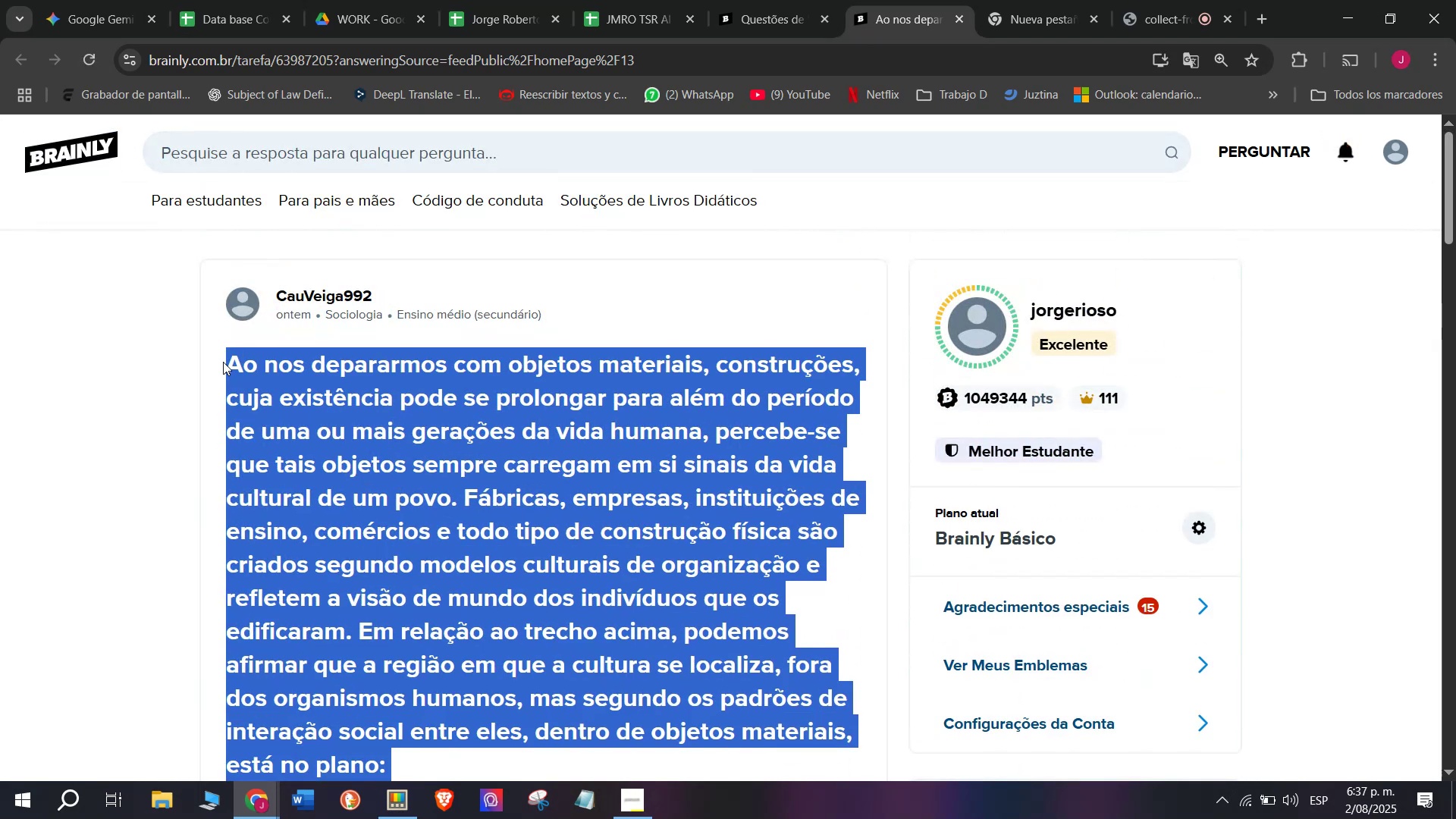 
wait(6.97)
 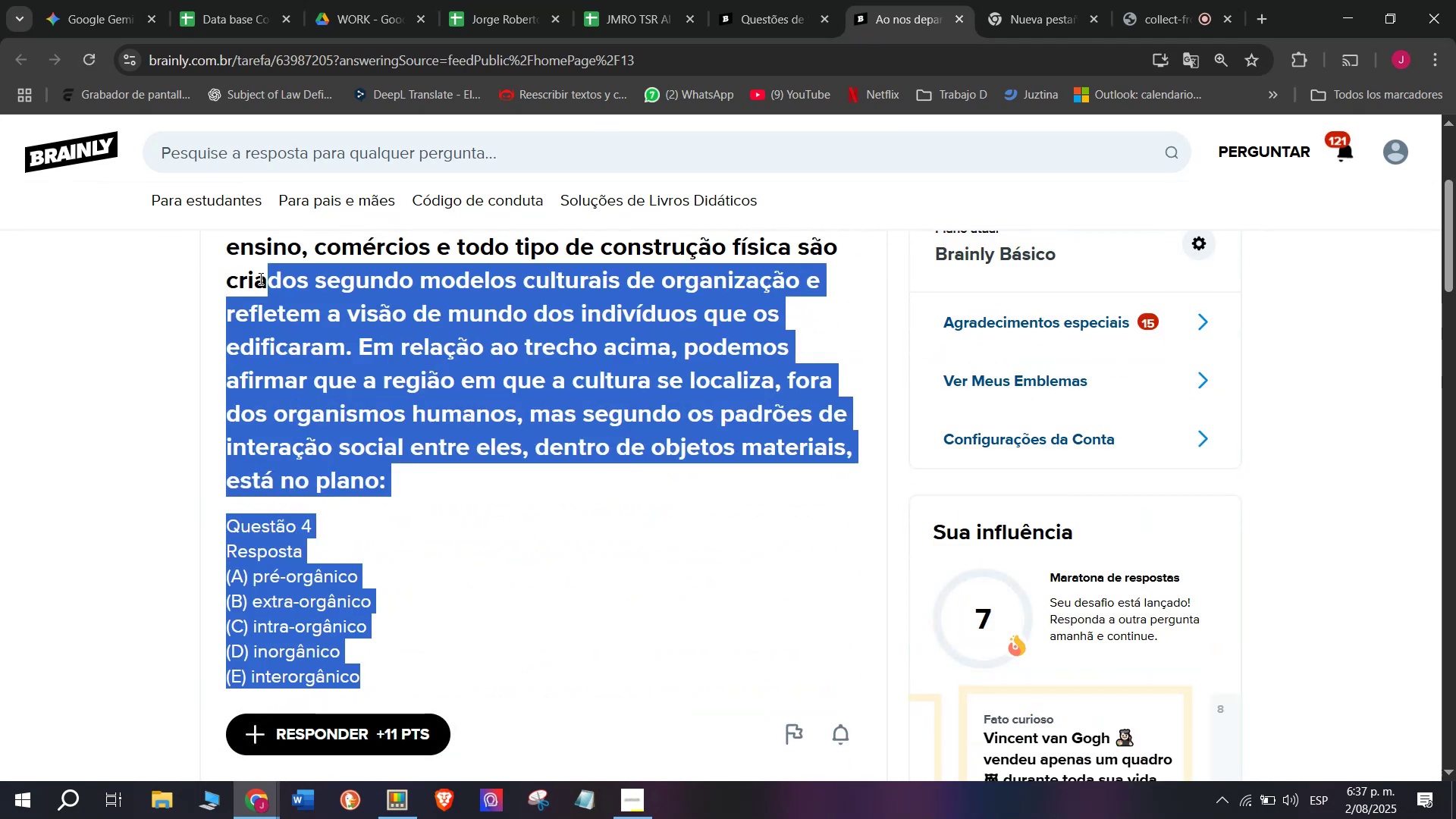 
key(Control+C)
 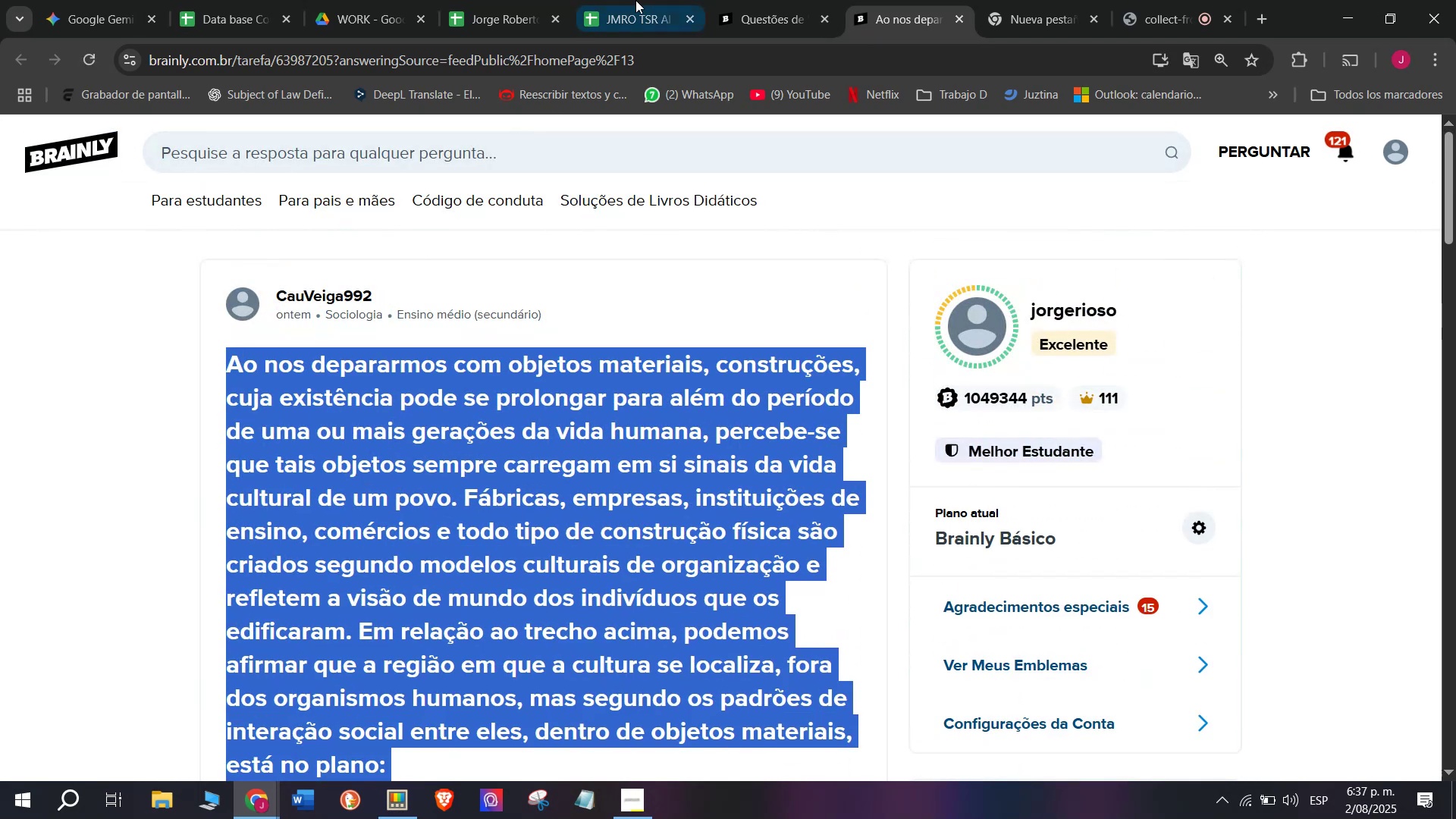 
left_click([761, 0])
 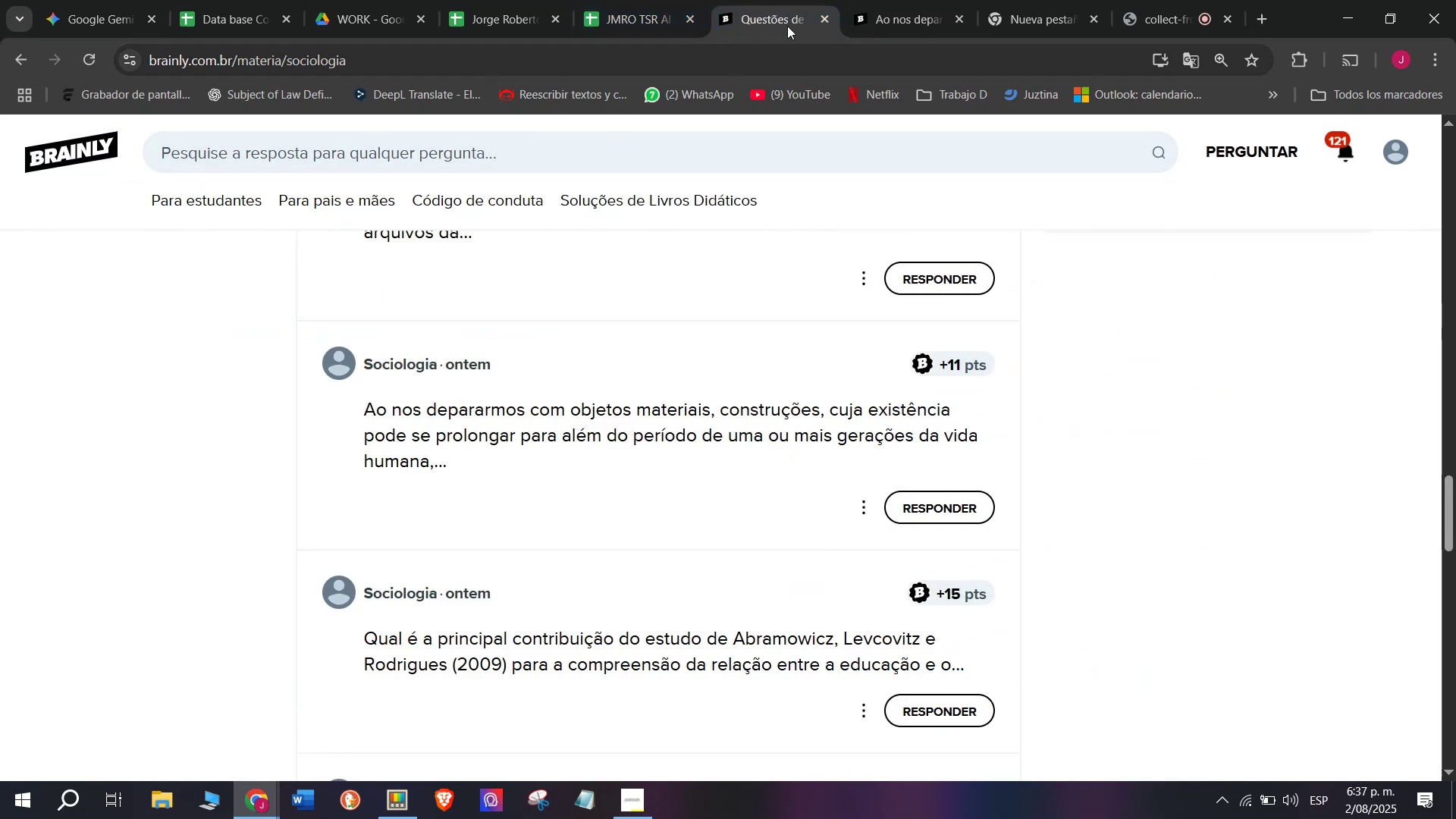 
left_click([883, 0])
 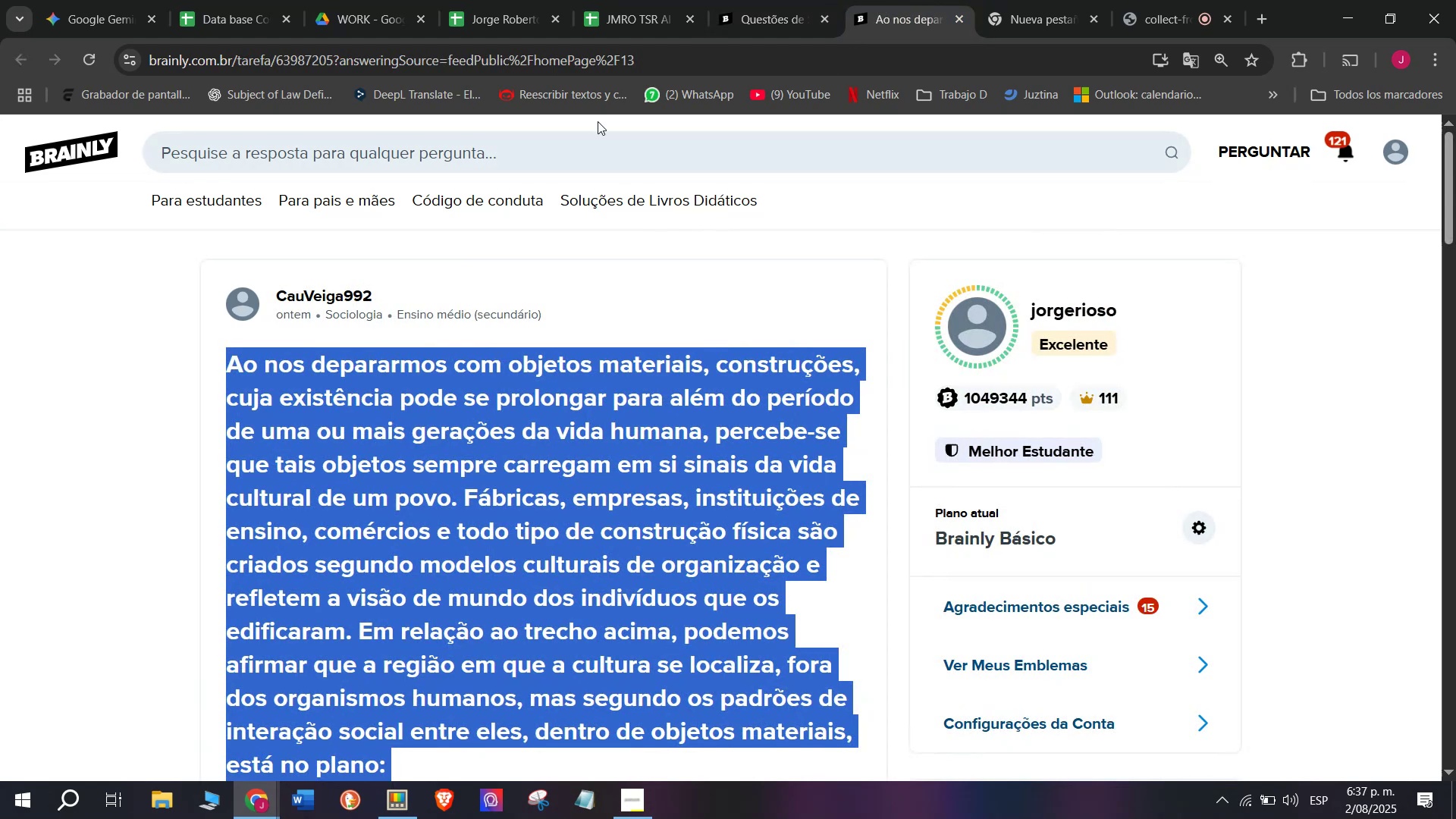 
double_click([579, 45])
 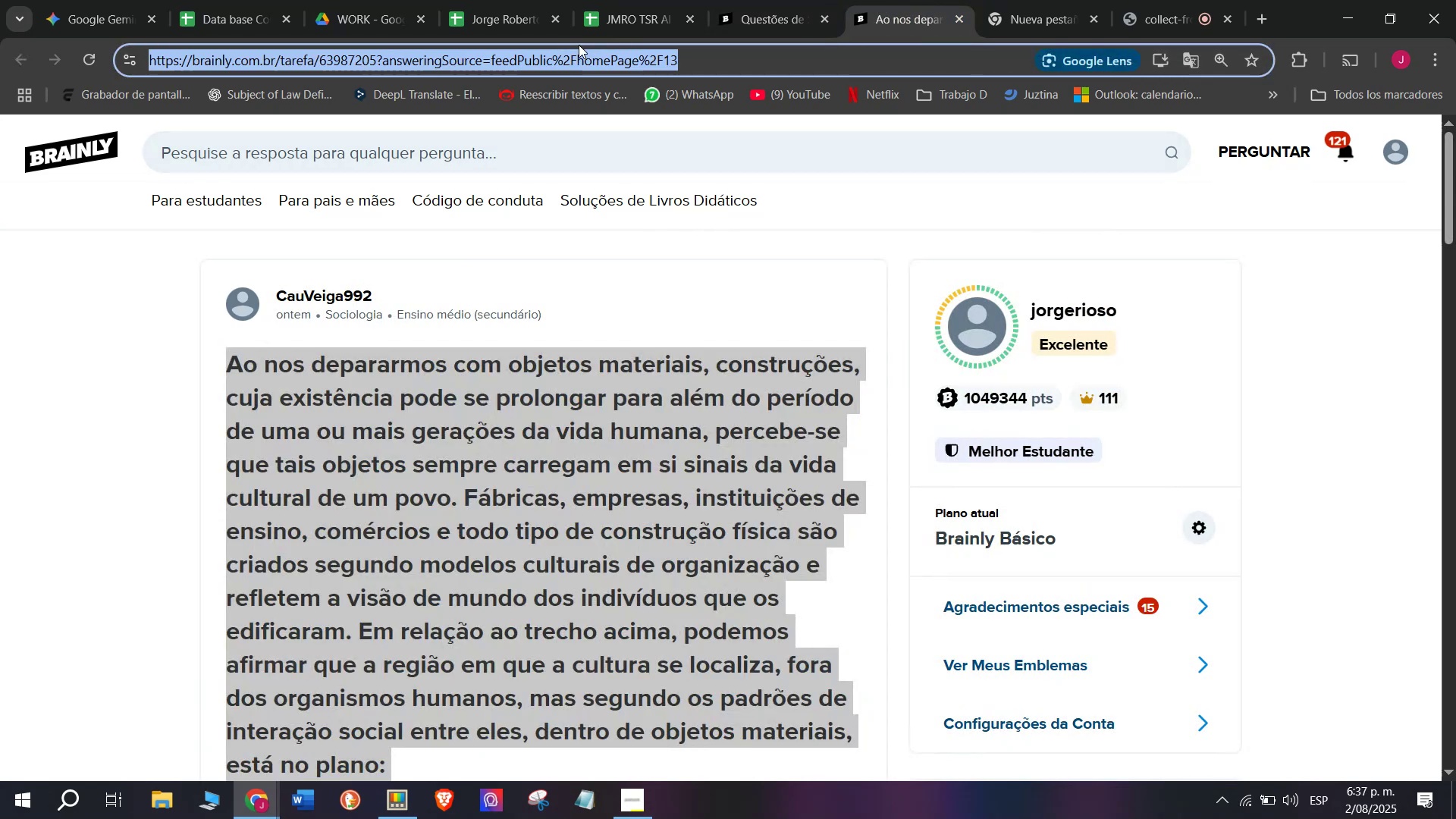 
triple_click([579, 45])
 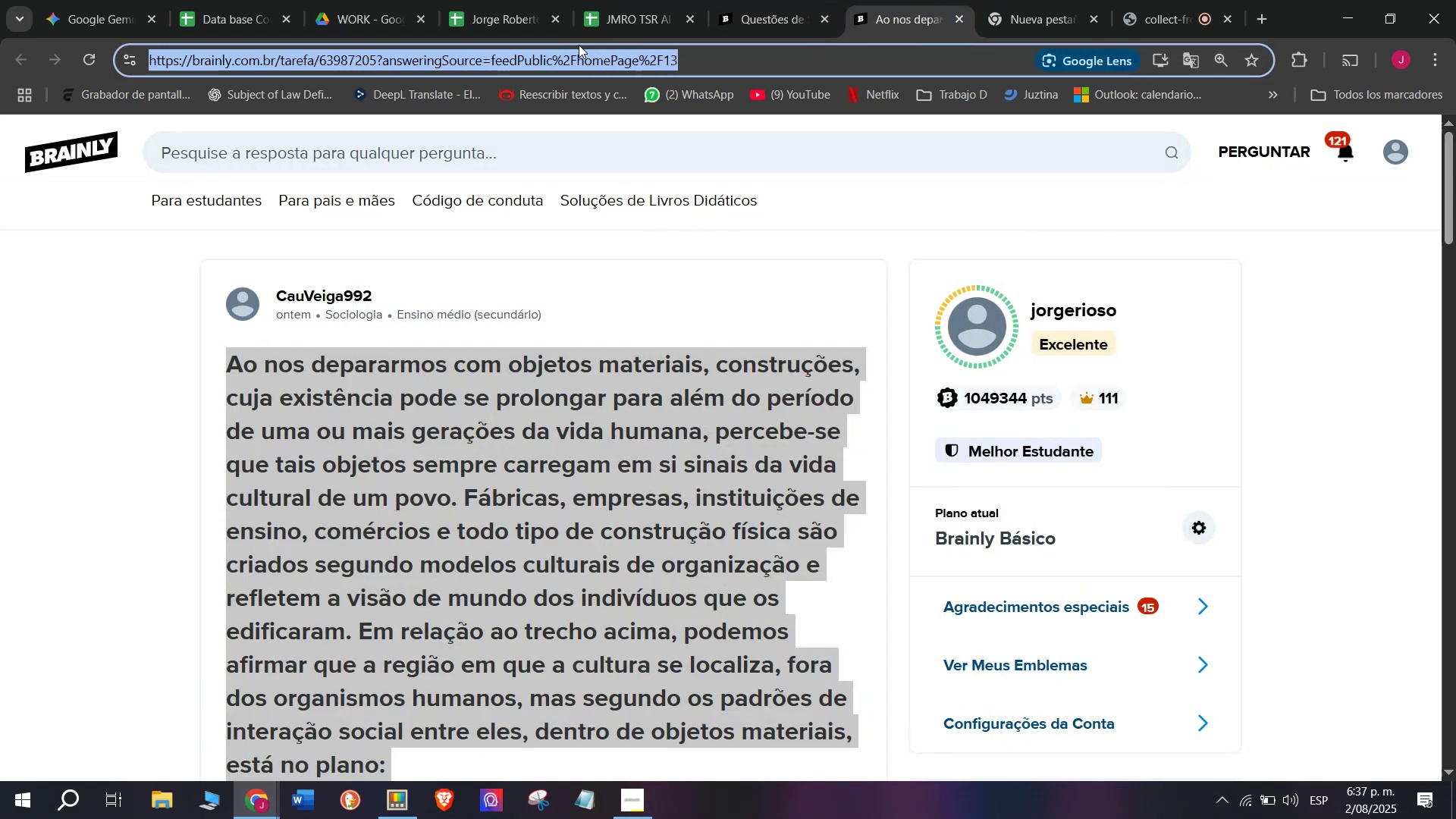 
key(Control+C)
 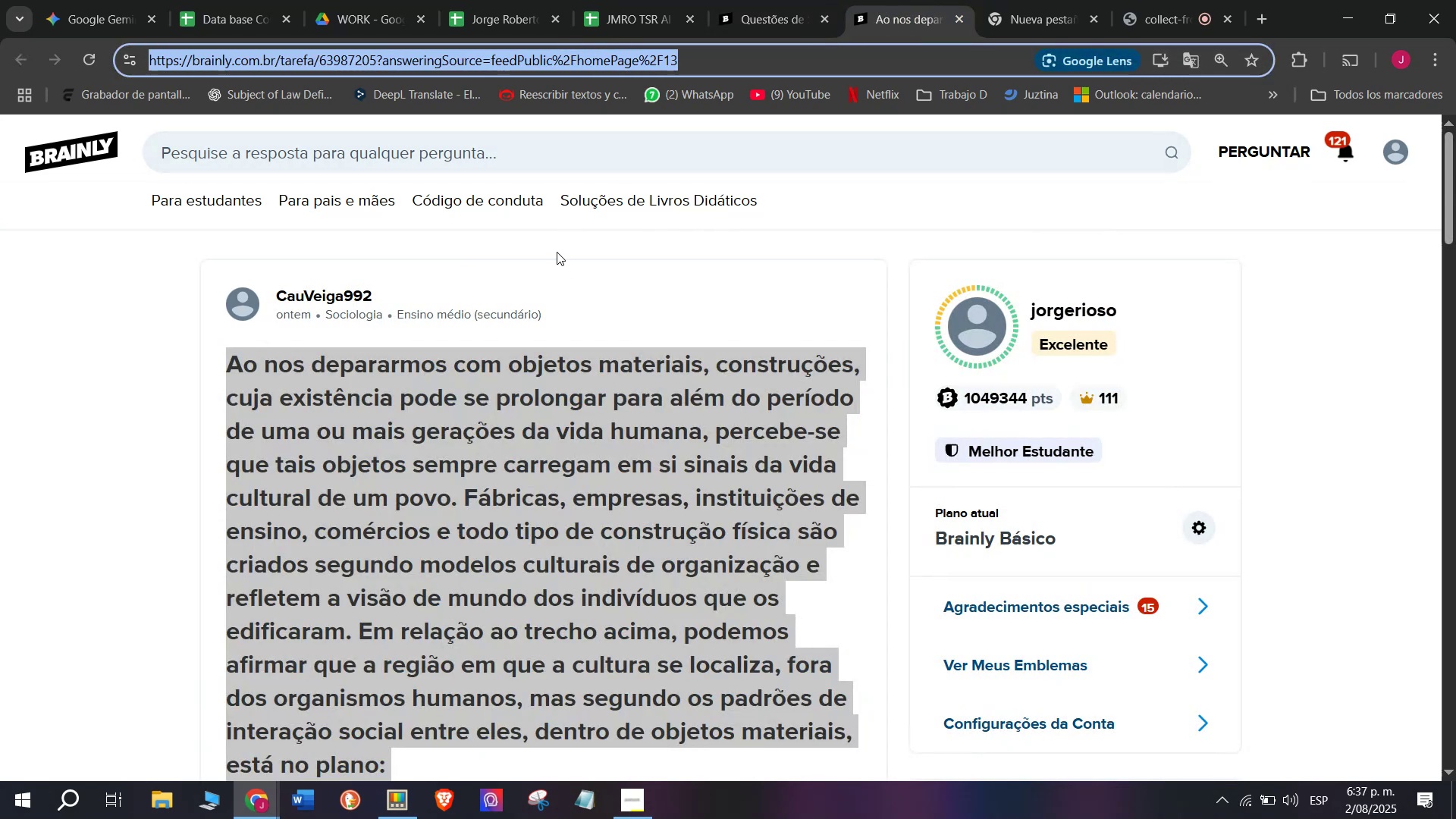 
left_click([663, 0])
 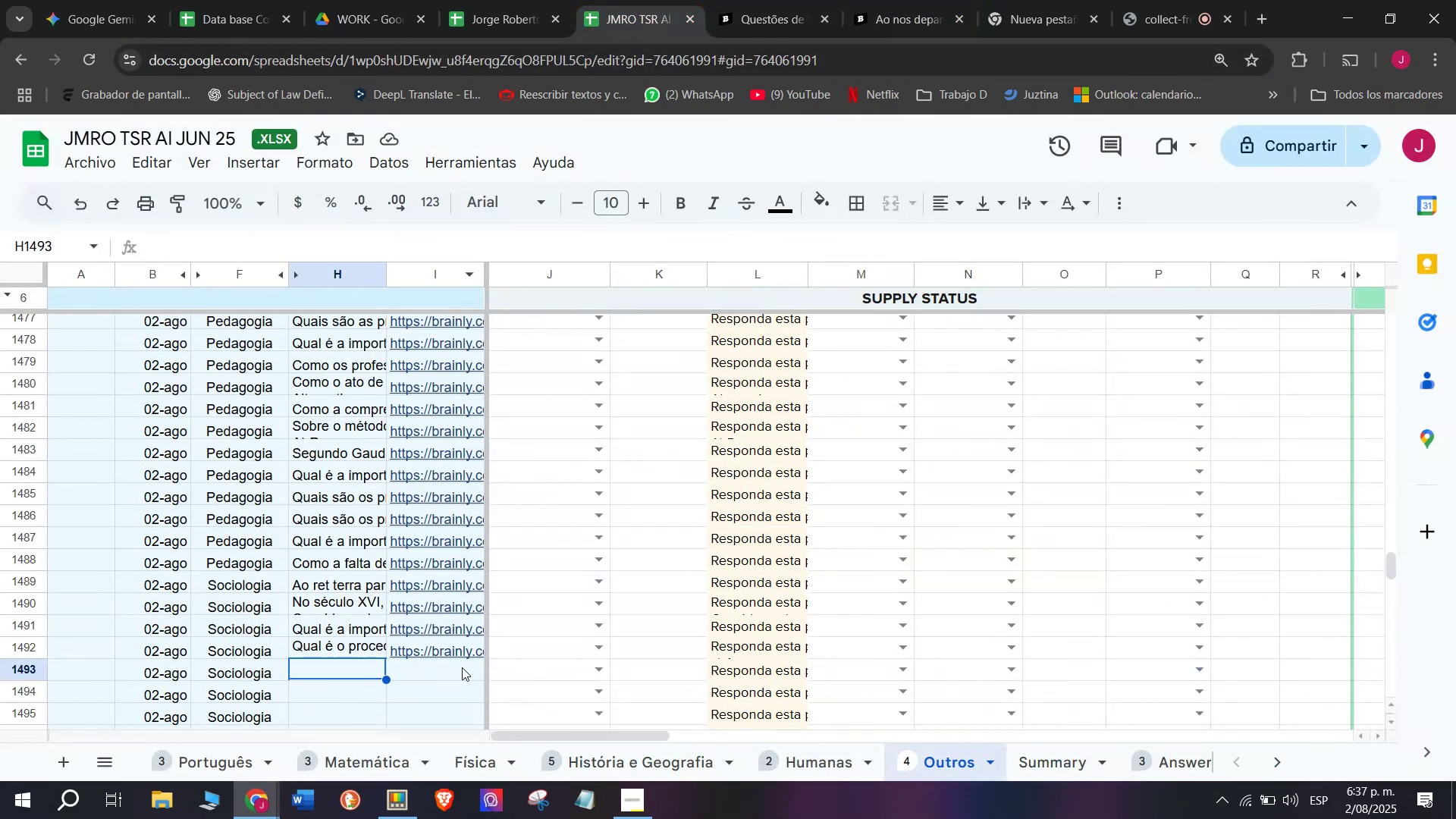 
double_click([461, 669])
 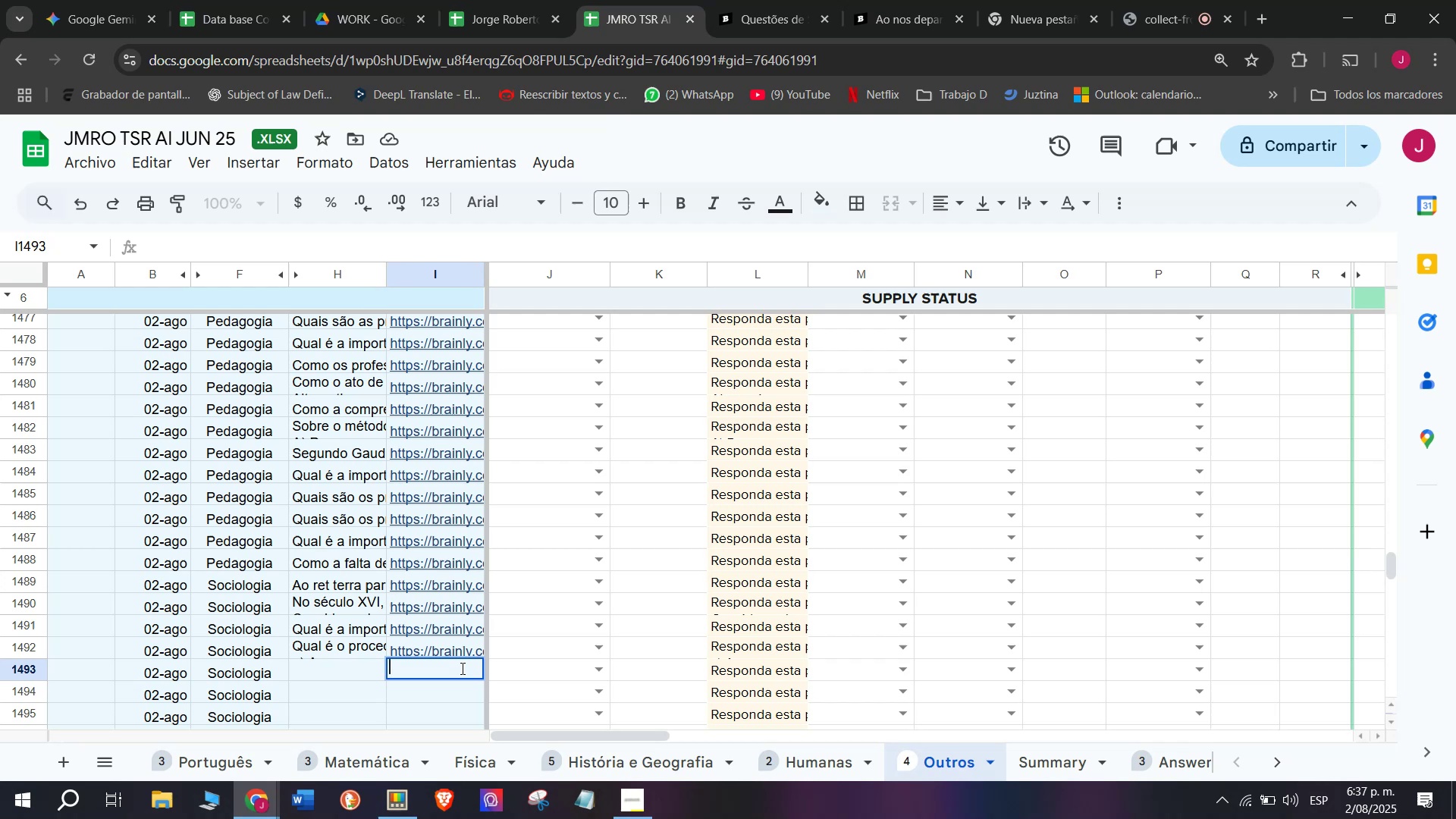 
key(Control+V)
 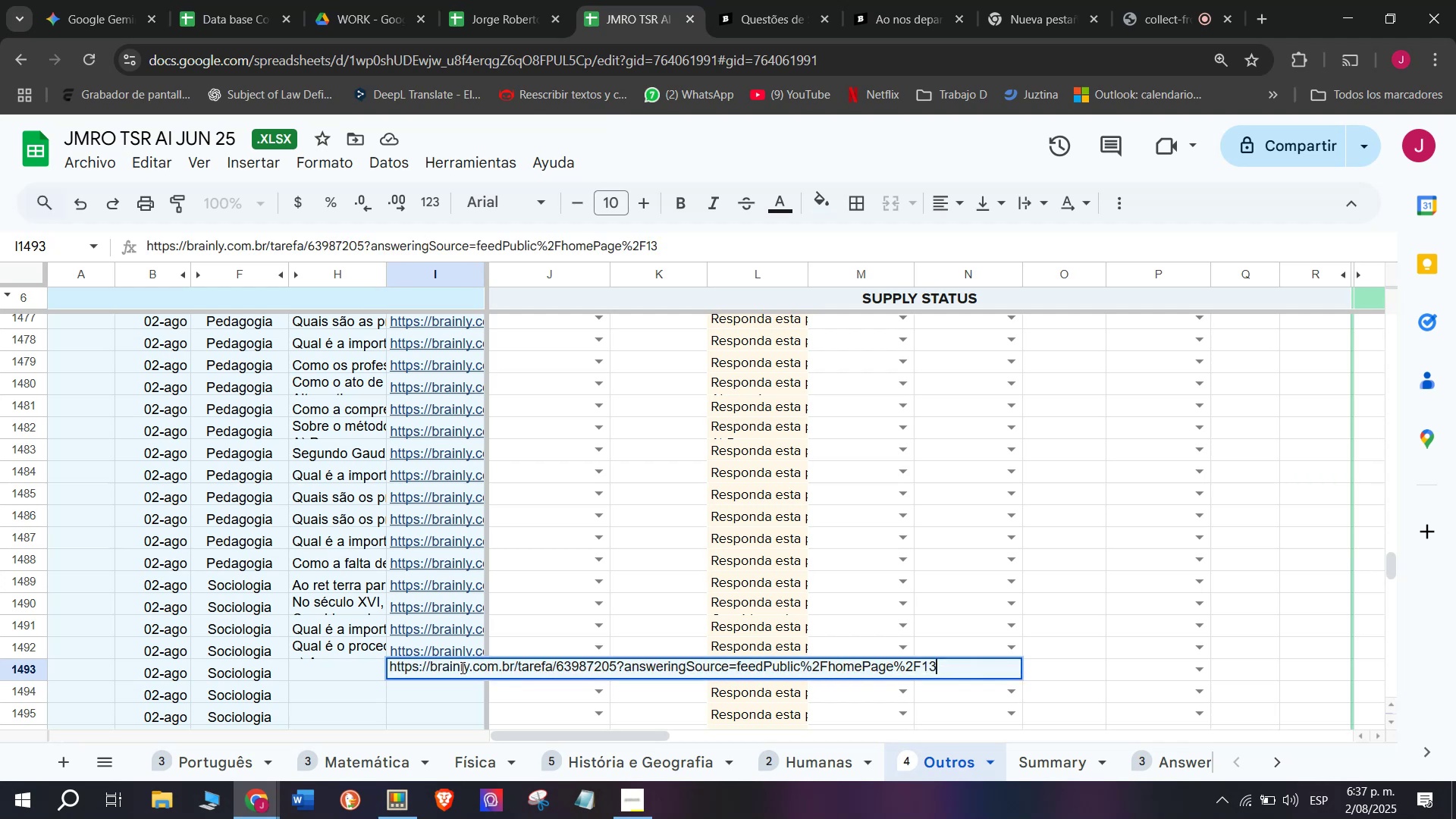 
key(Enter)
 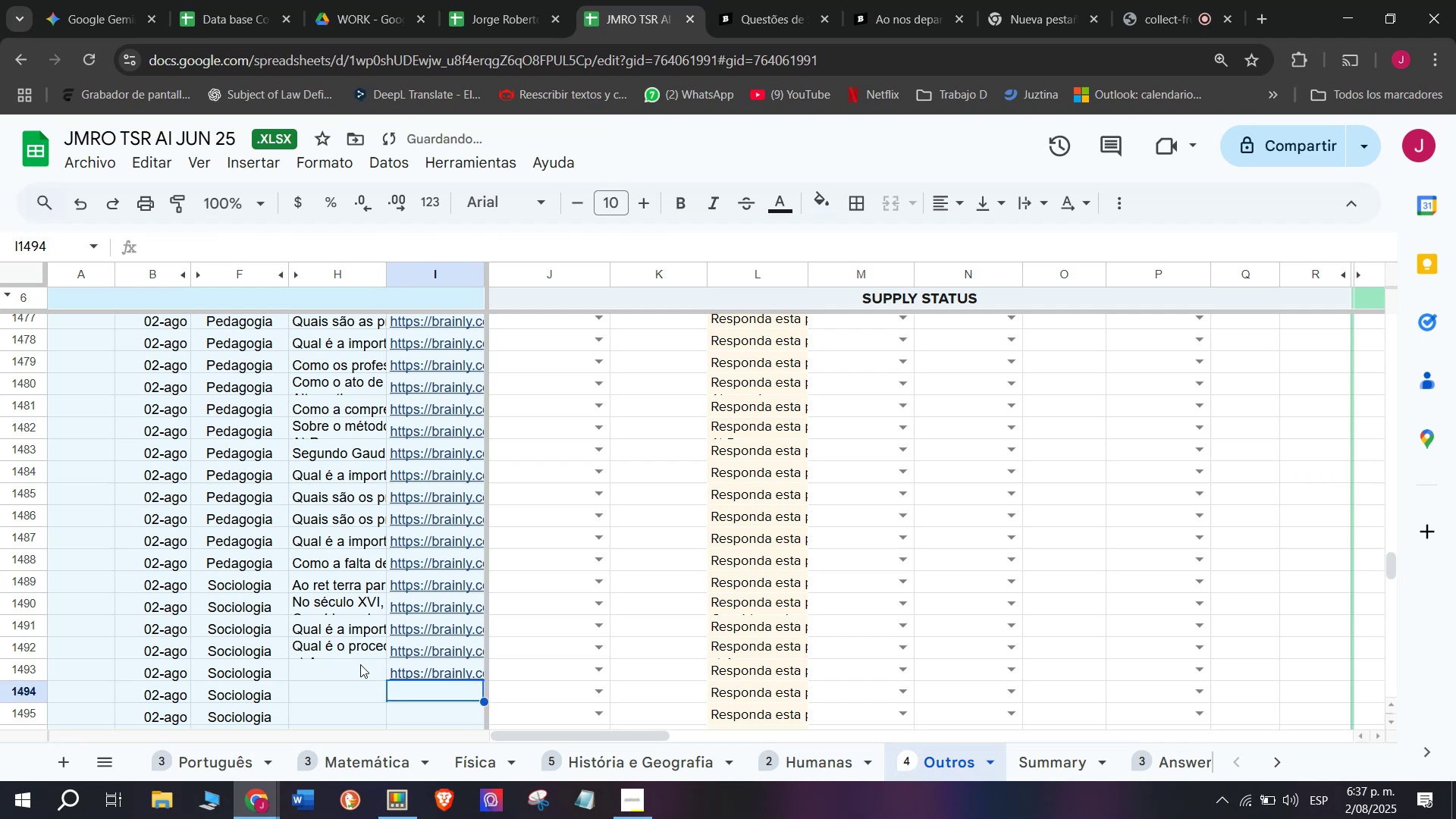 
double_click([360, 664])
 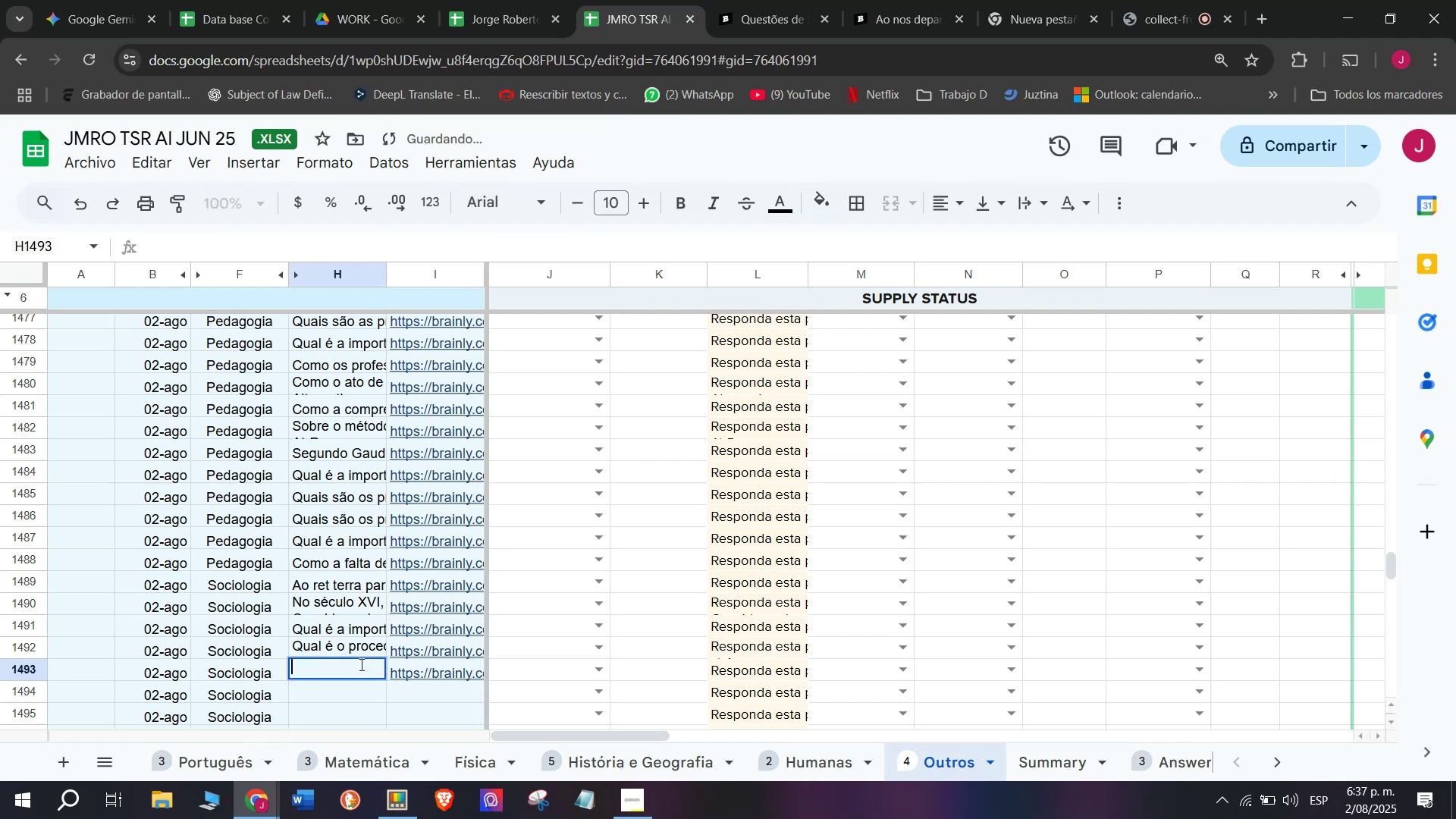 
key(Meta+MetaLeft)
 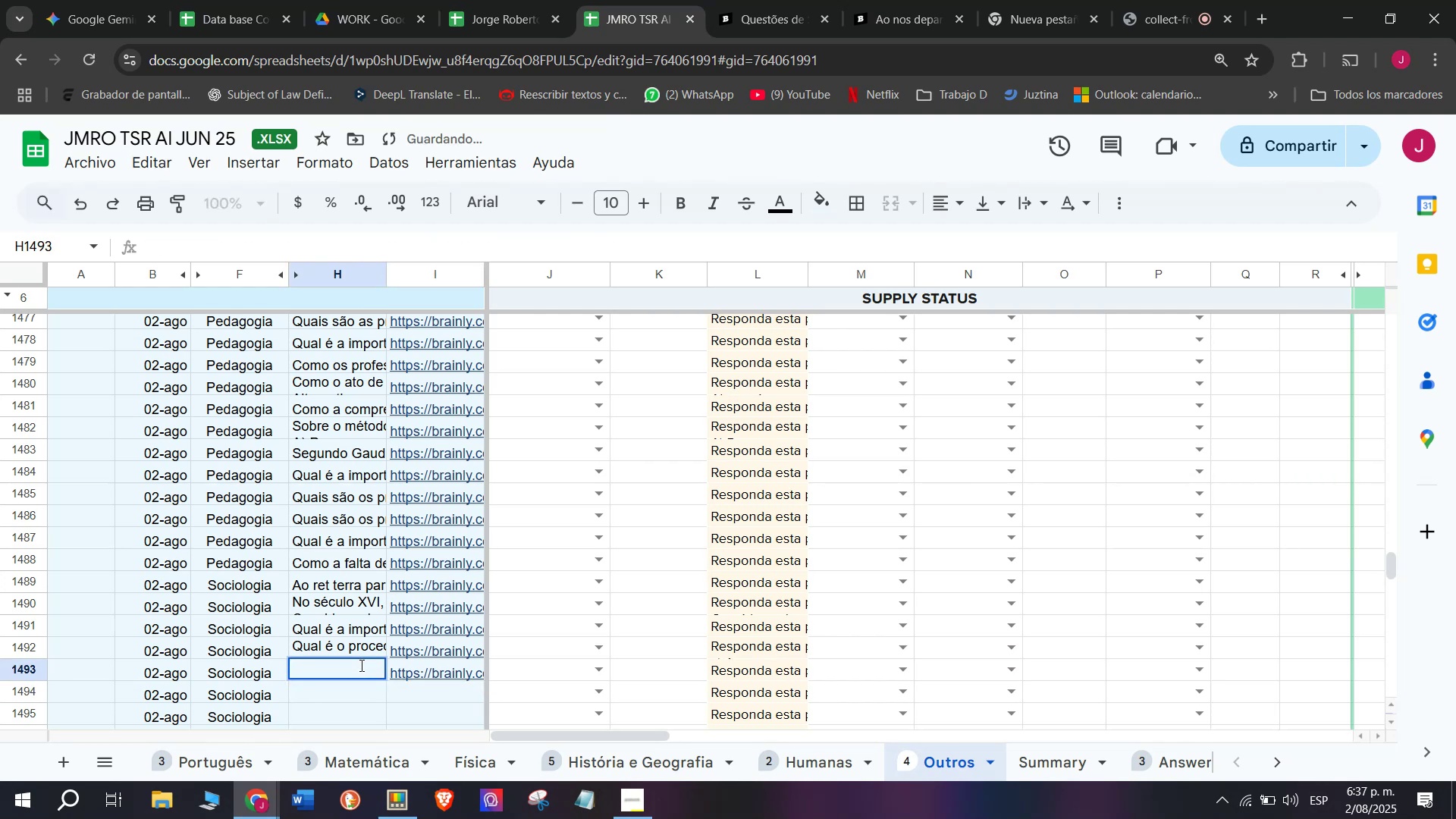 
key(Meta+V)
 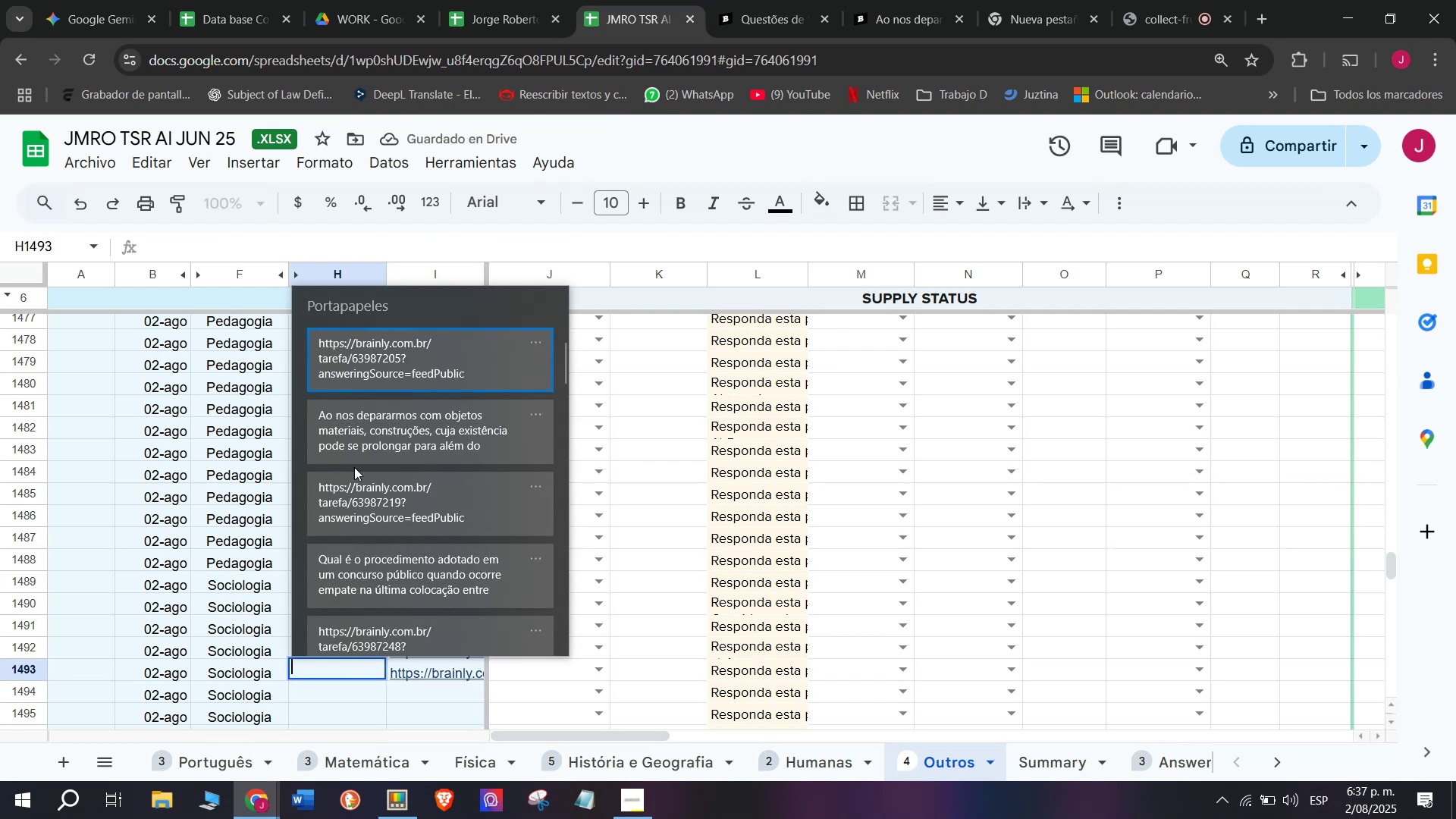 
left_click([354, 430])
 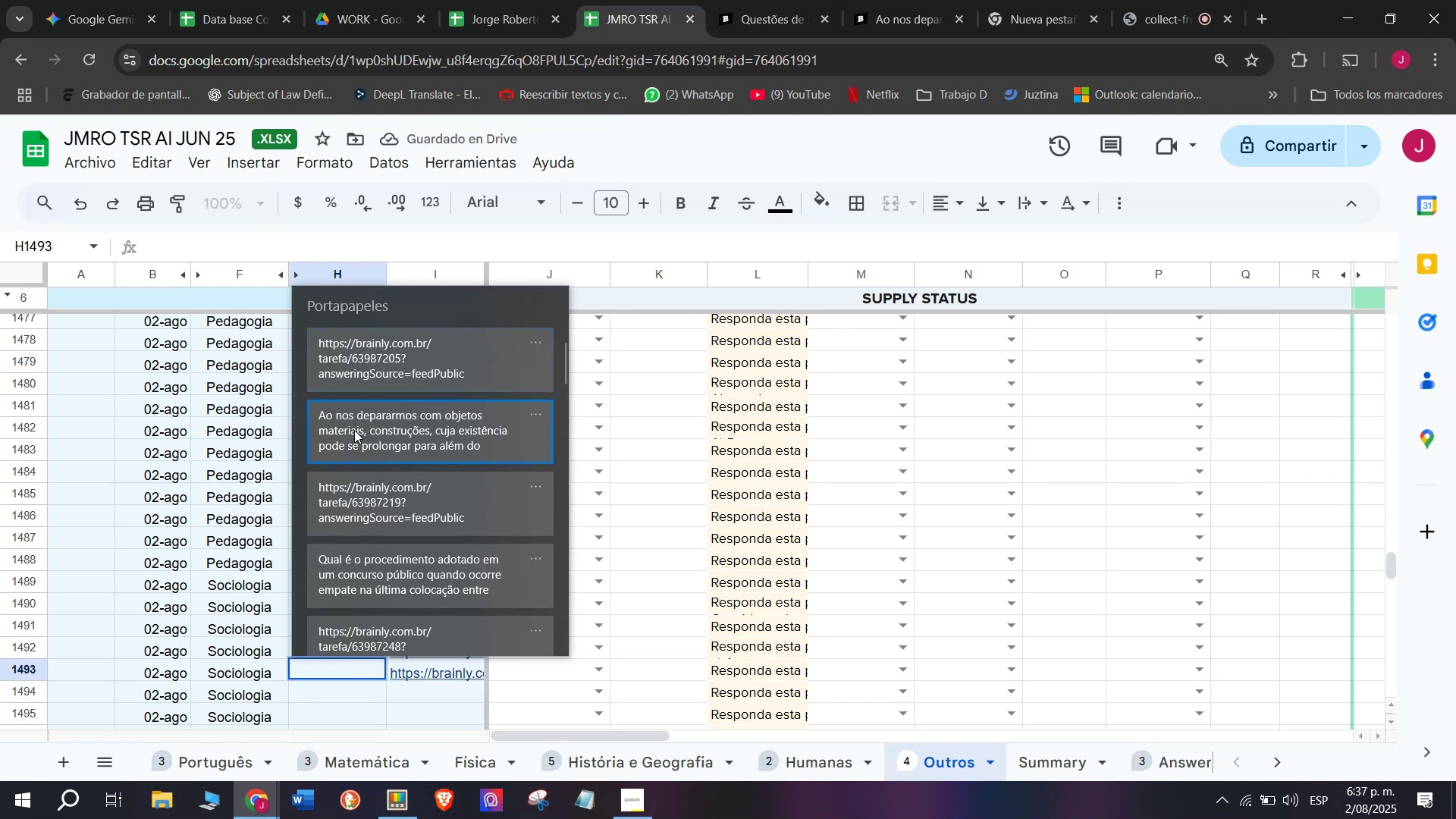 
key(Control+ControlLeft)
 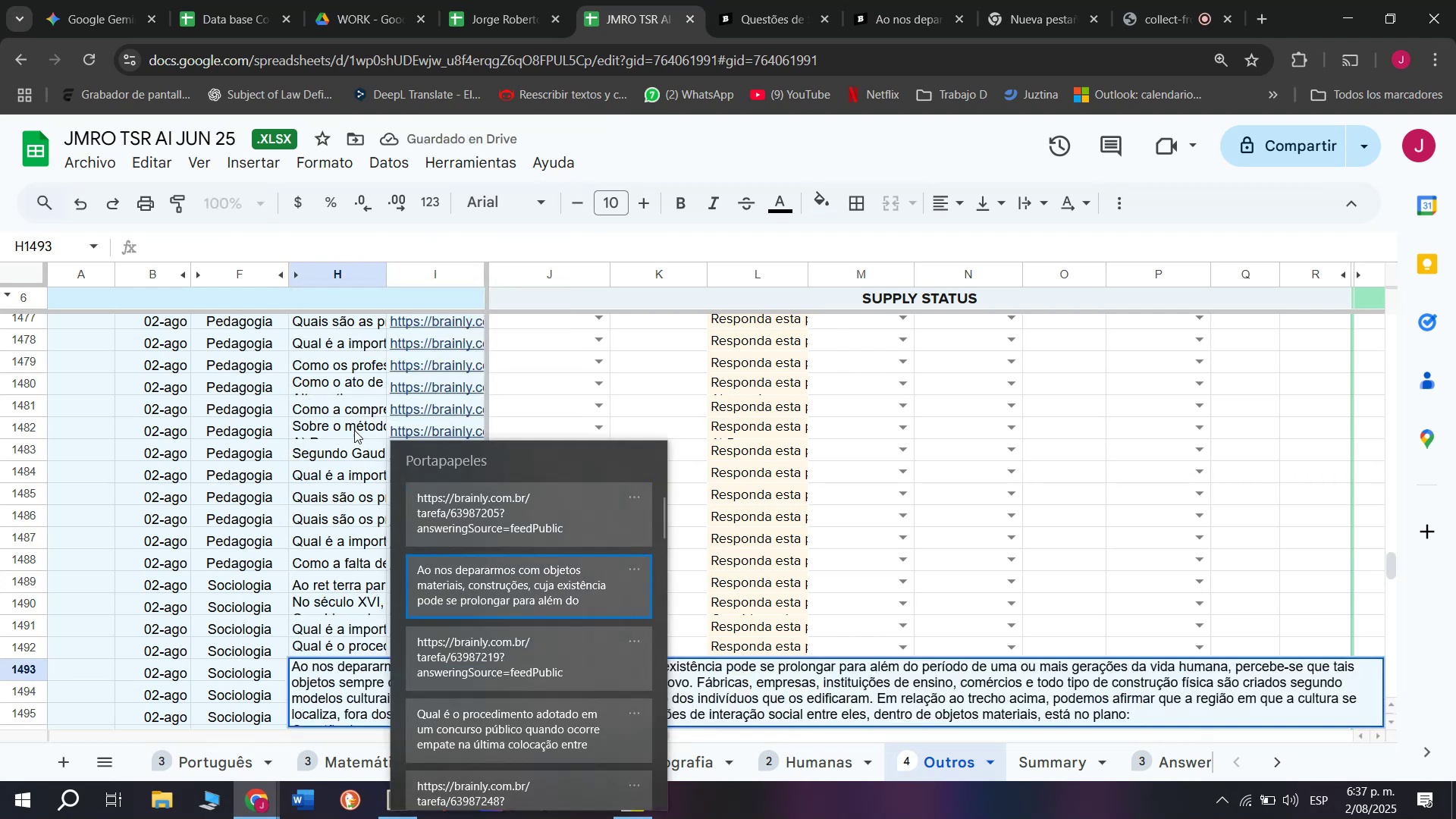 
key(Control+V)
 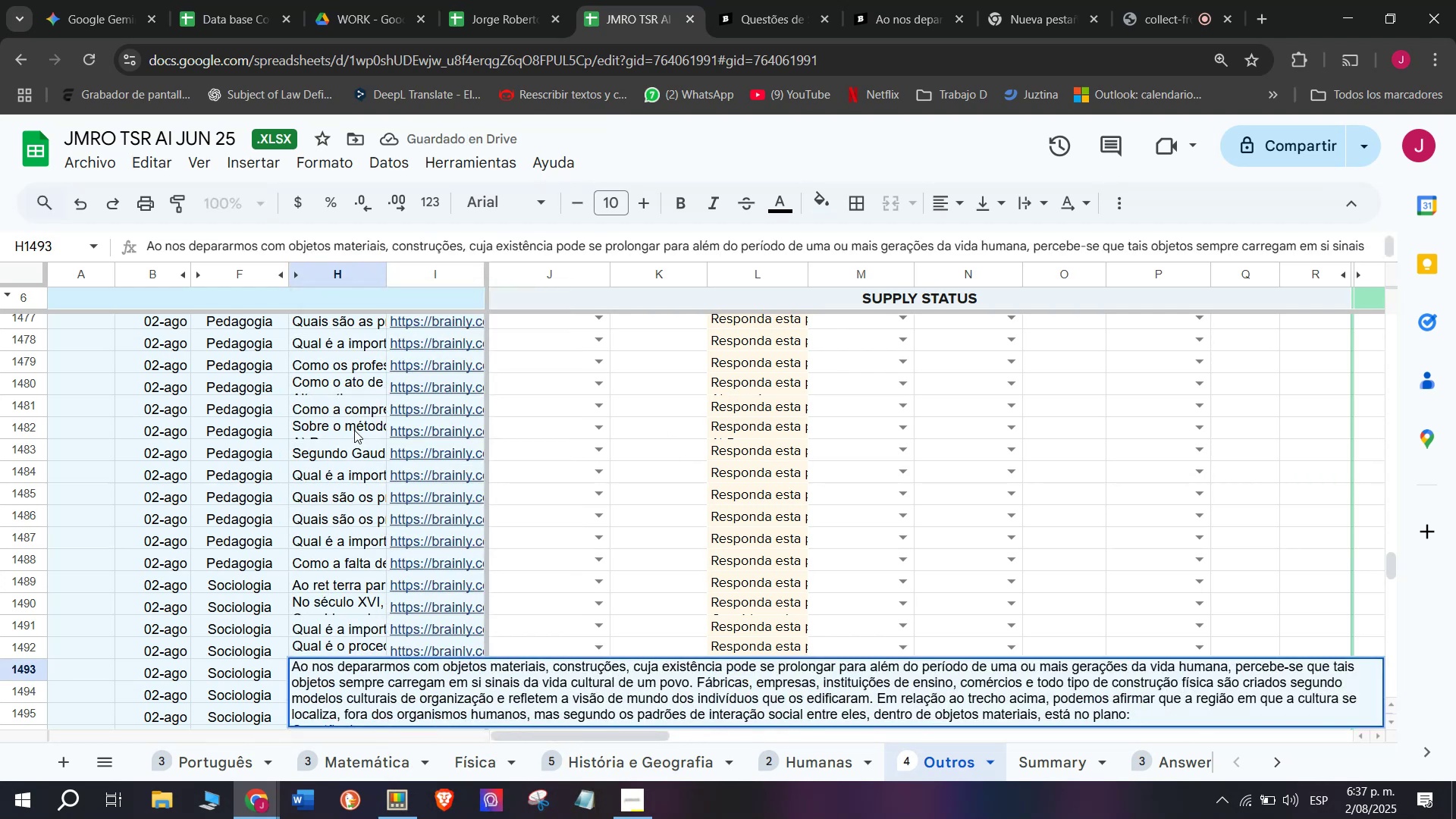 
key(Enter)
 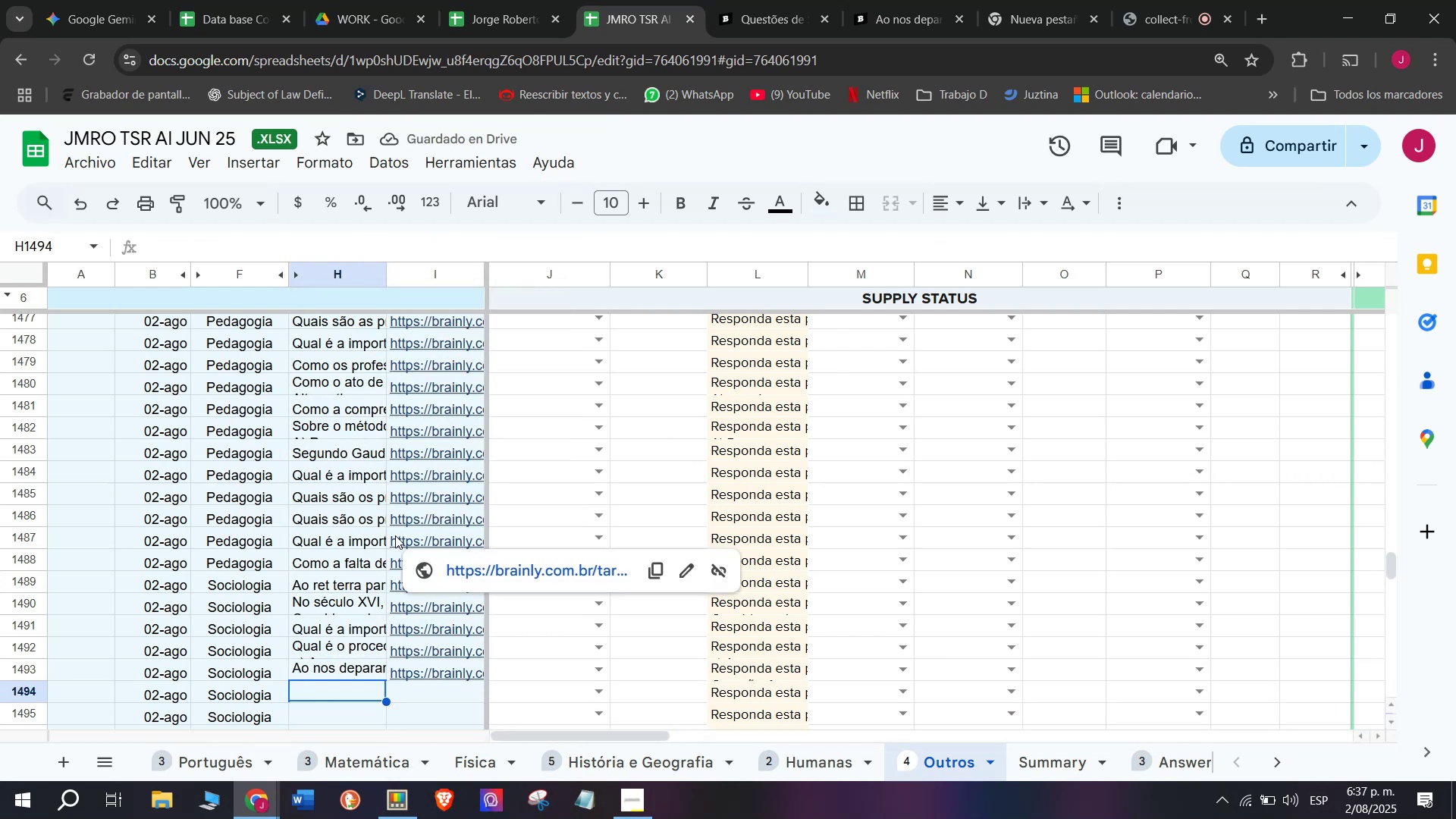 
wait(9.65)
 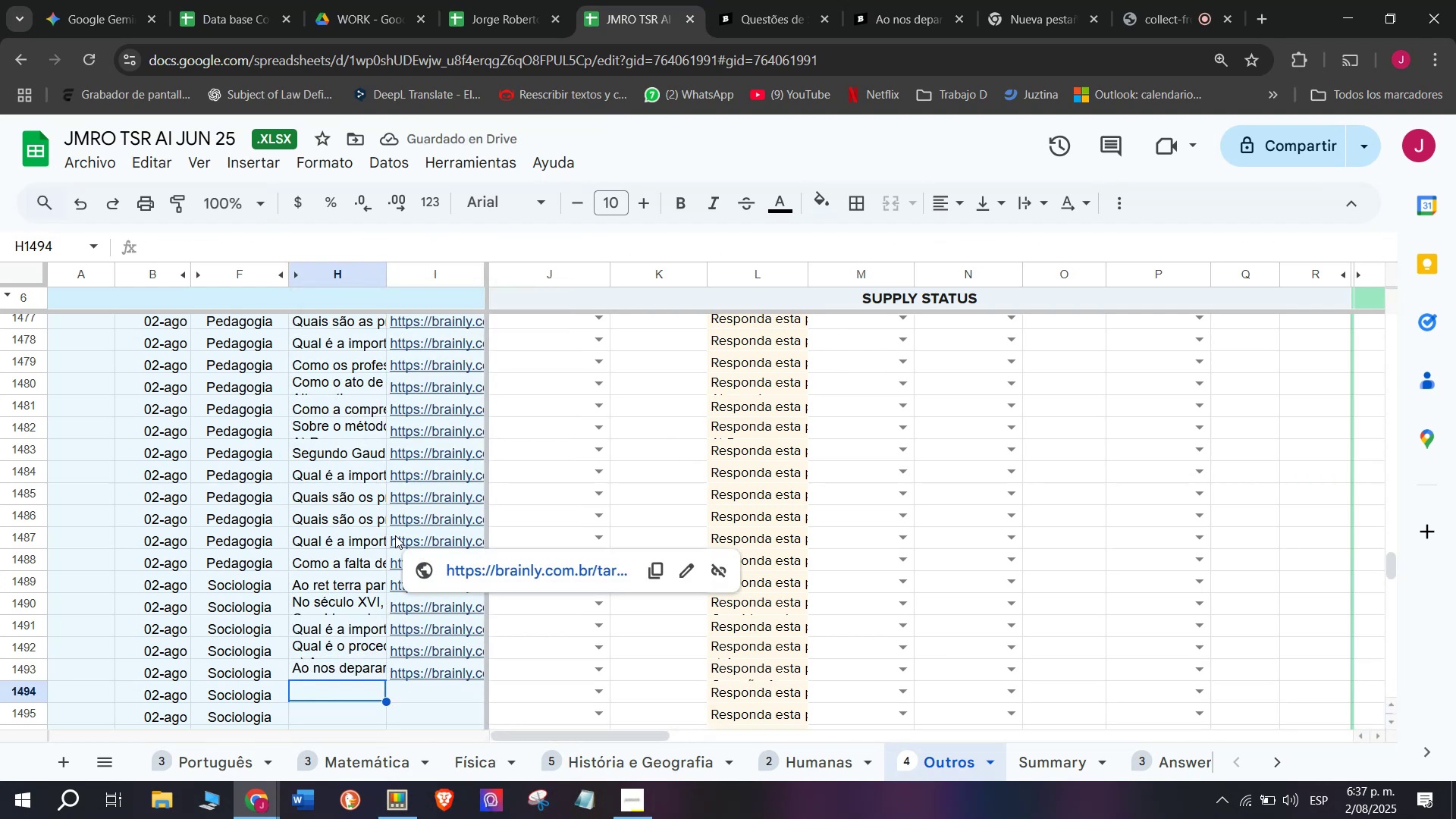 
double_click([768, 0])
 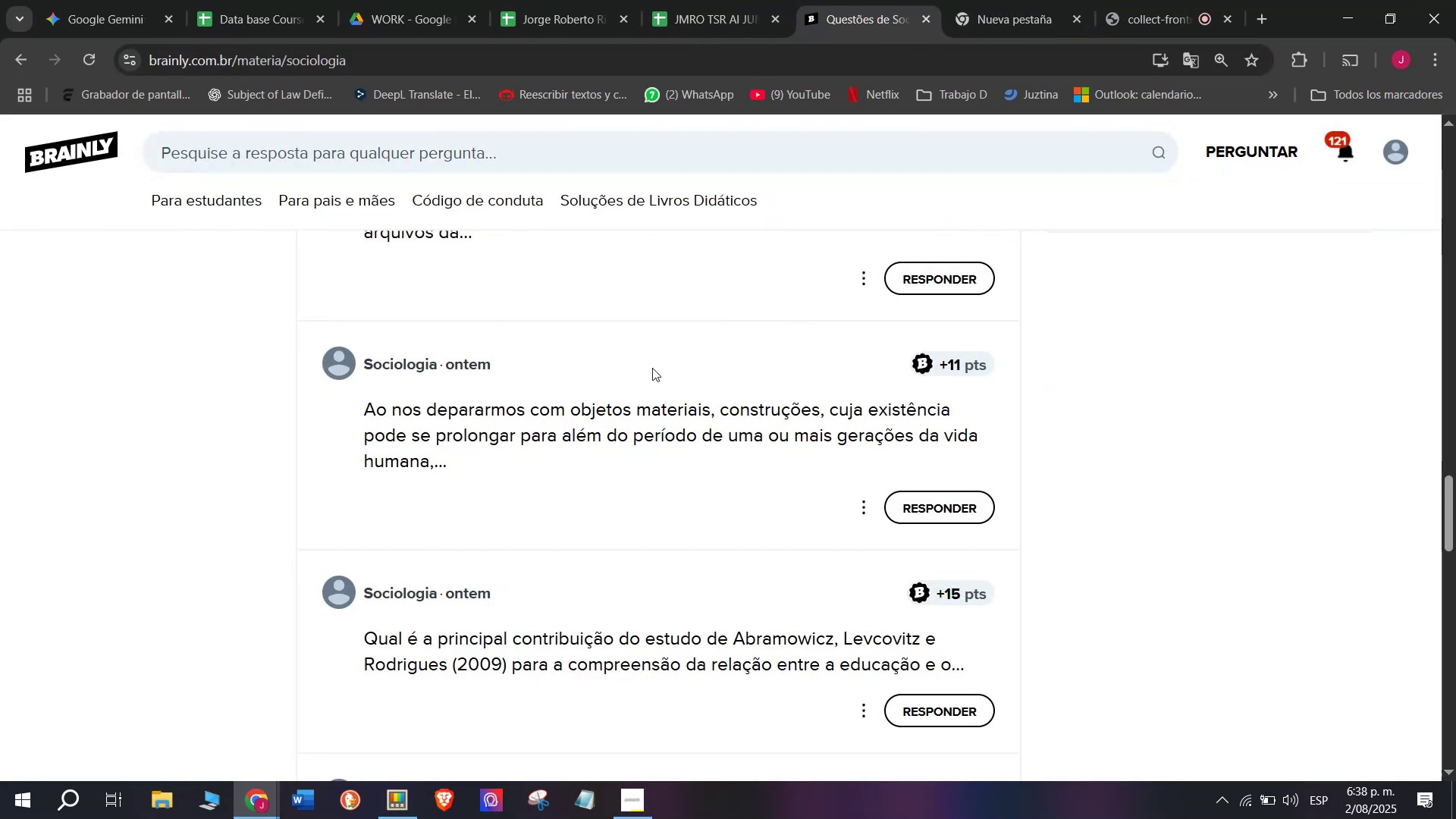 
scroll: coordinate [576, 457], scroll_direction: down, amount: 1.0
 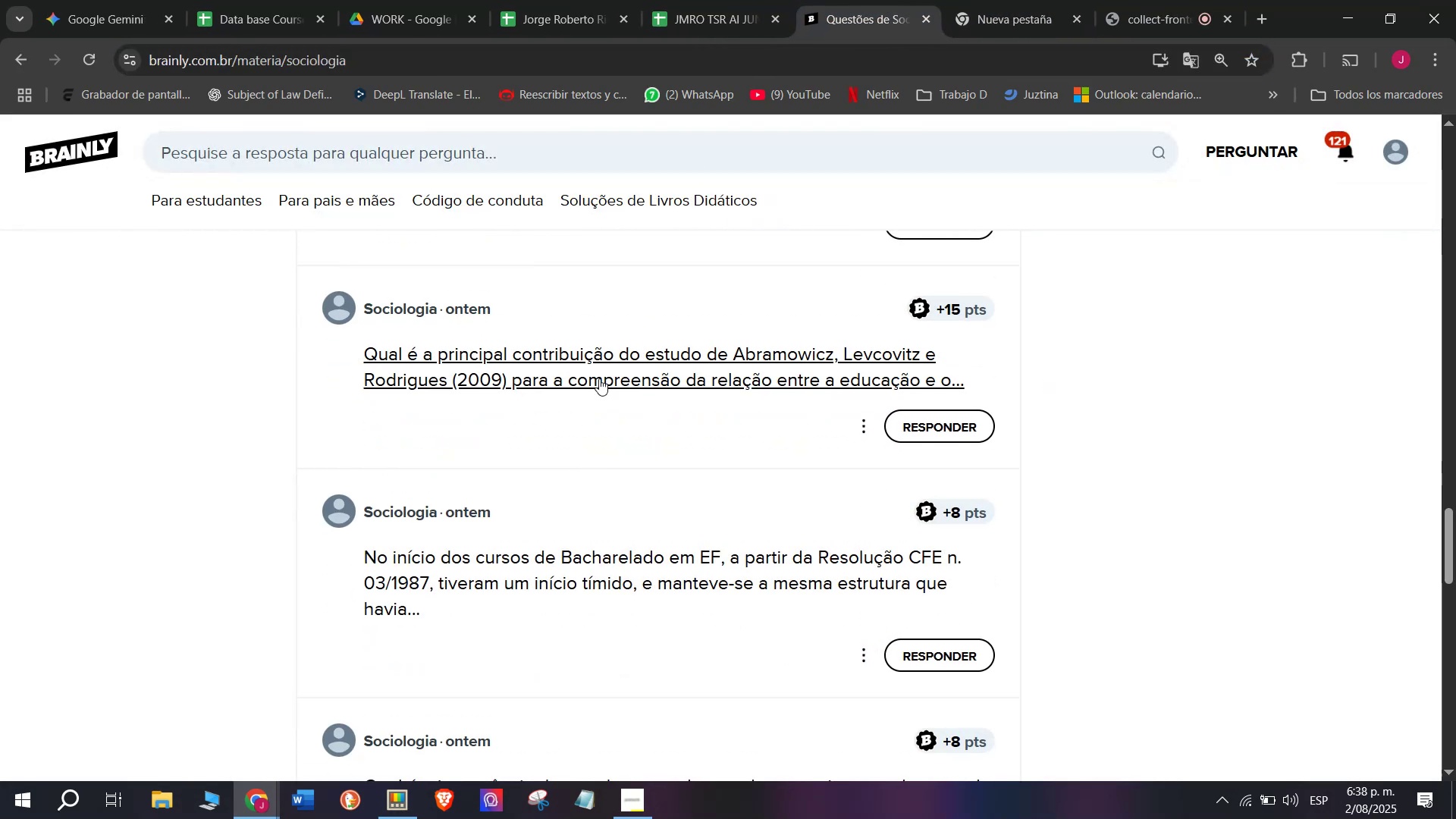 
right_click([600, 377])
 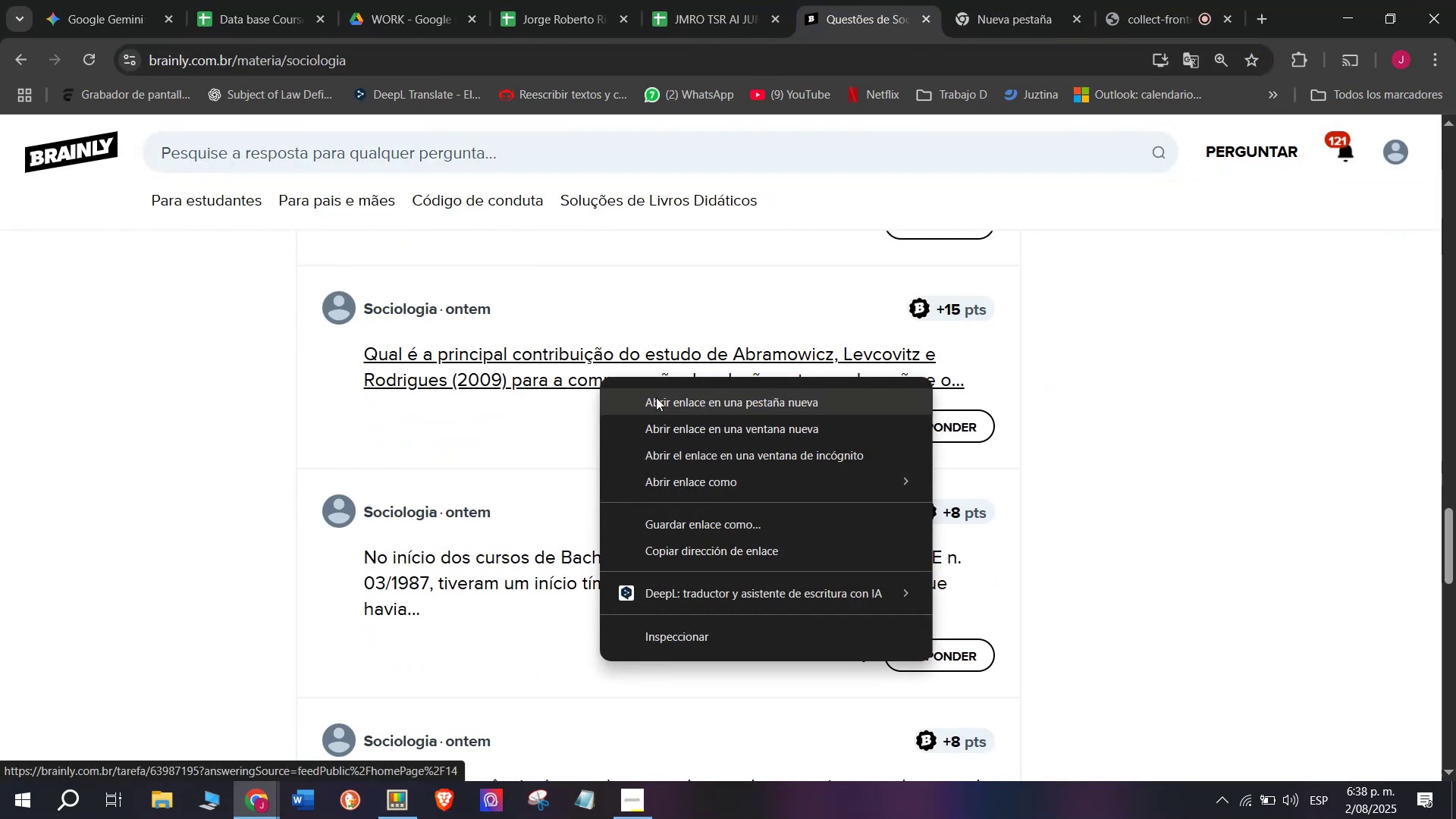 
left_click([657, 397])
 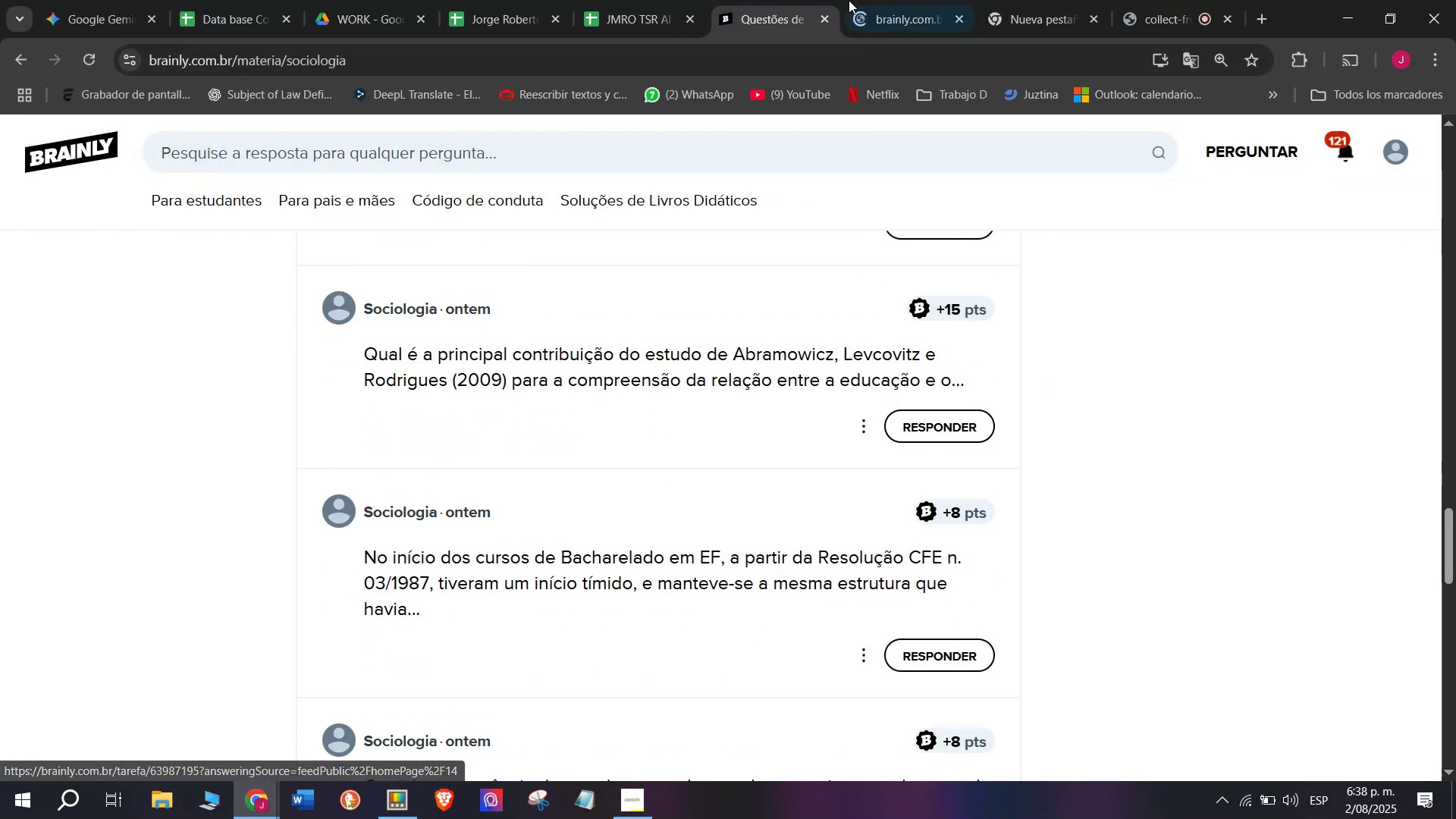 
left_click([861, 0])
 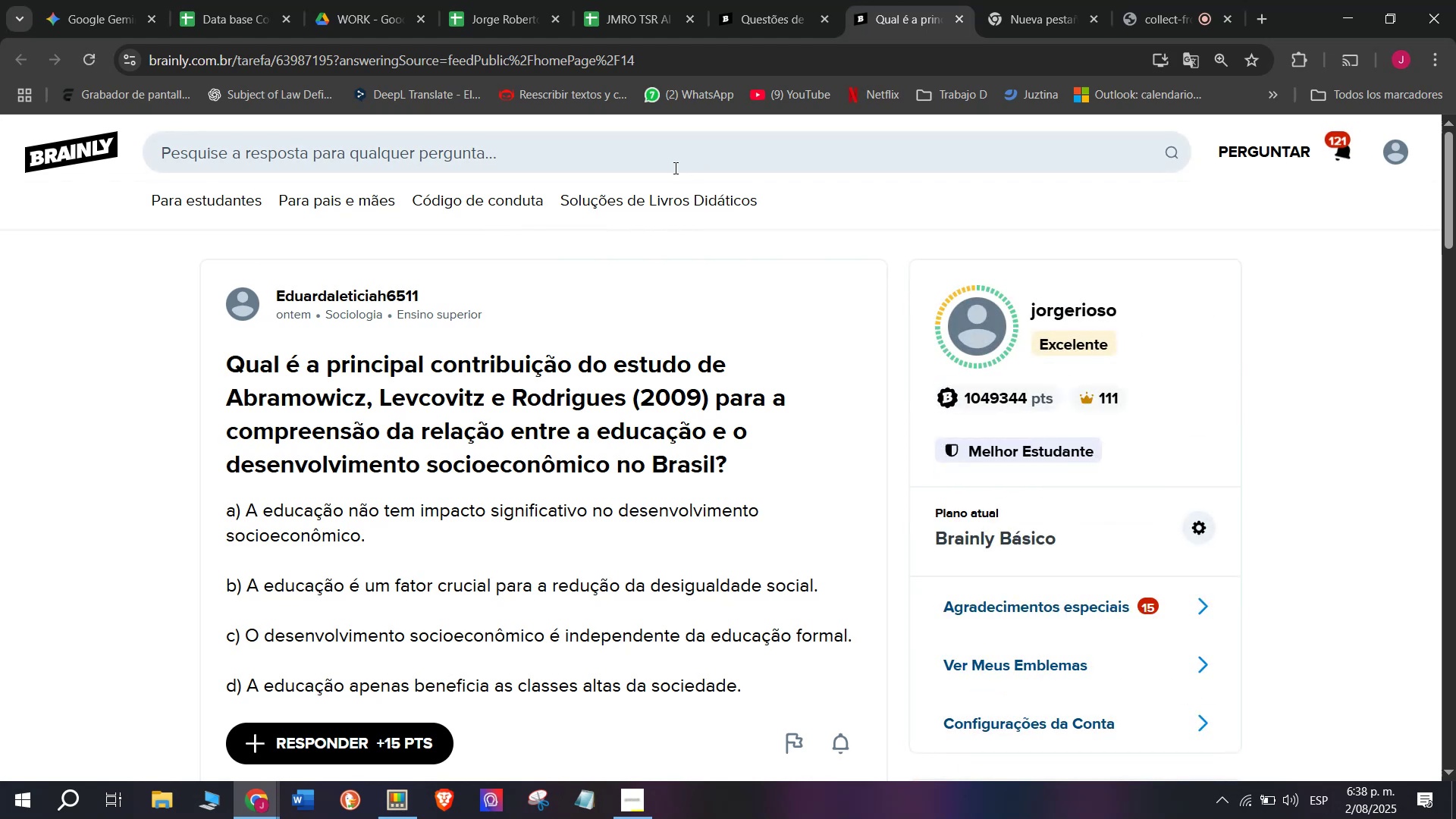 
wait(8.36)
 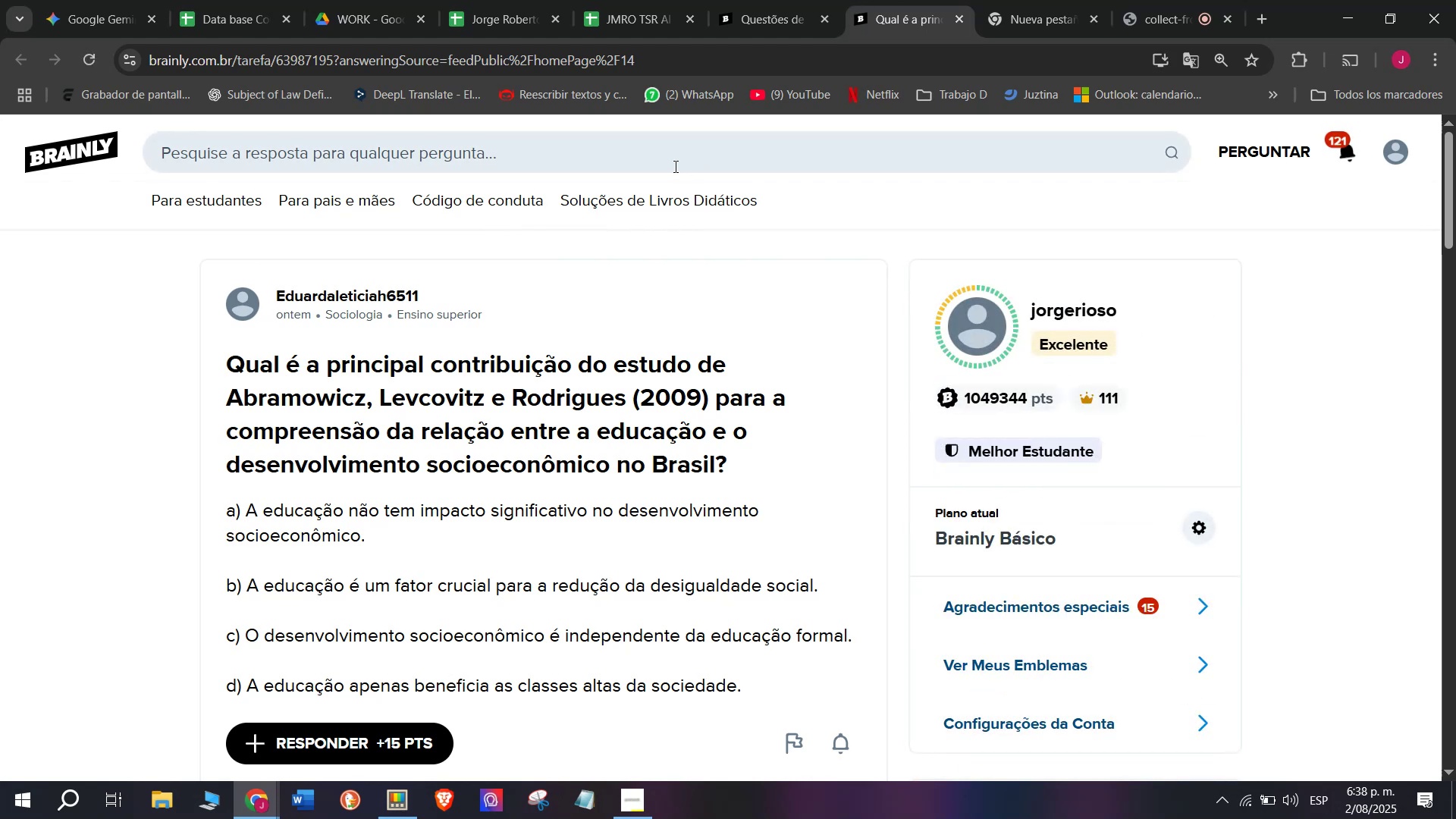 
key(Control+C)
 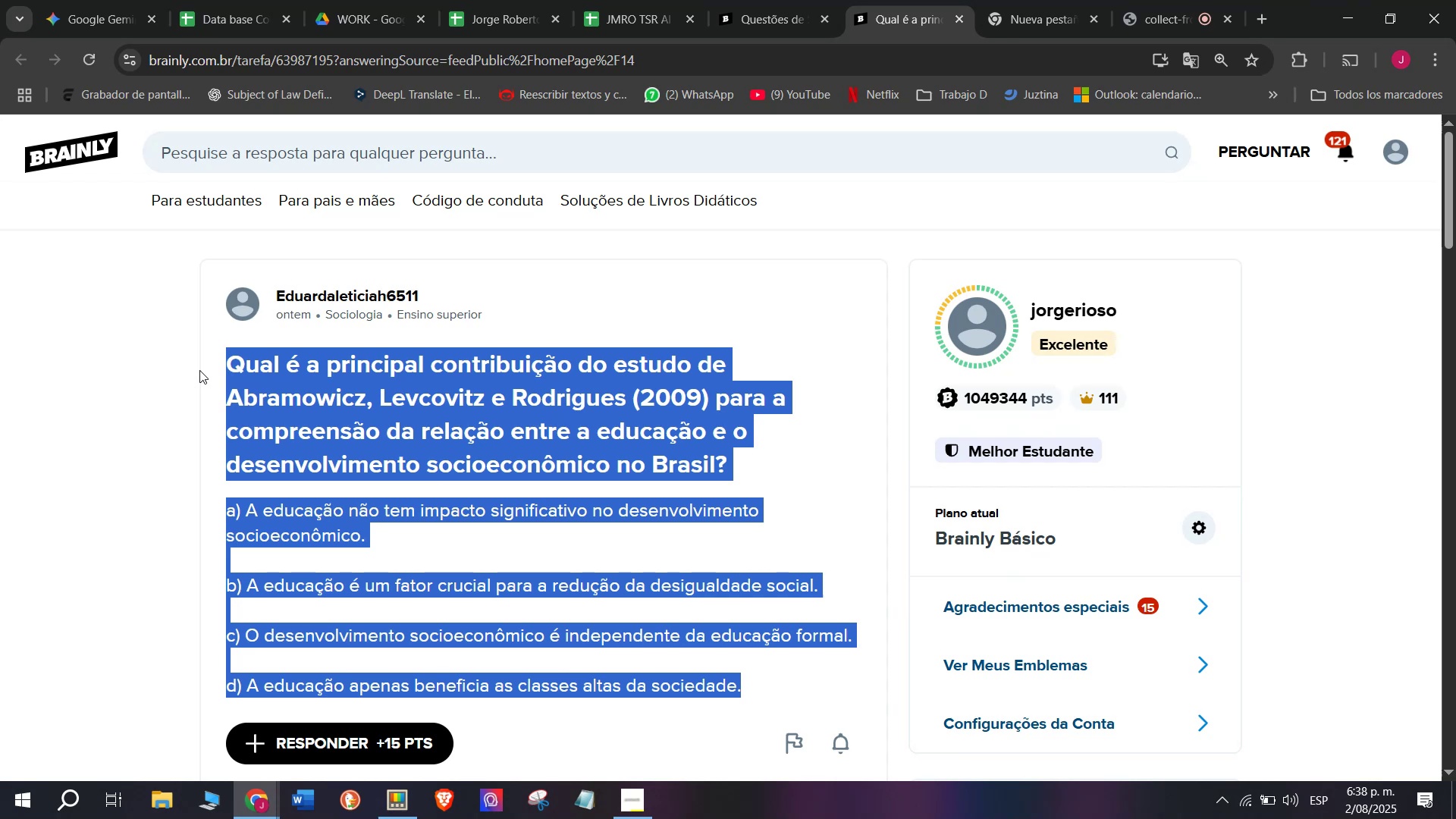 
wait(6.04)
 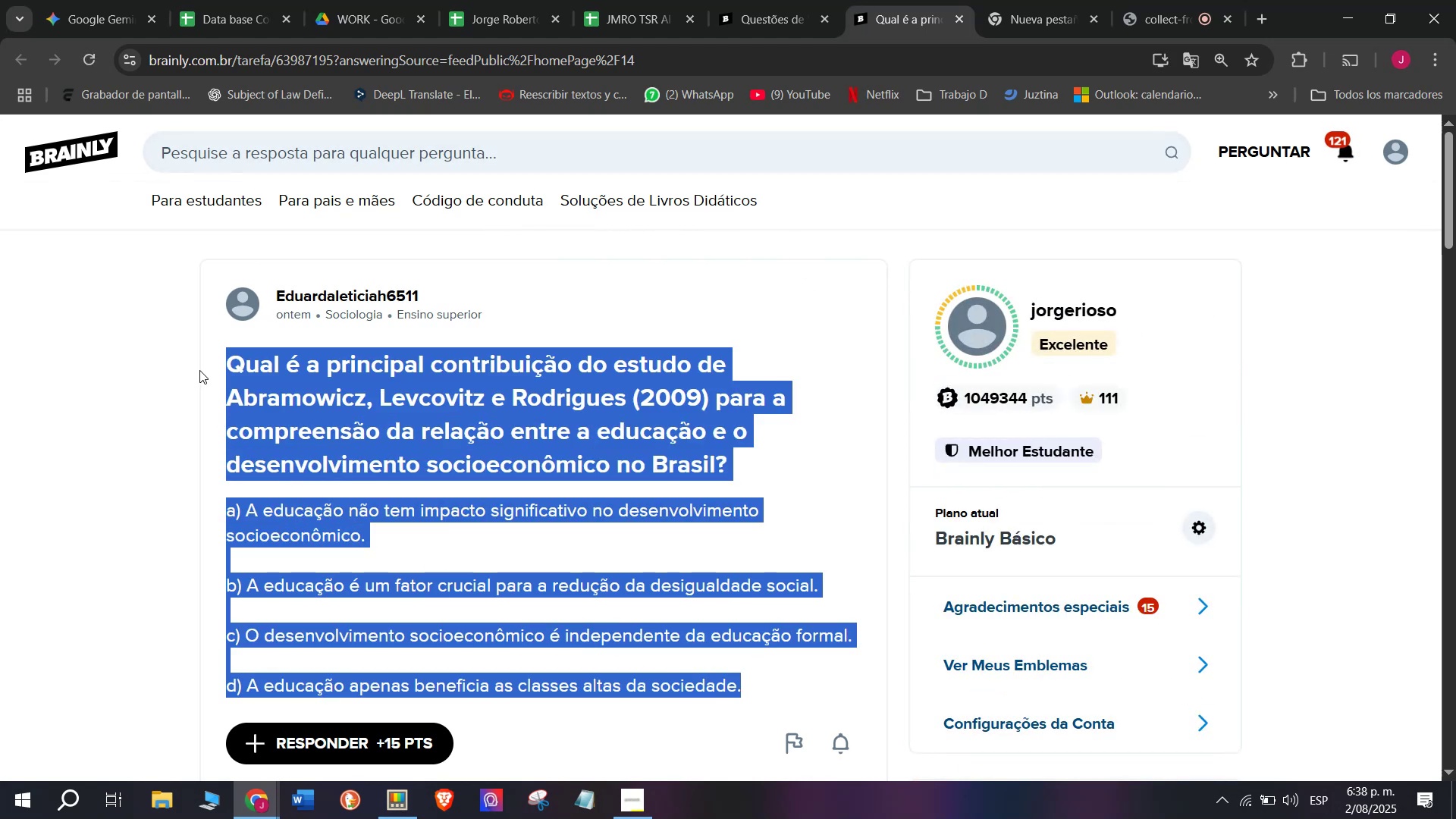 
double_click([362, 52])
 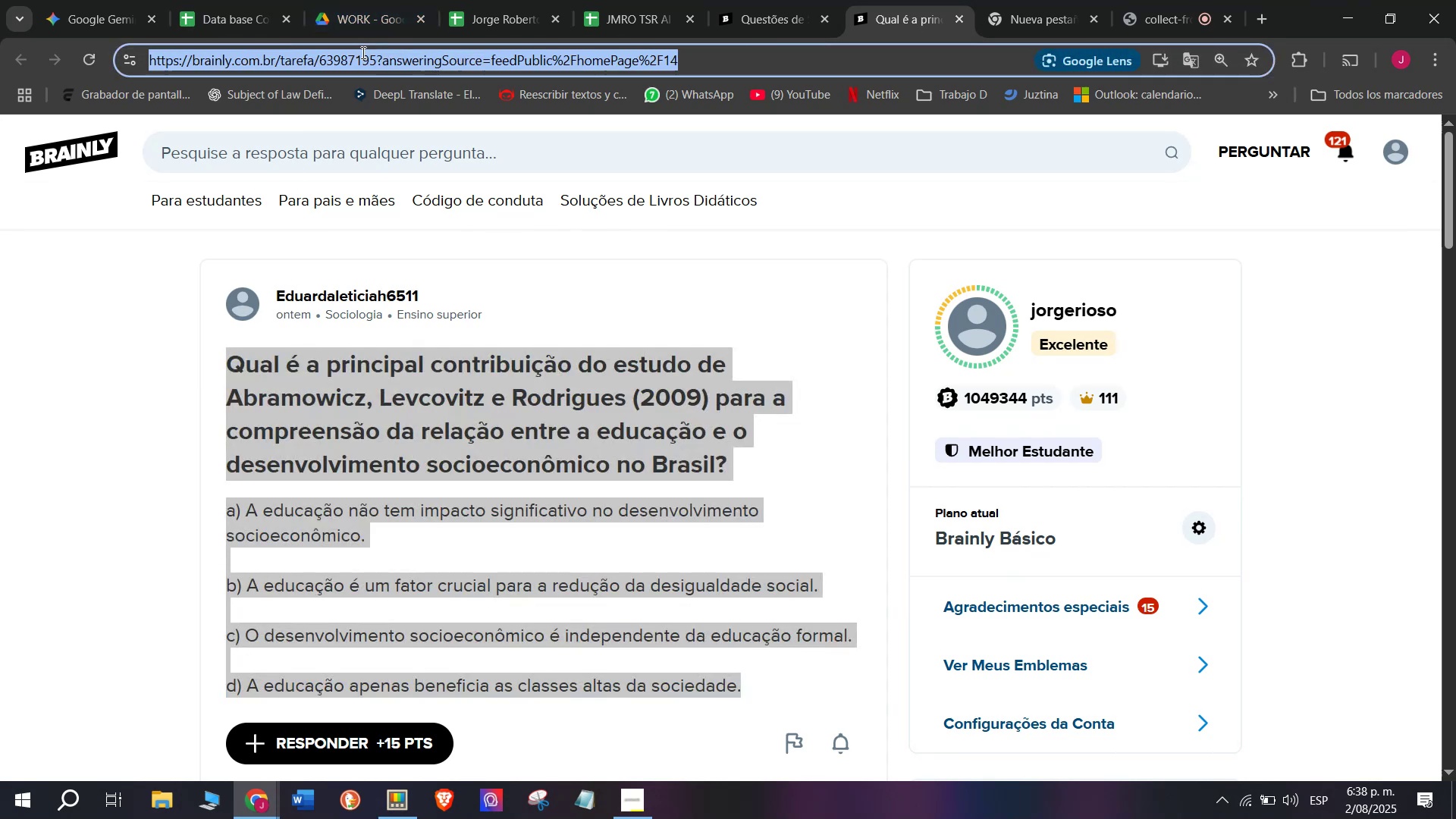 
triple_click([362, 52])
 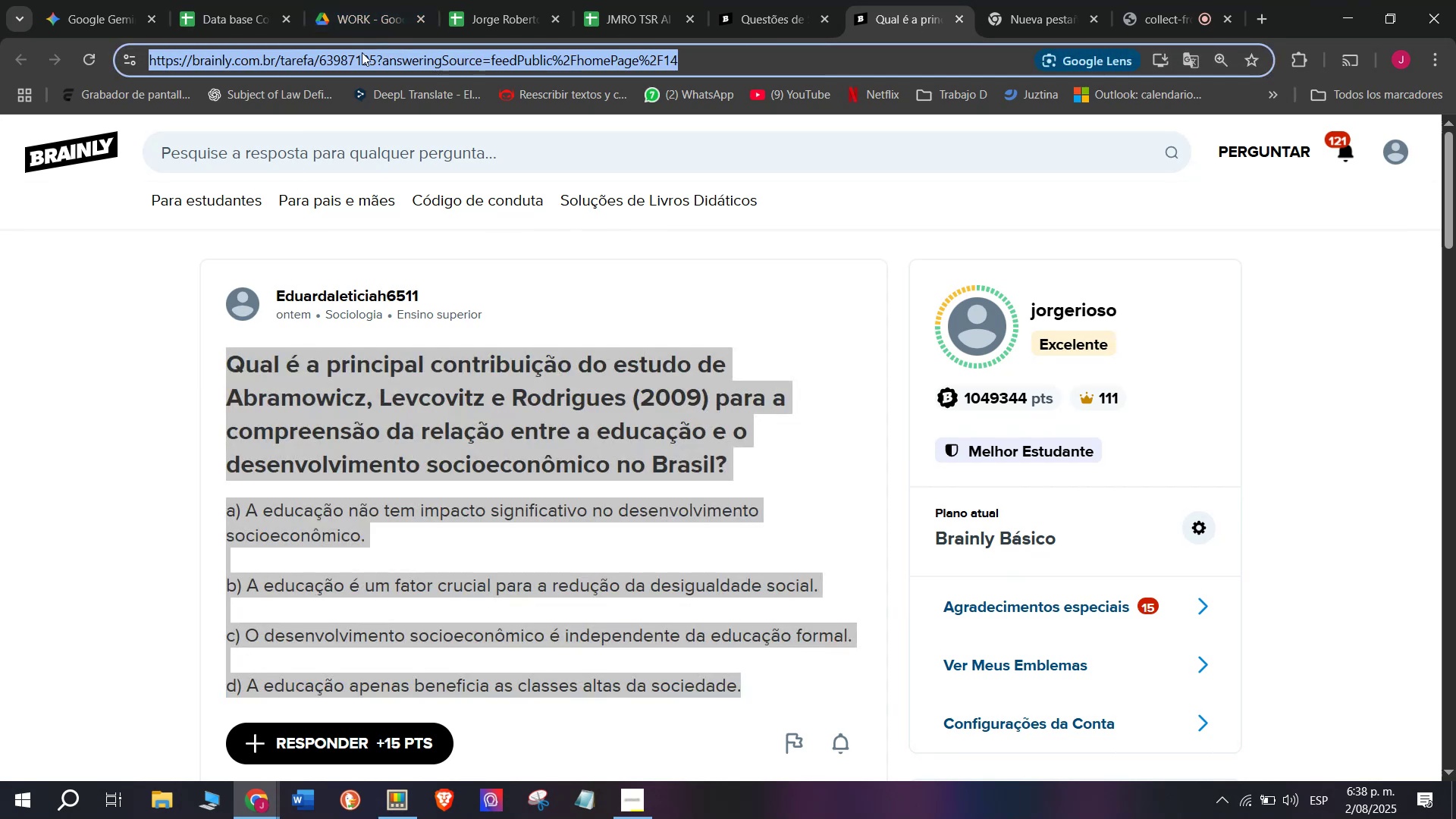 
key(Control+C)
 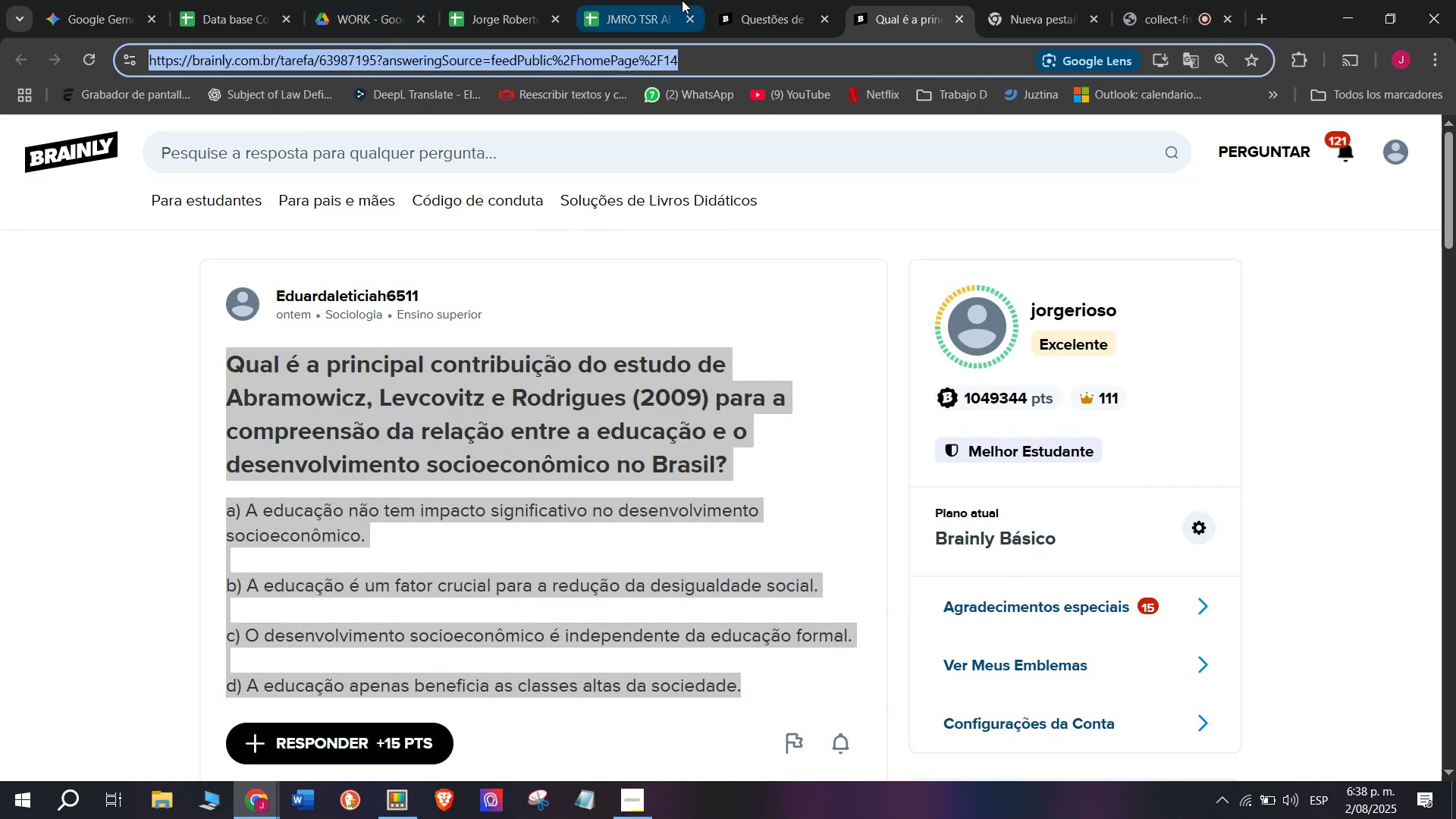 
left_click([745, 0])
 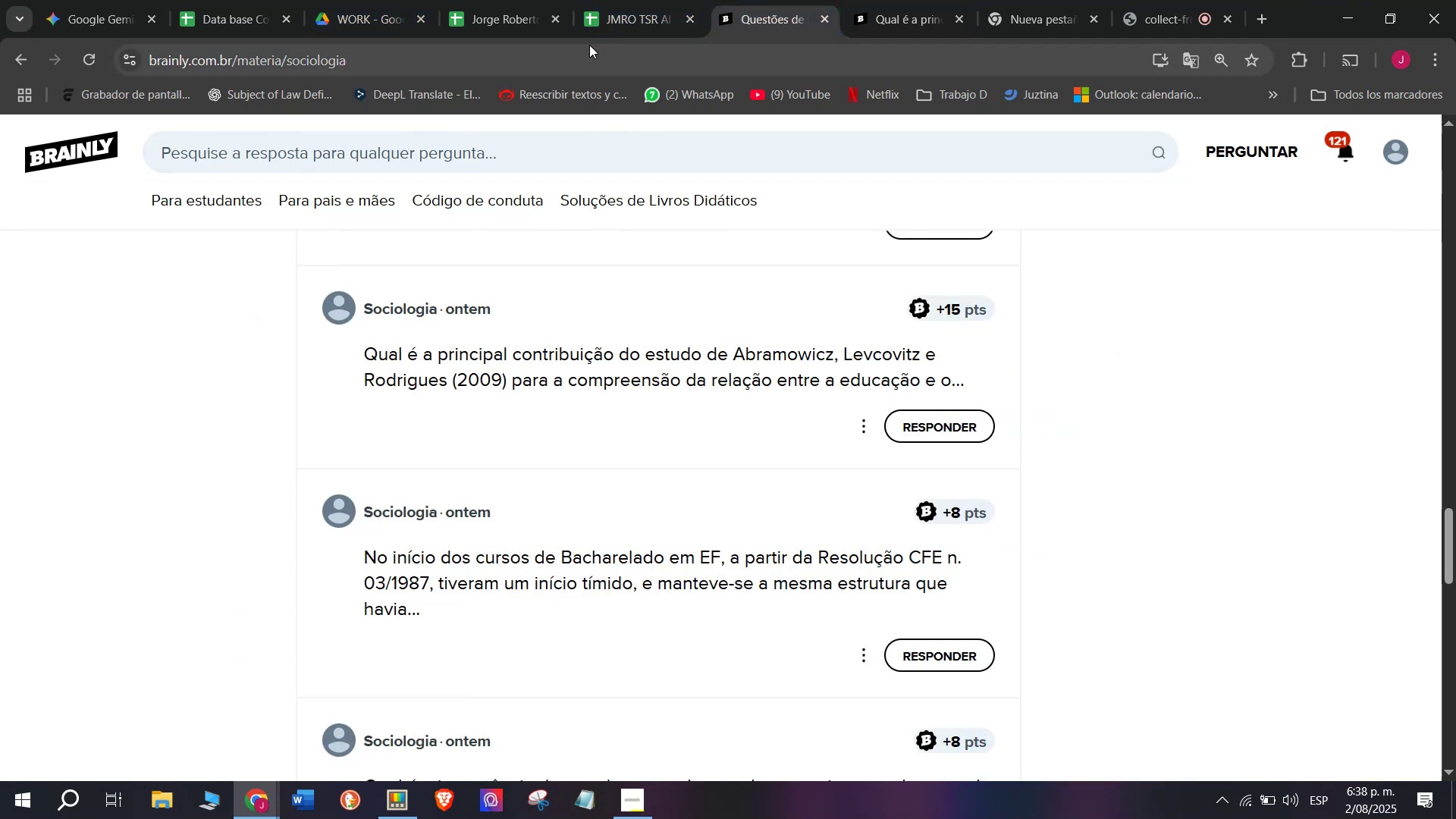 
left_click([635, 0])
 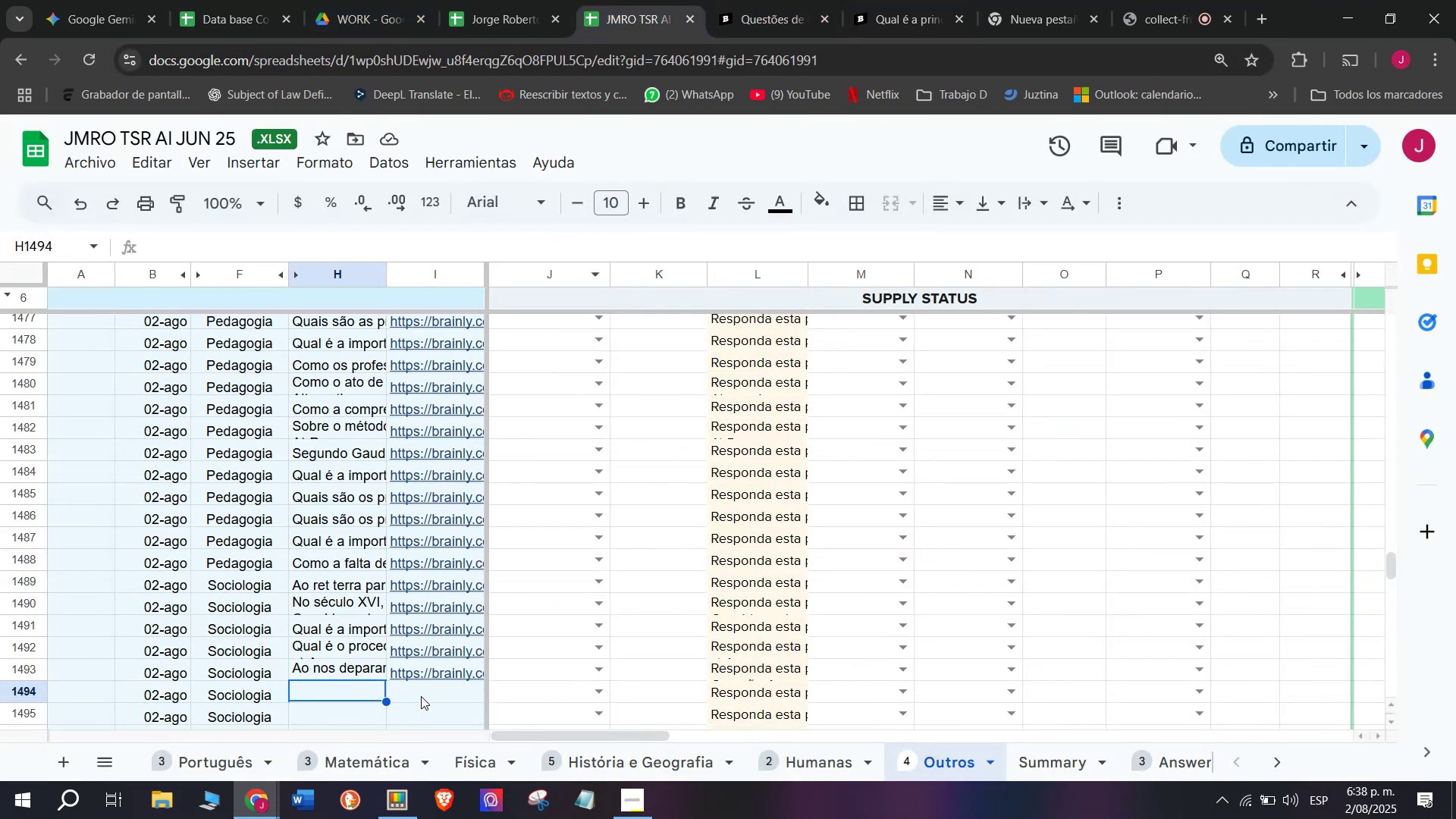 
double_click([421, 695])
 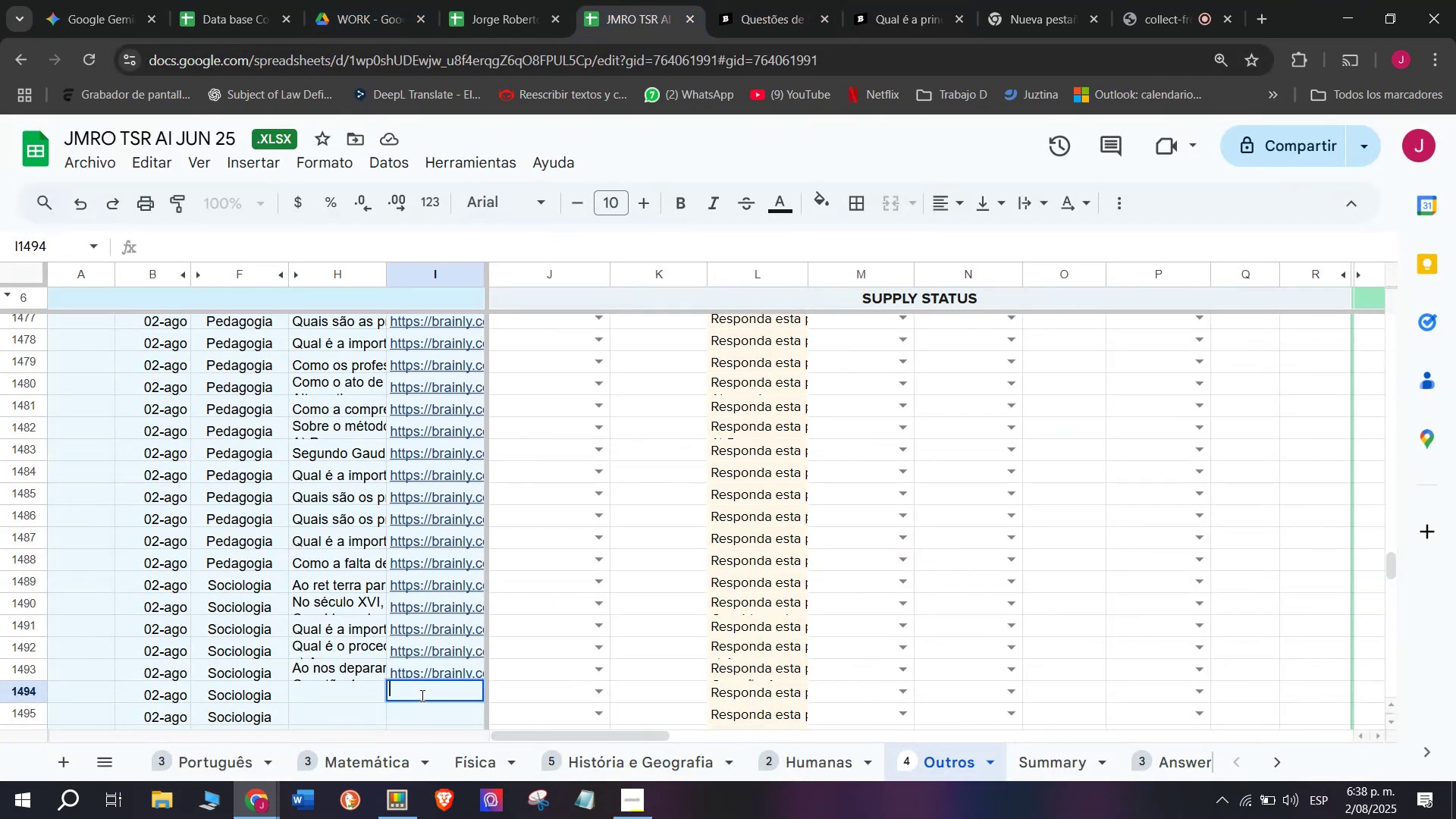 
key(Control+V)
 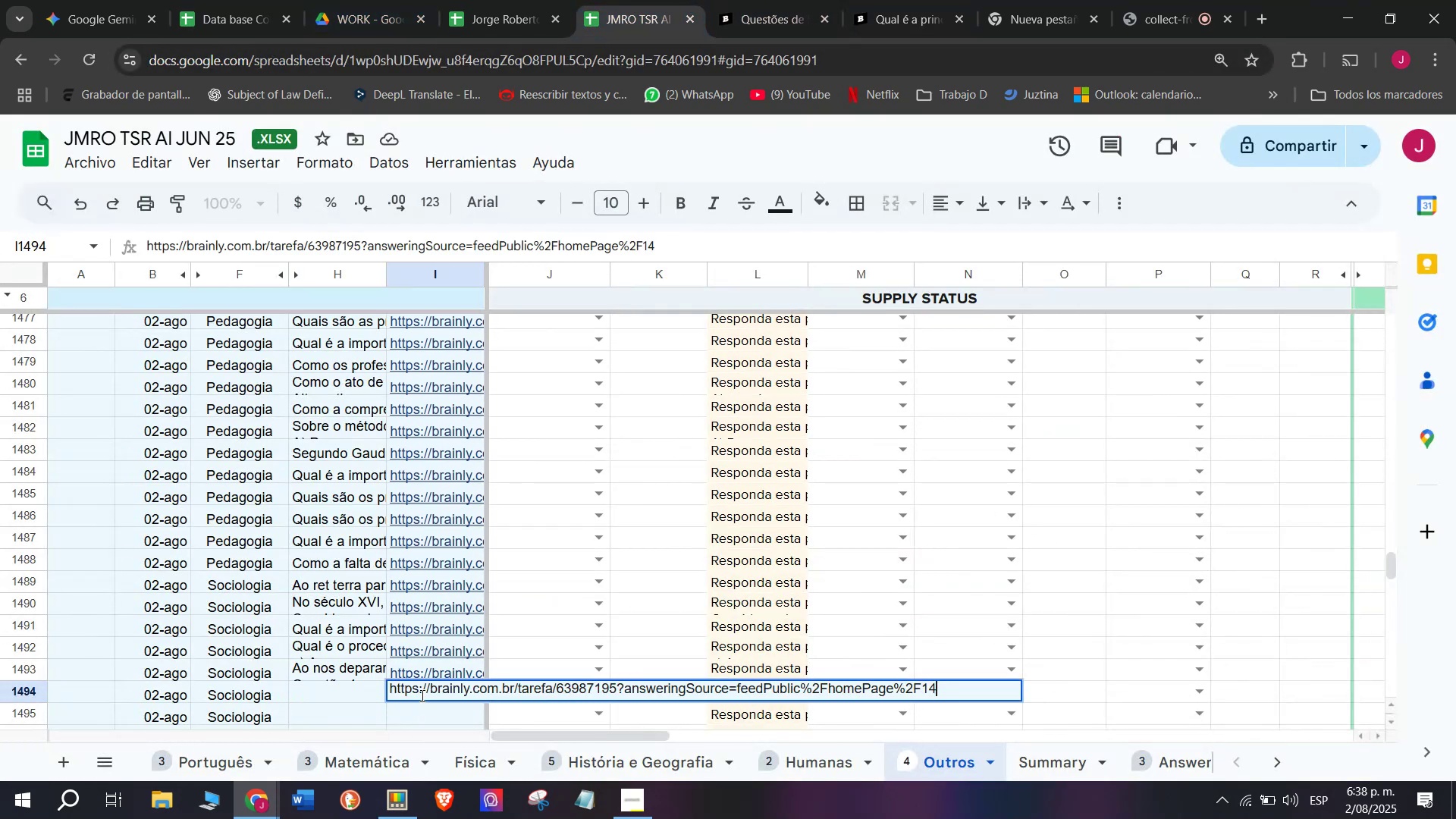 
key(Enter)
 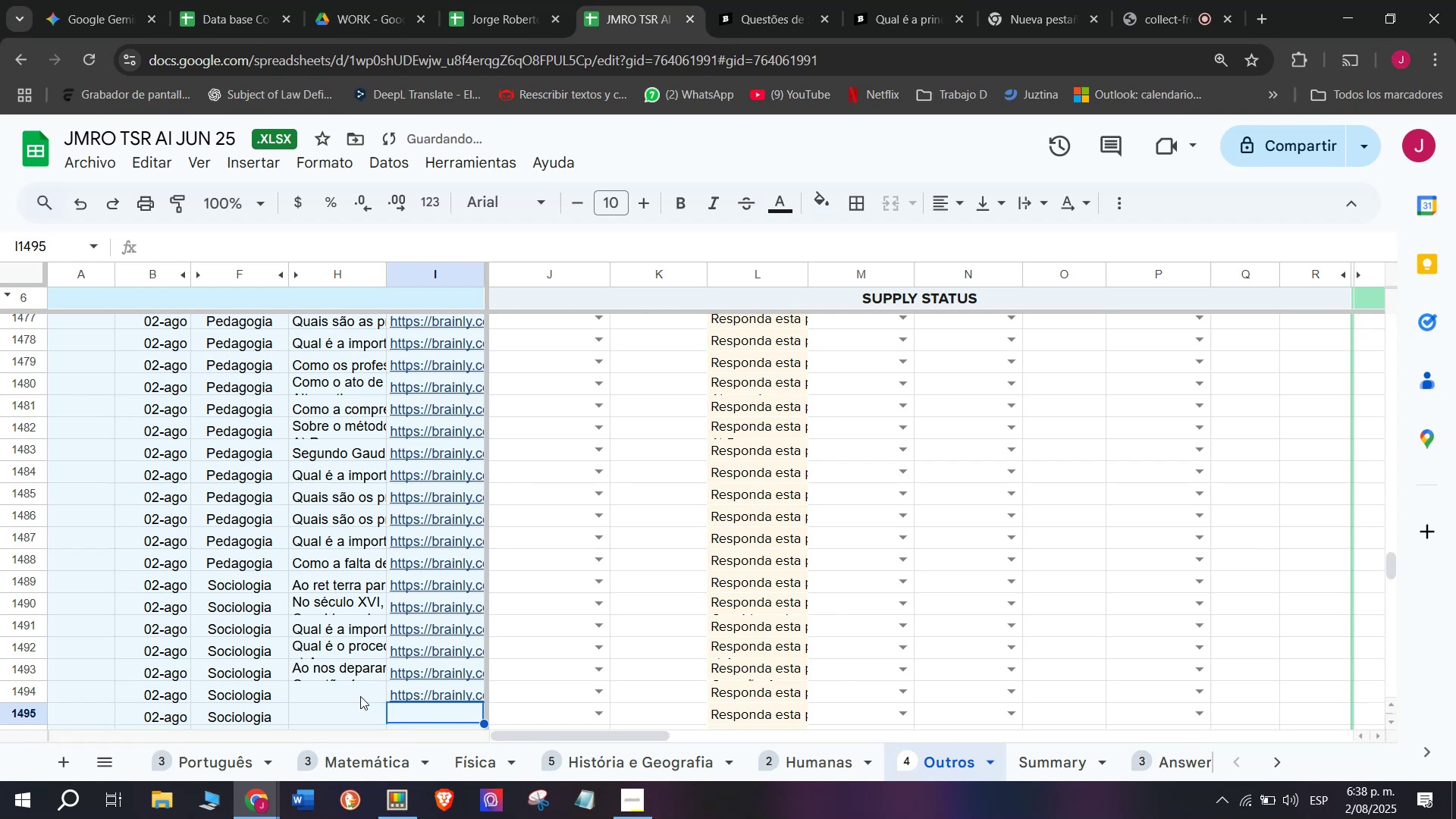 
double_click([359, 694])
 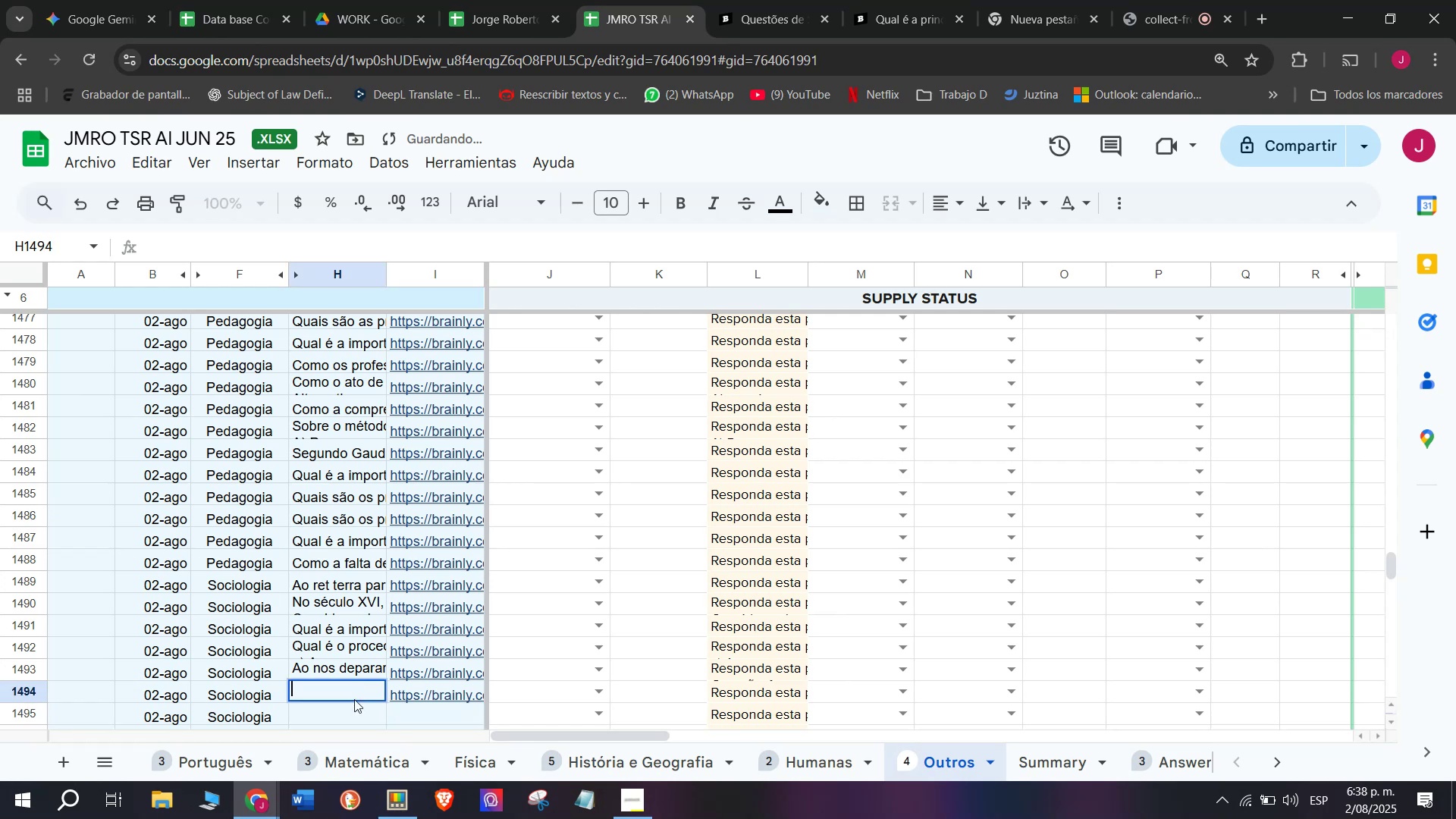 
key(Meta+MetaLeft)
 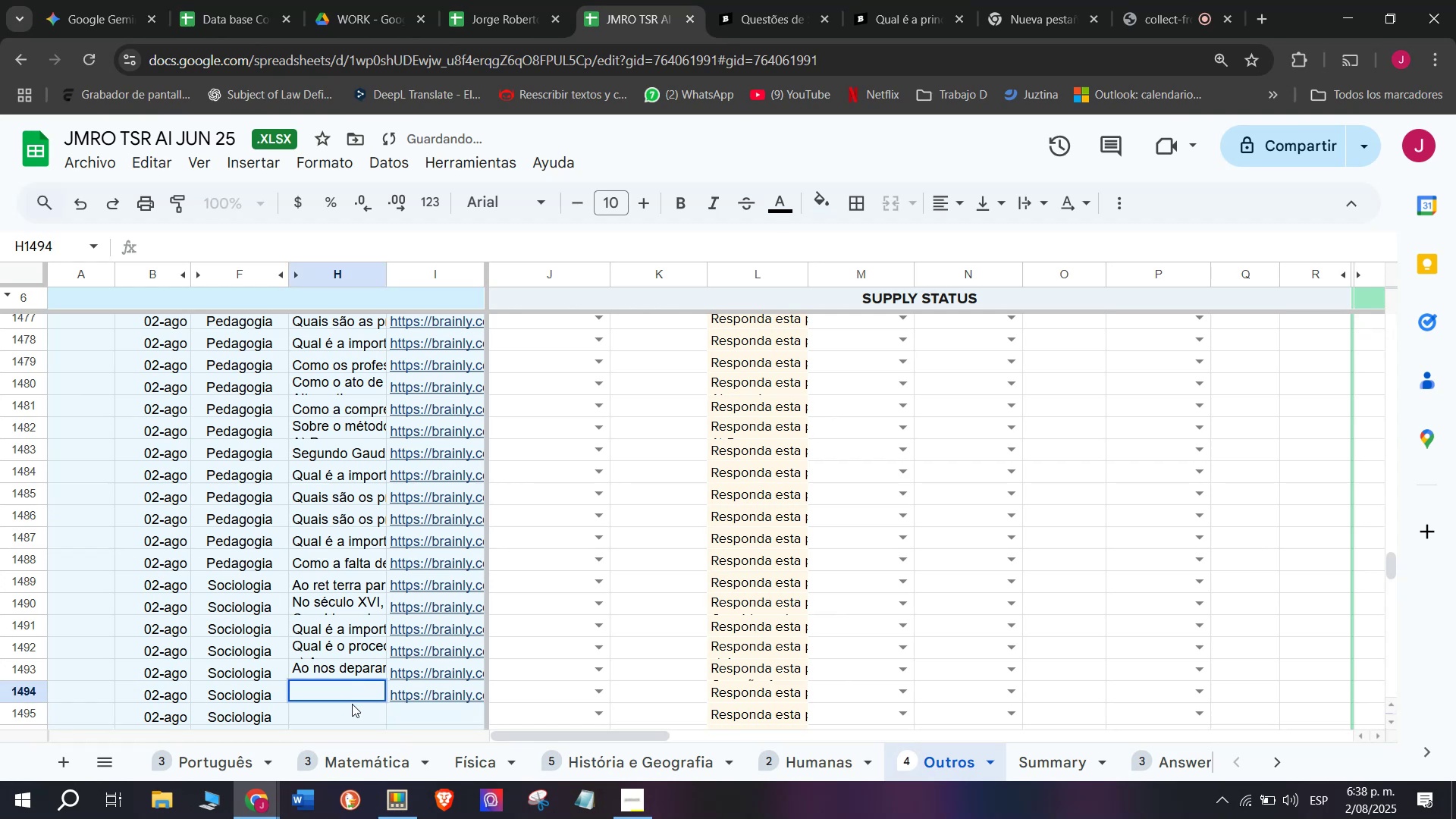 
key(Meta+V)
 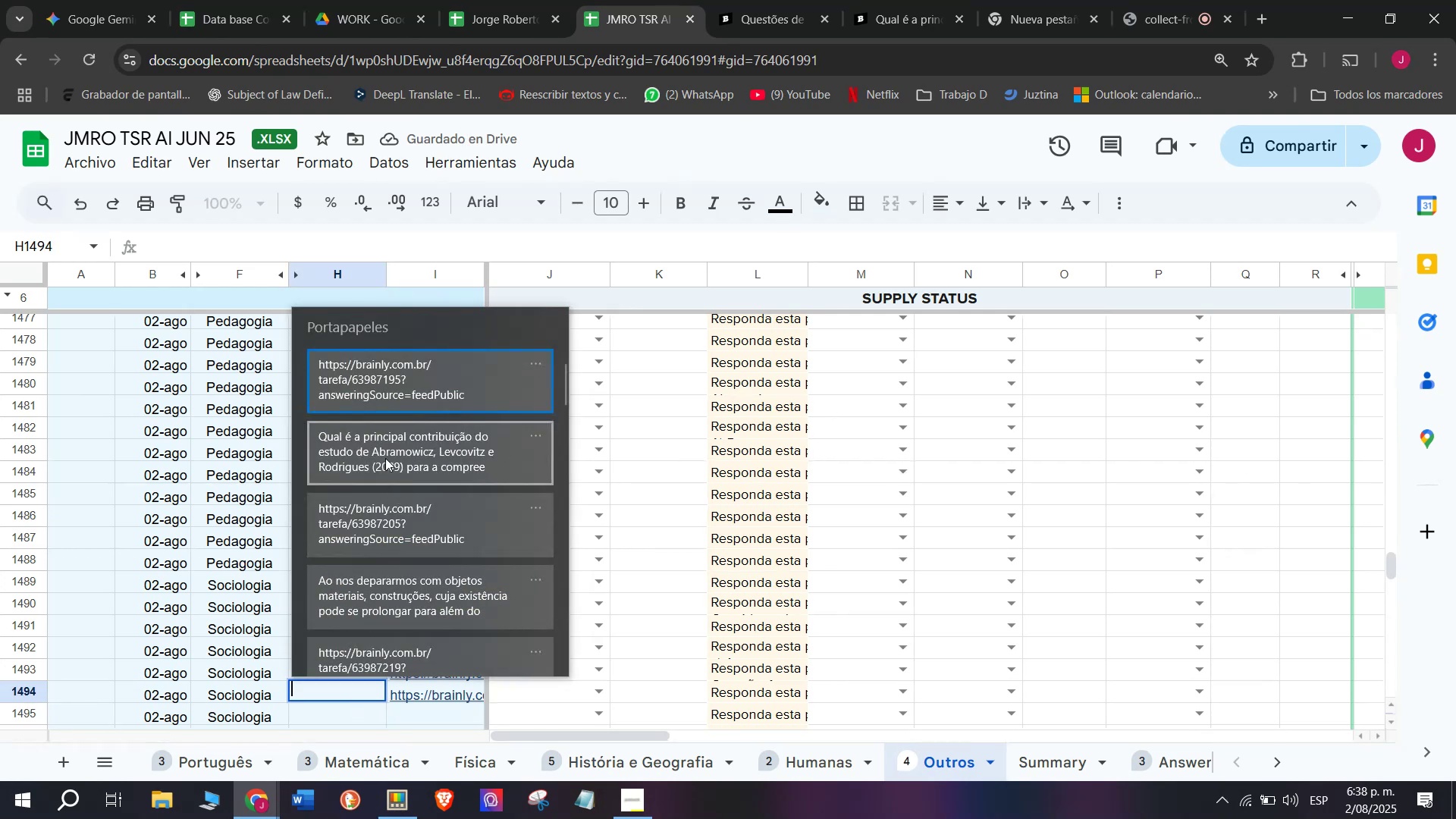 
left_click([384, 450])
 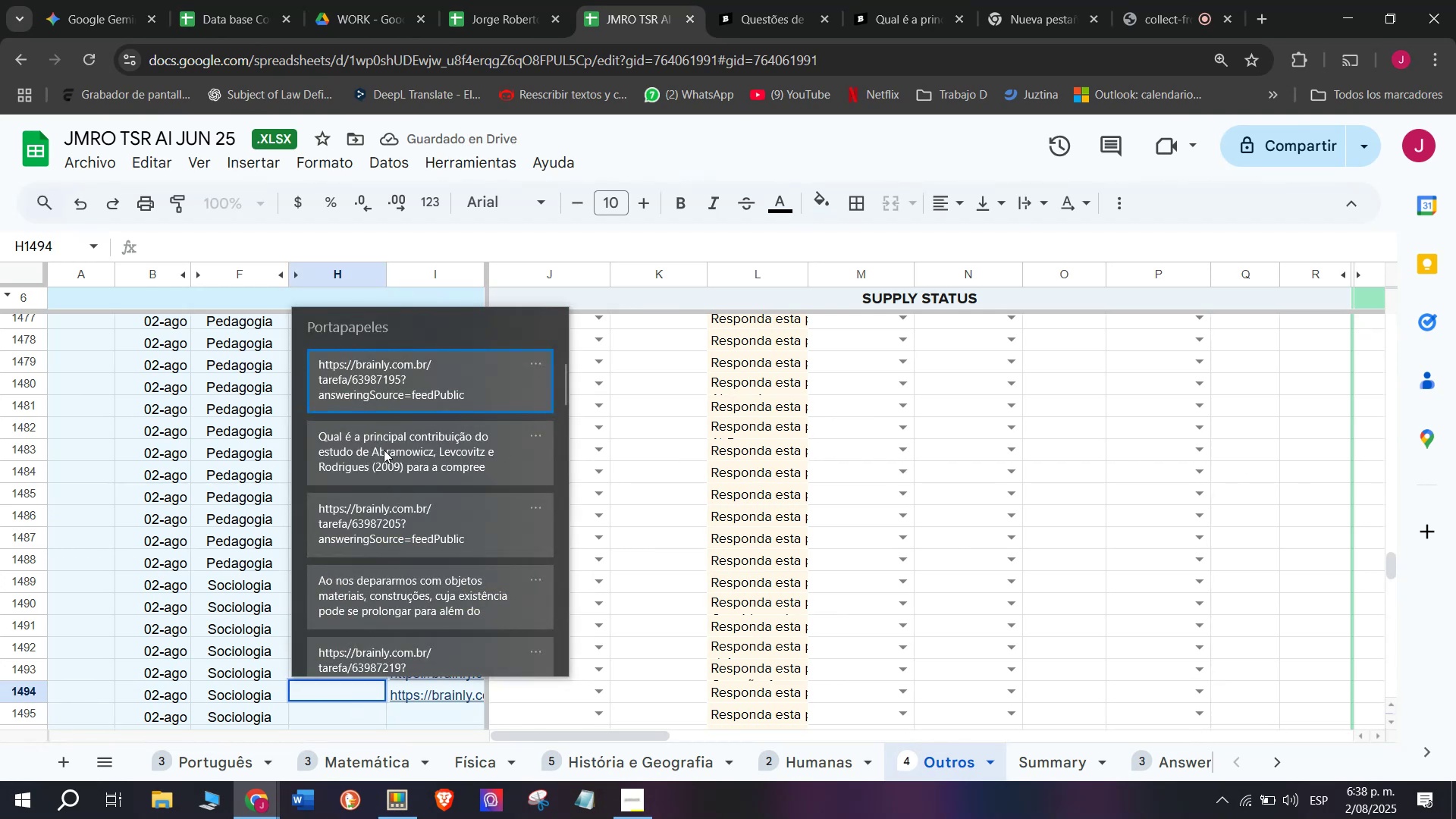 
key(Control+ControlLeft)
 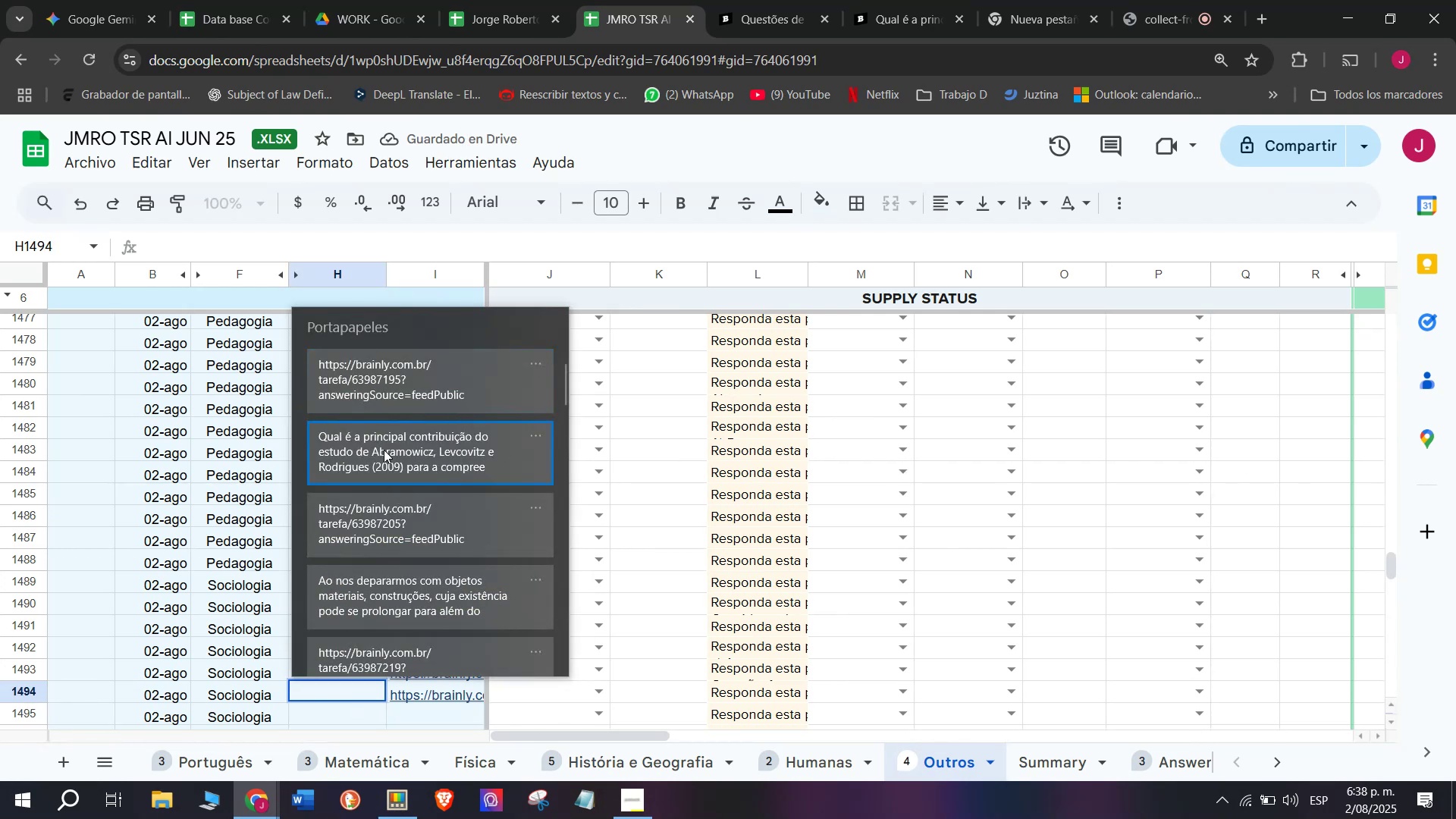 
key(Control+V)
 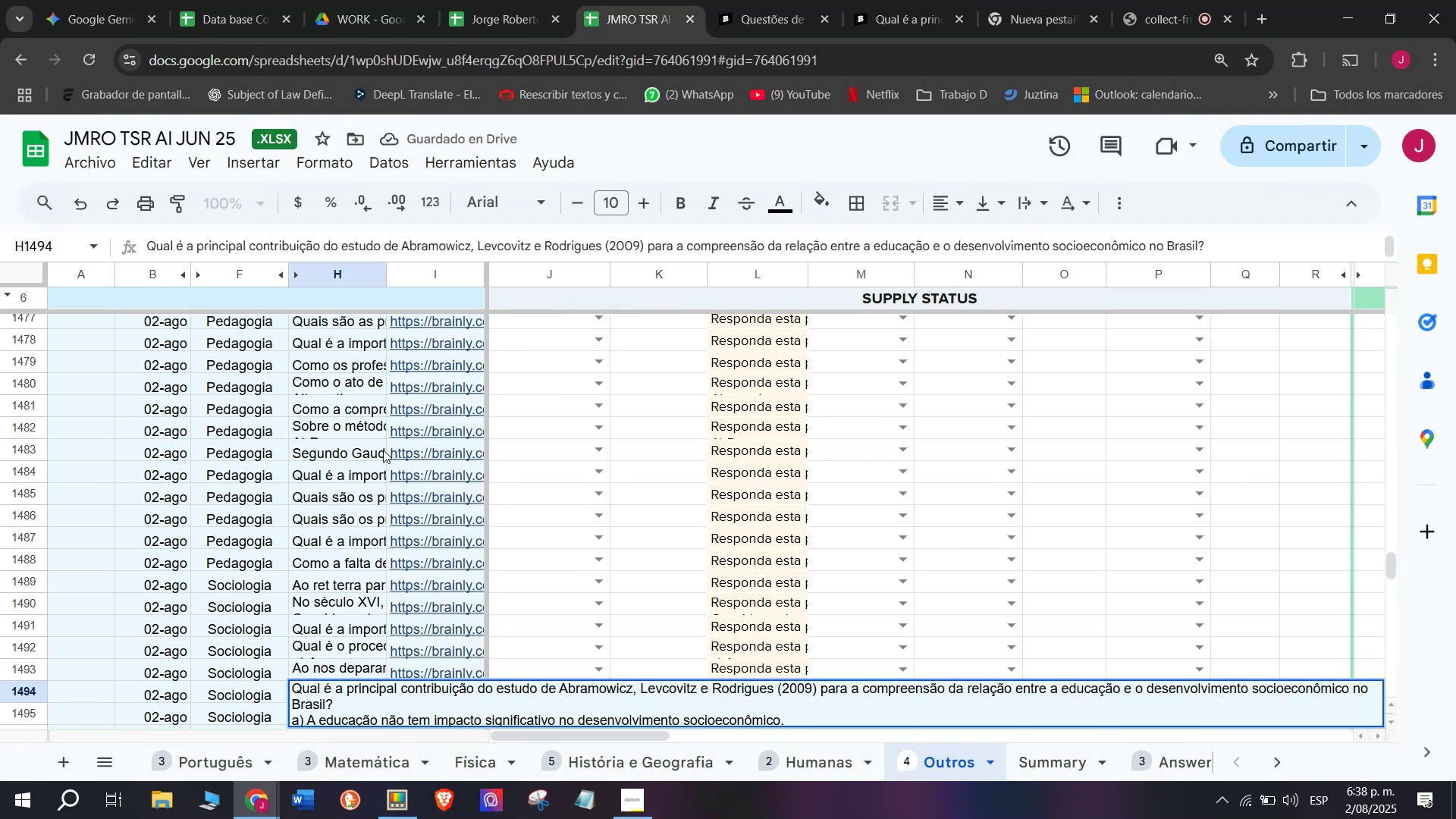 
key(Enter)
 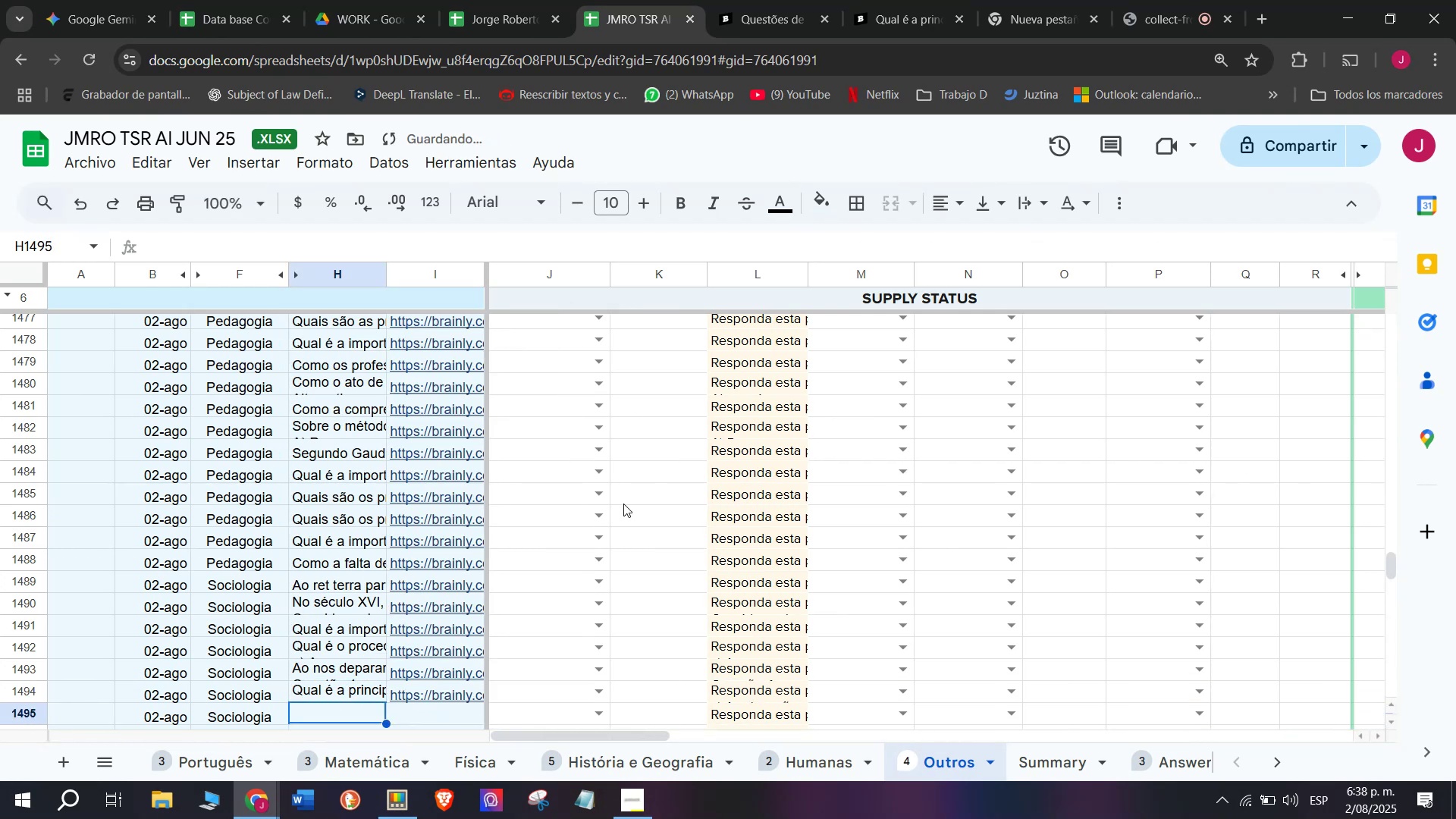 
scroll: coordinate [623, 504], scroll_direction: down, amount: 1.0
 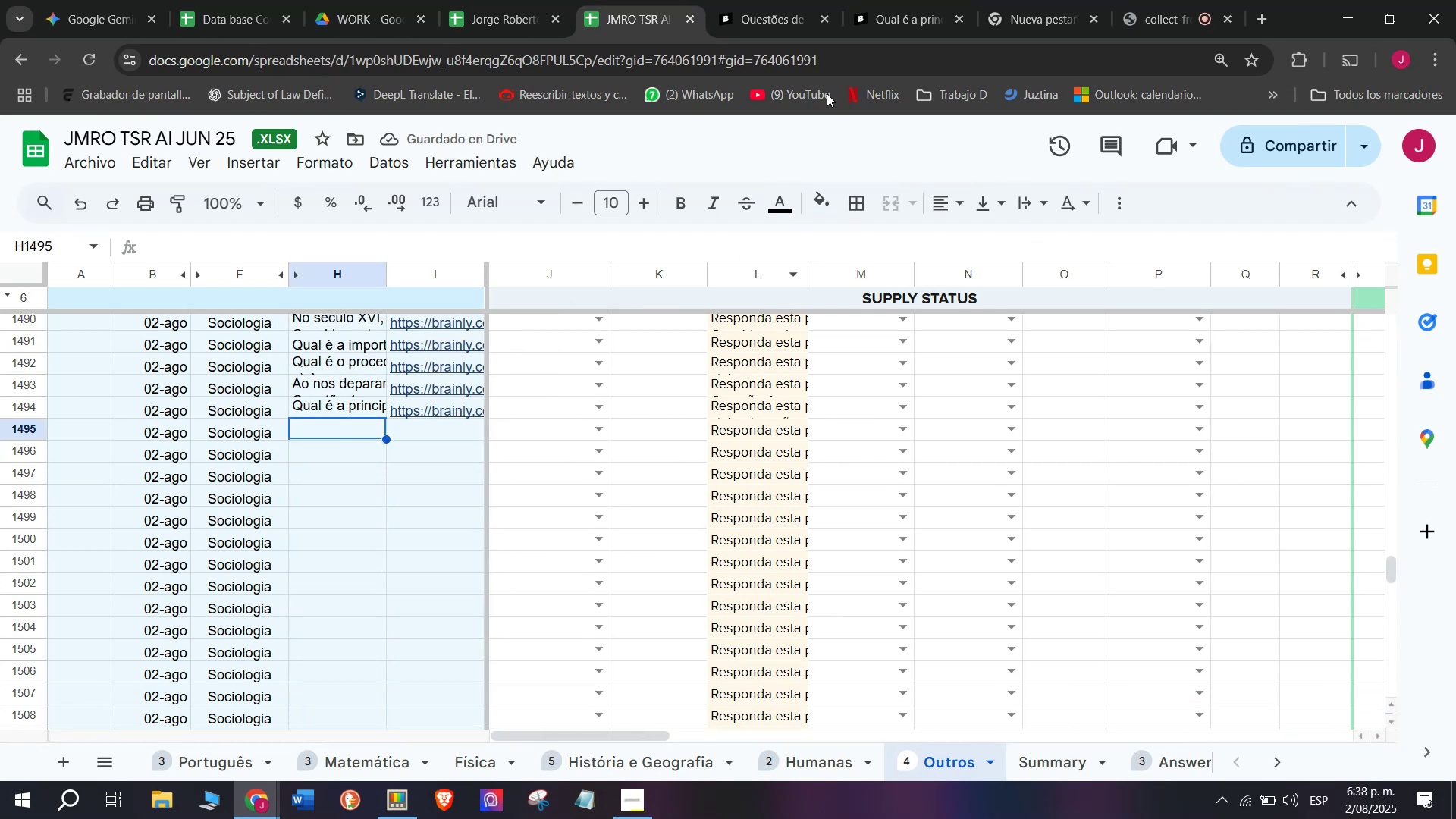 
left_click([892, 0])
 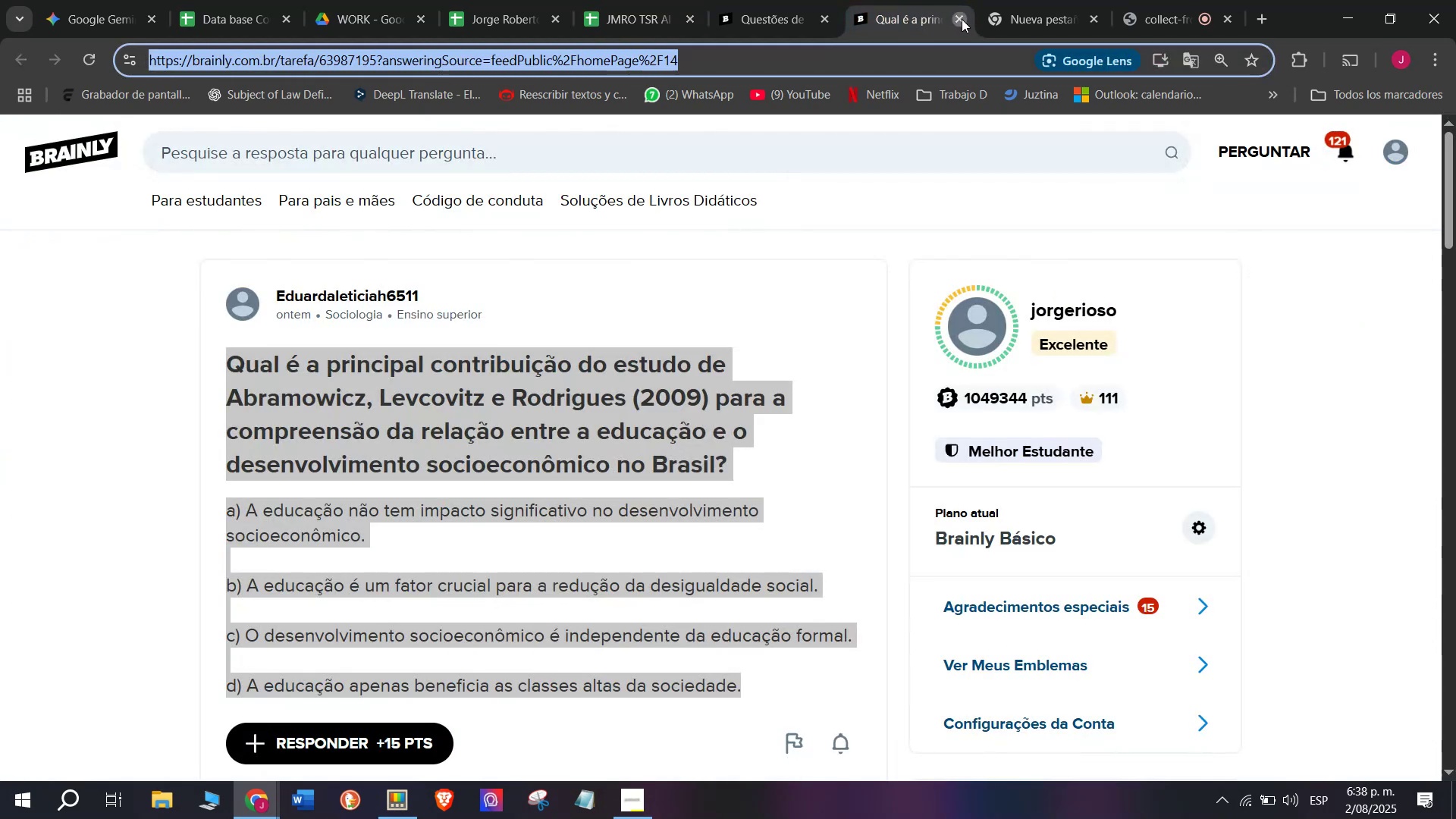 
left_click([764, 0])
 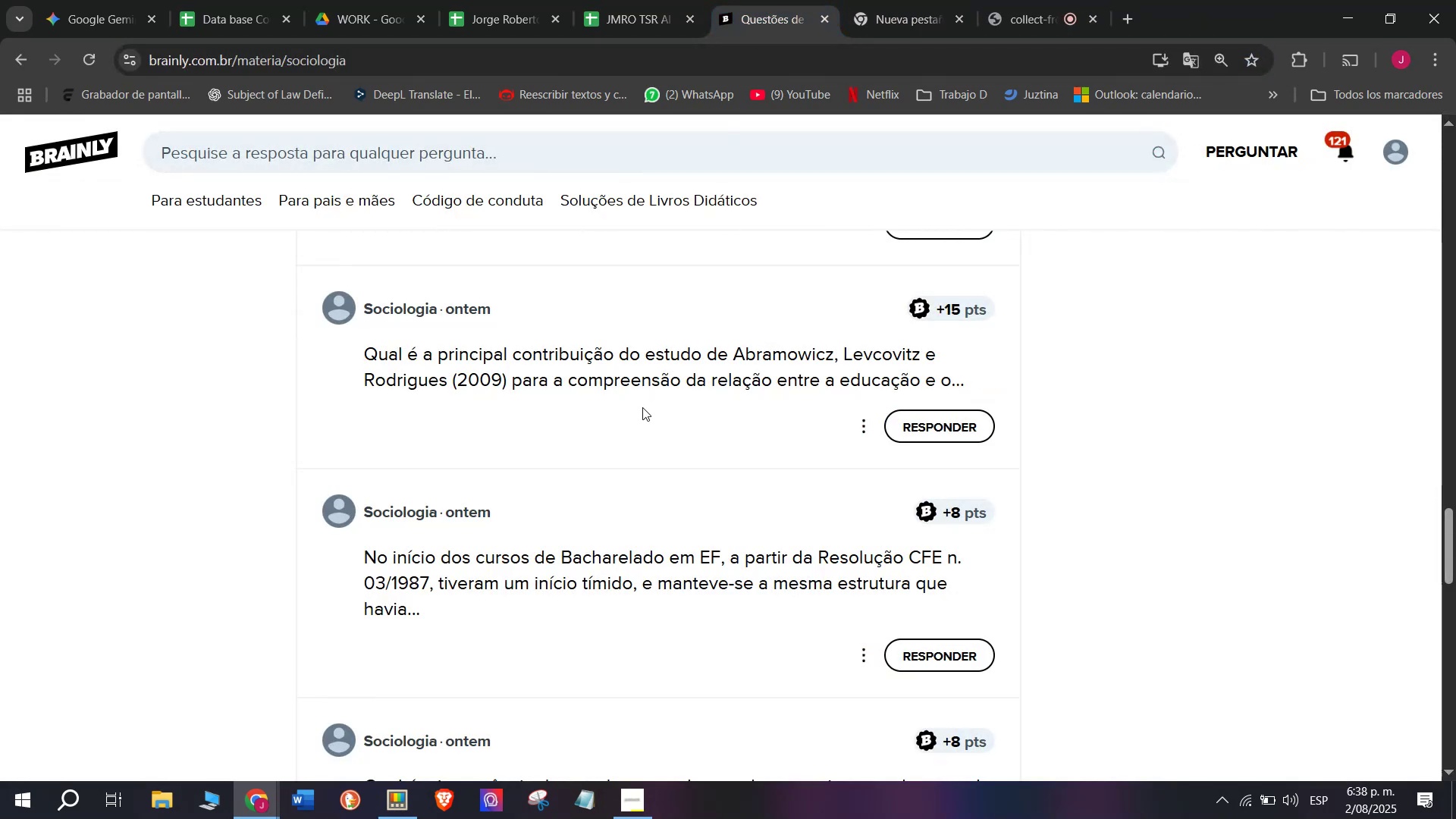 
scroll: coordinate [642, 407], scroll_direction: down, amount: 1.0
 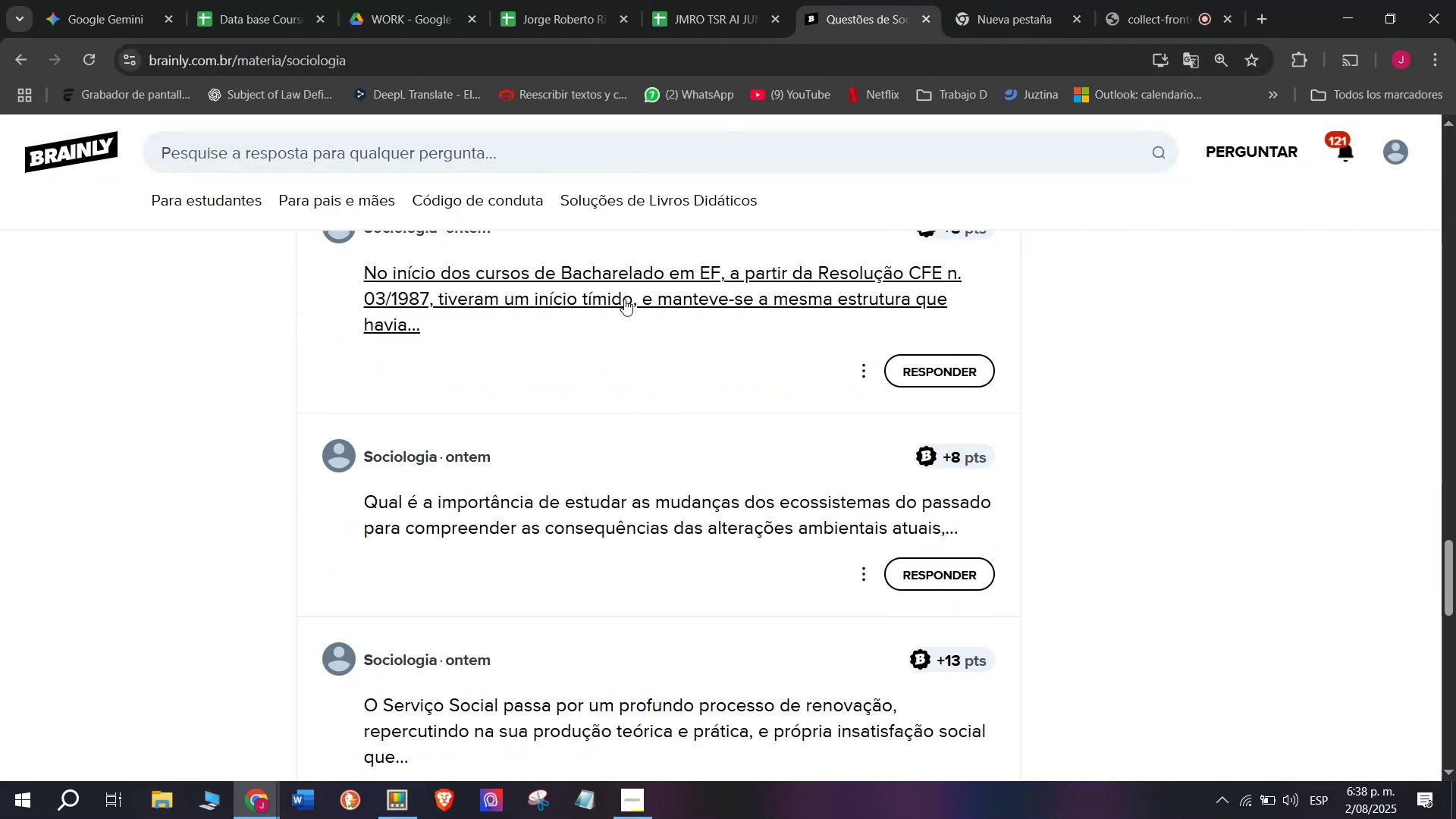 
right_click([626, 287])
 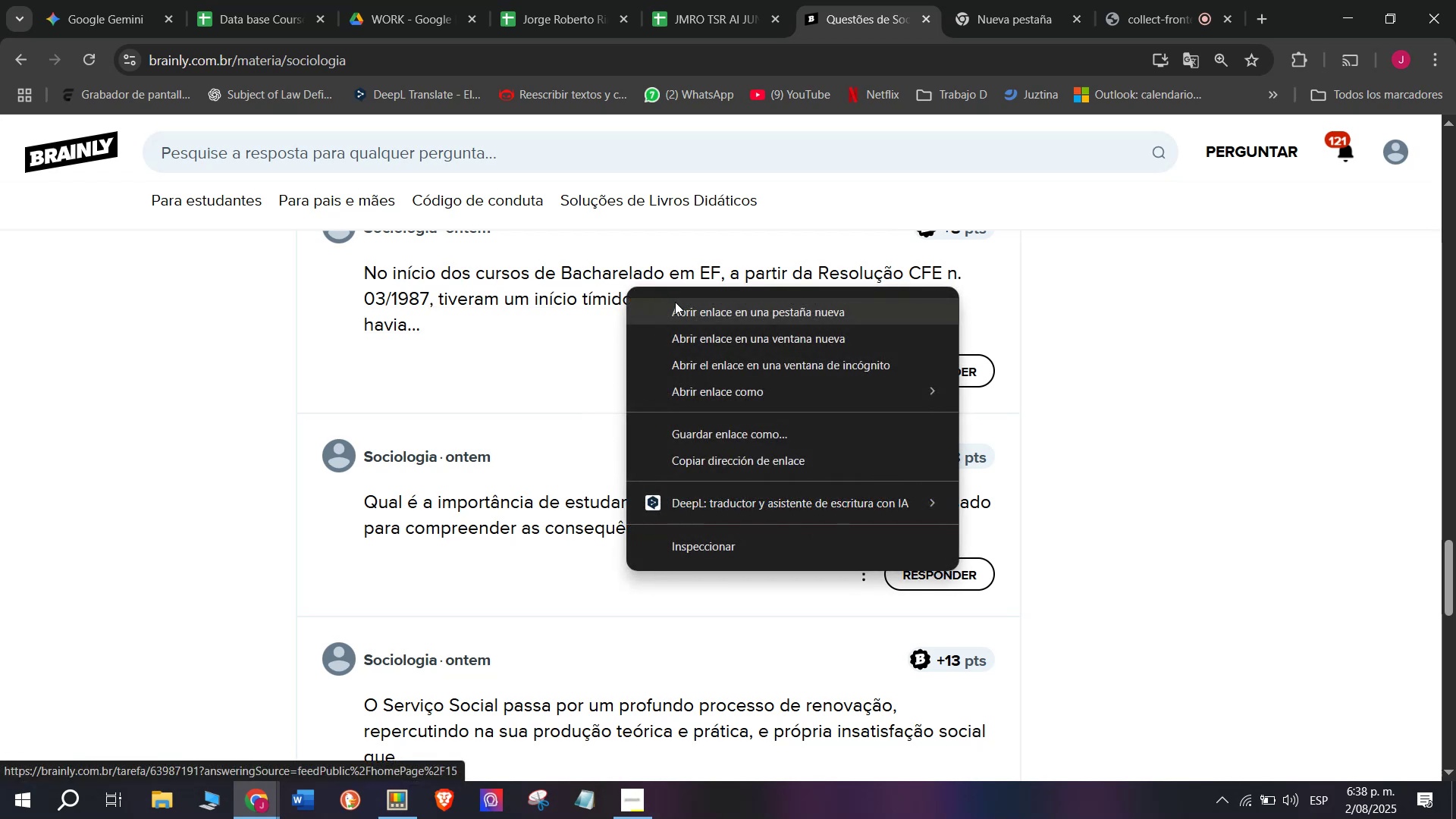 
left_click([675, 302])
 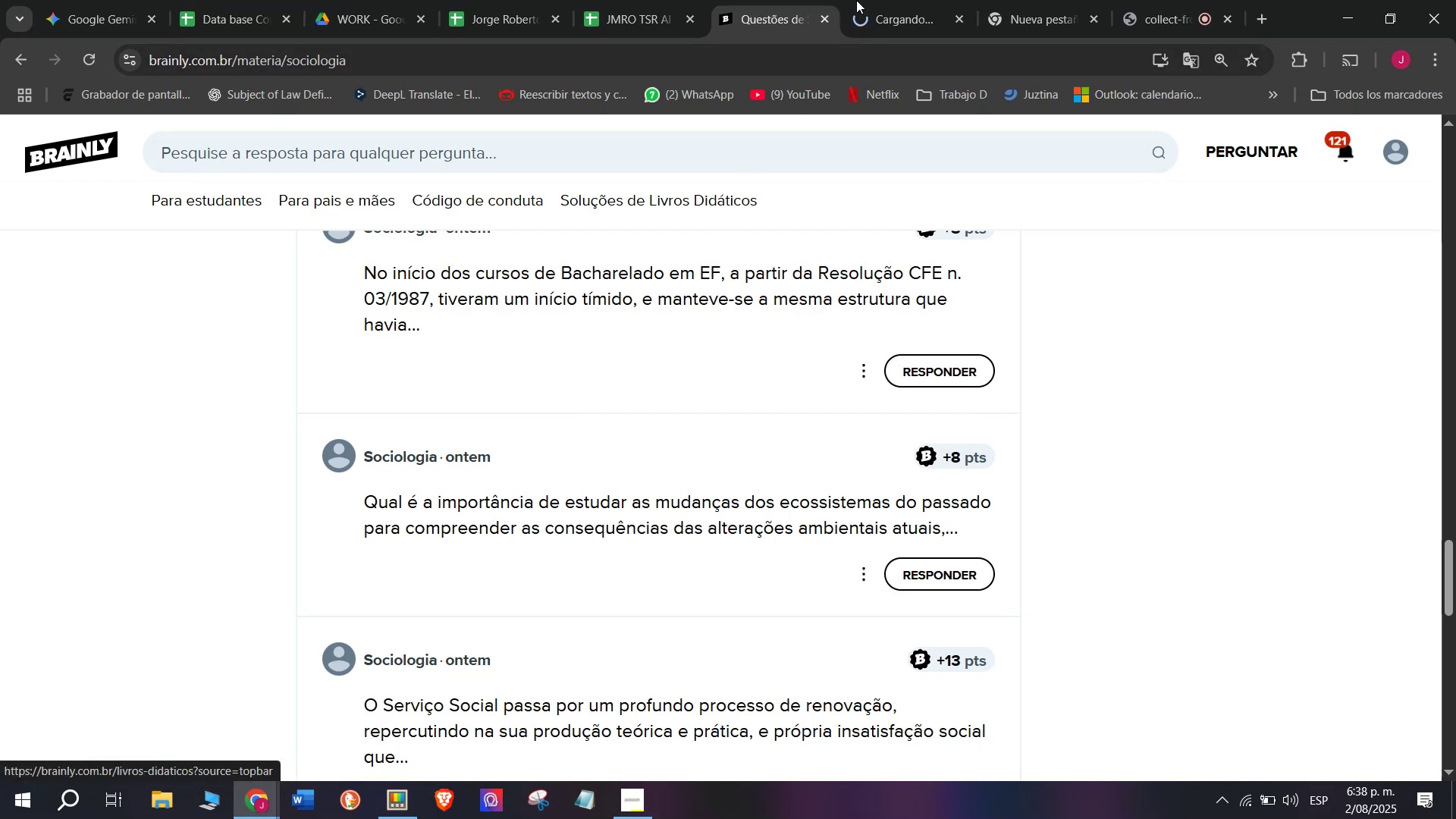 
left_click([902, 0])
 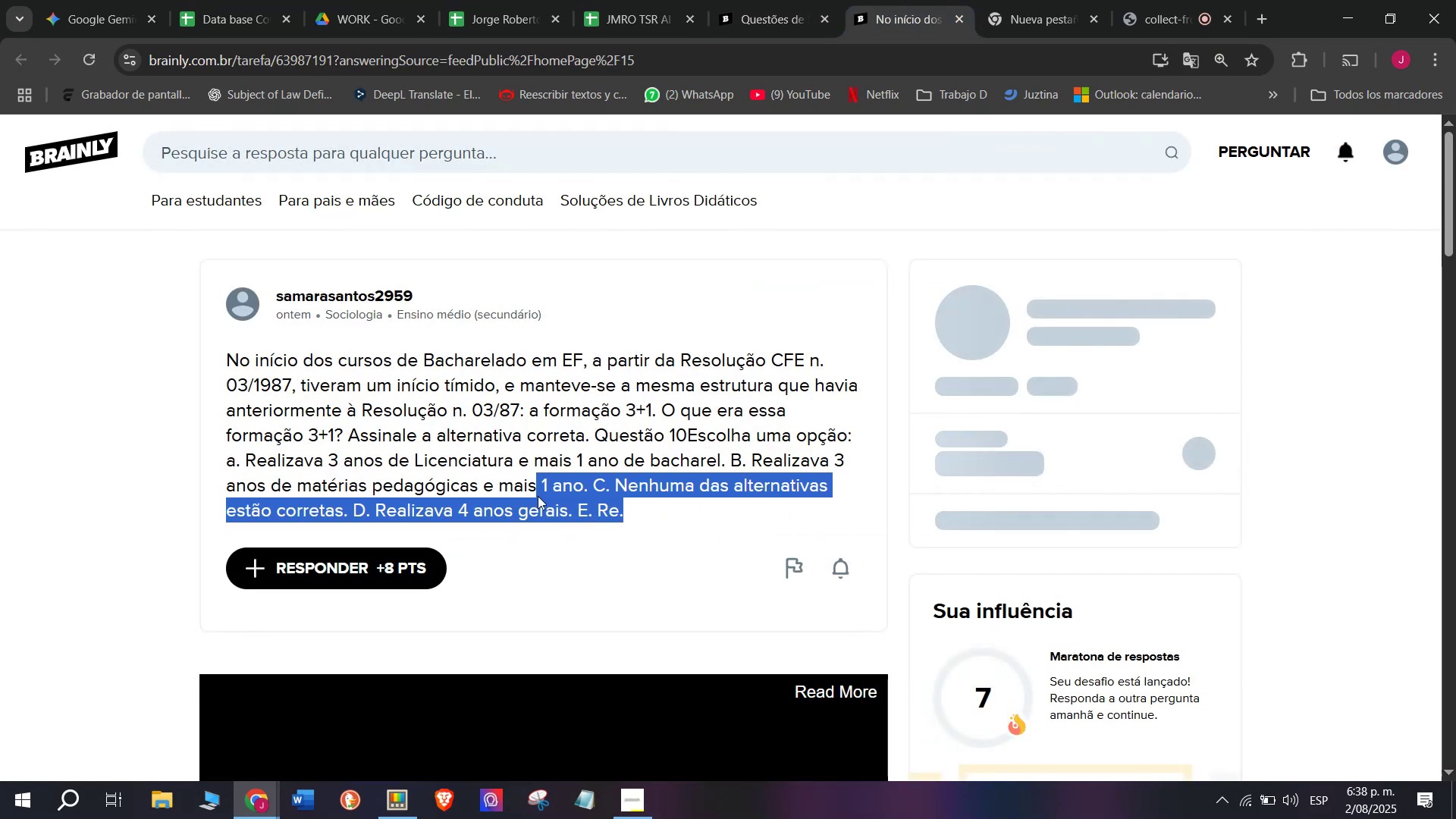 
left_click([937, 0])
 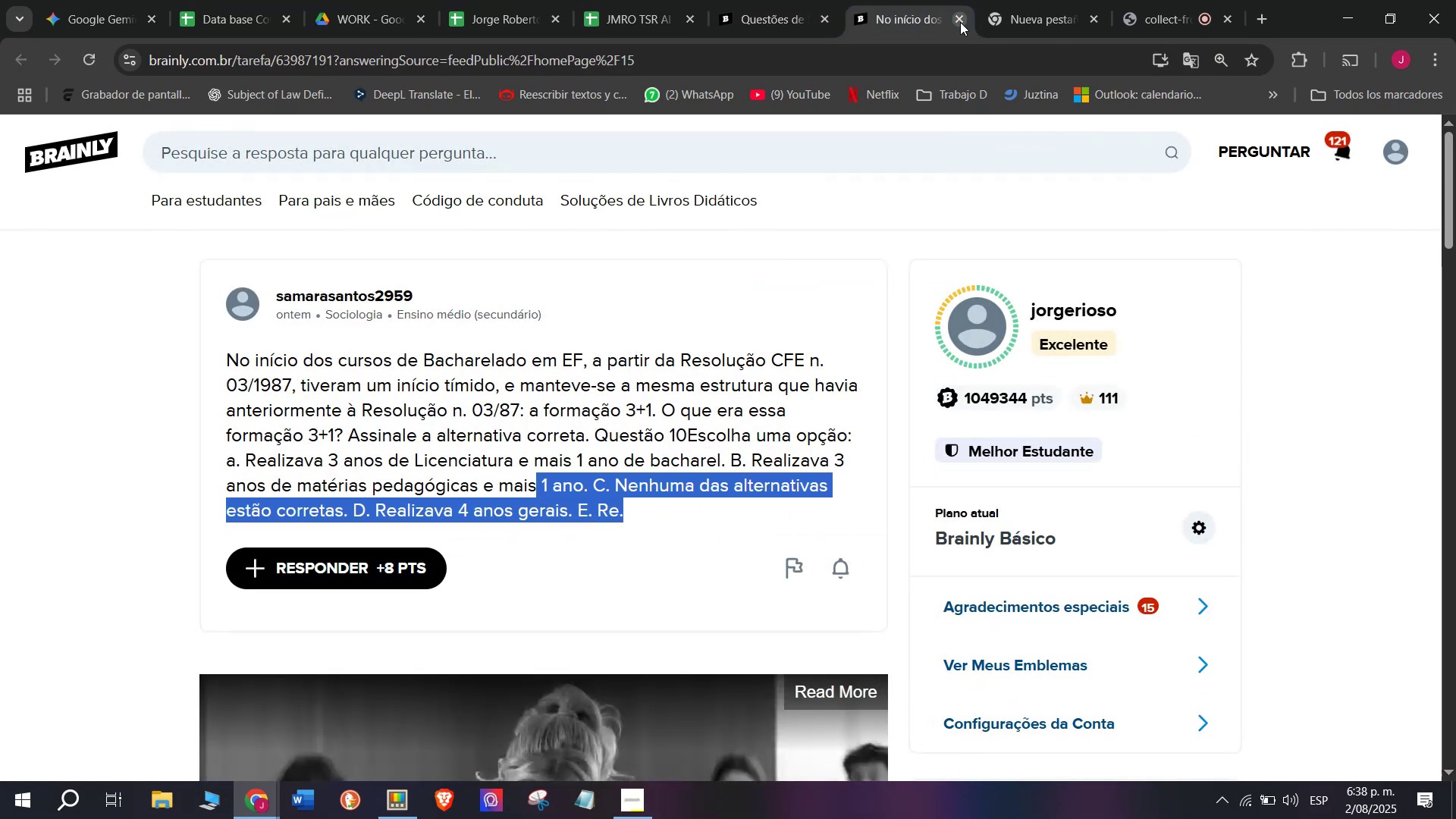 
double_click([960, 22])
 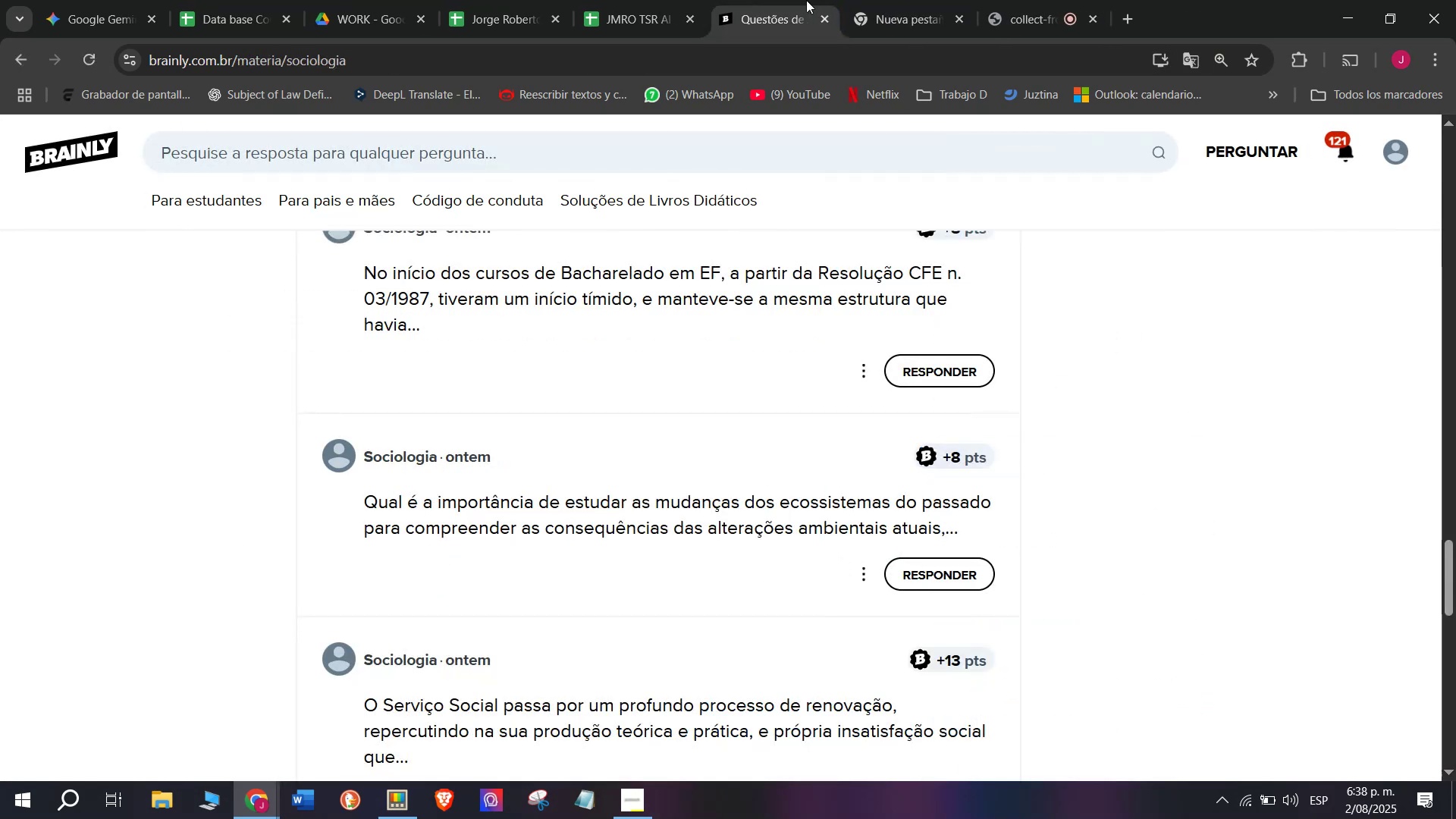 
triple_click([806, 0])
 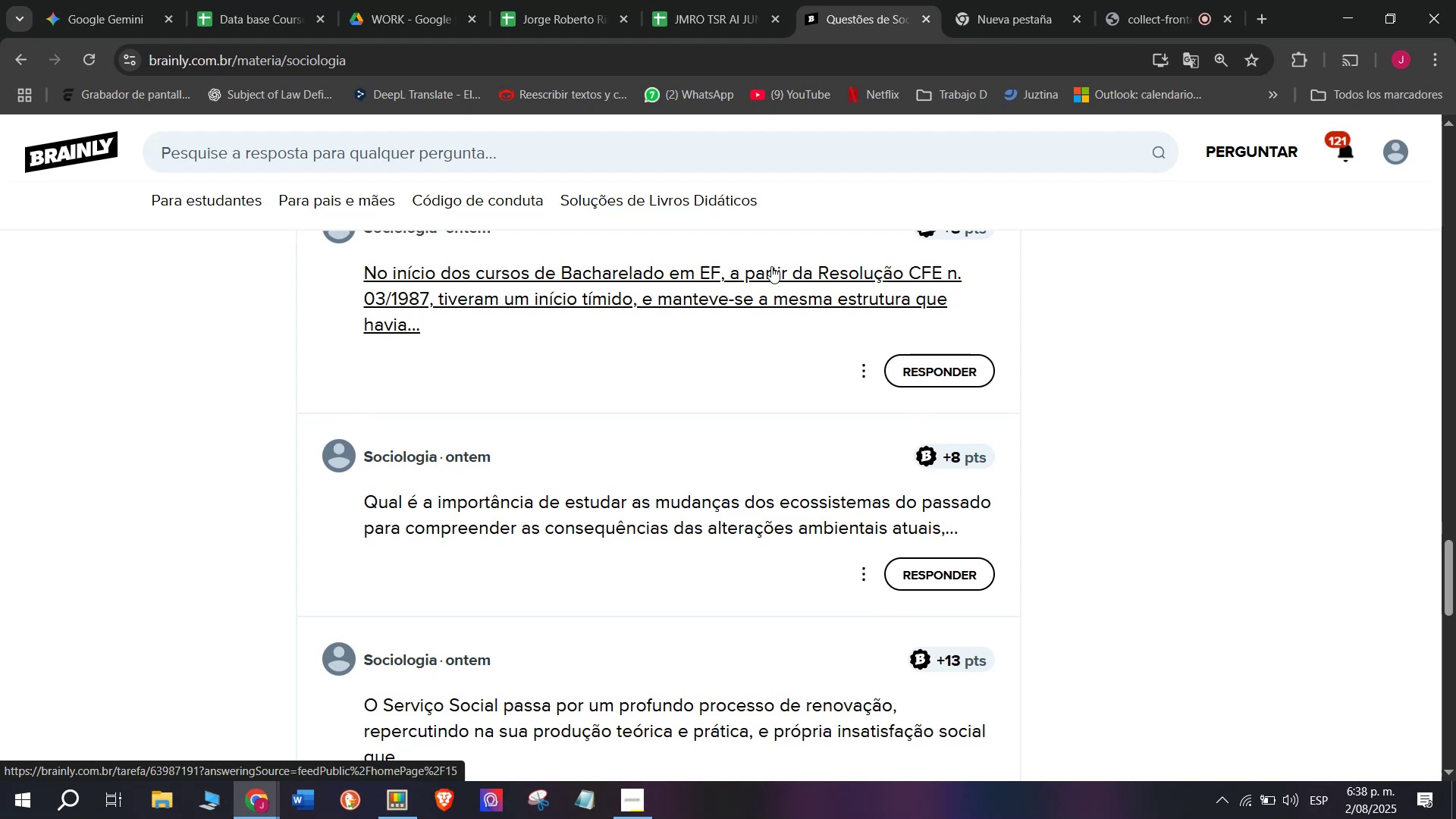 
wait(19.33)
 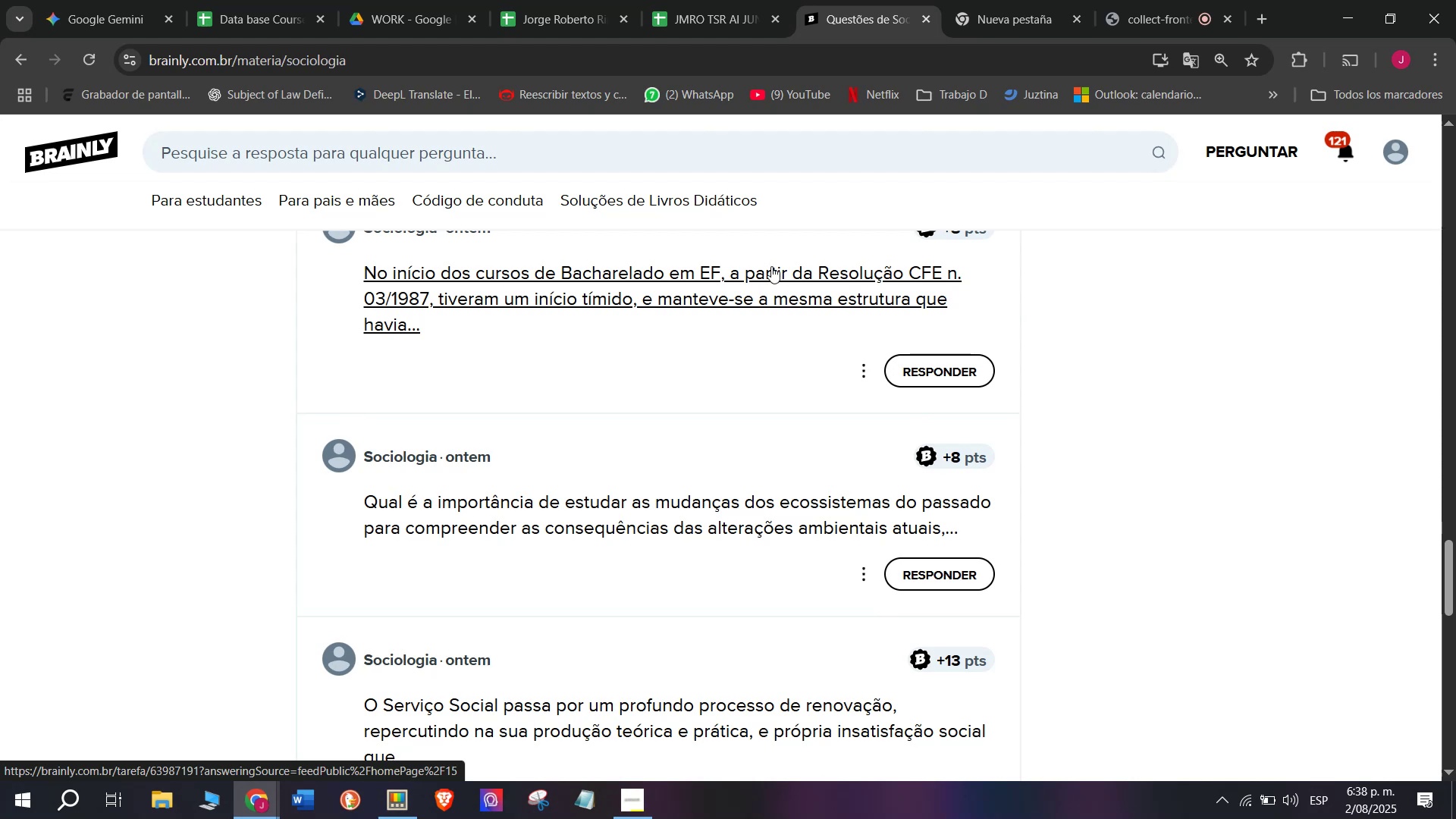 
left_click([602, 247])
 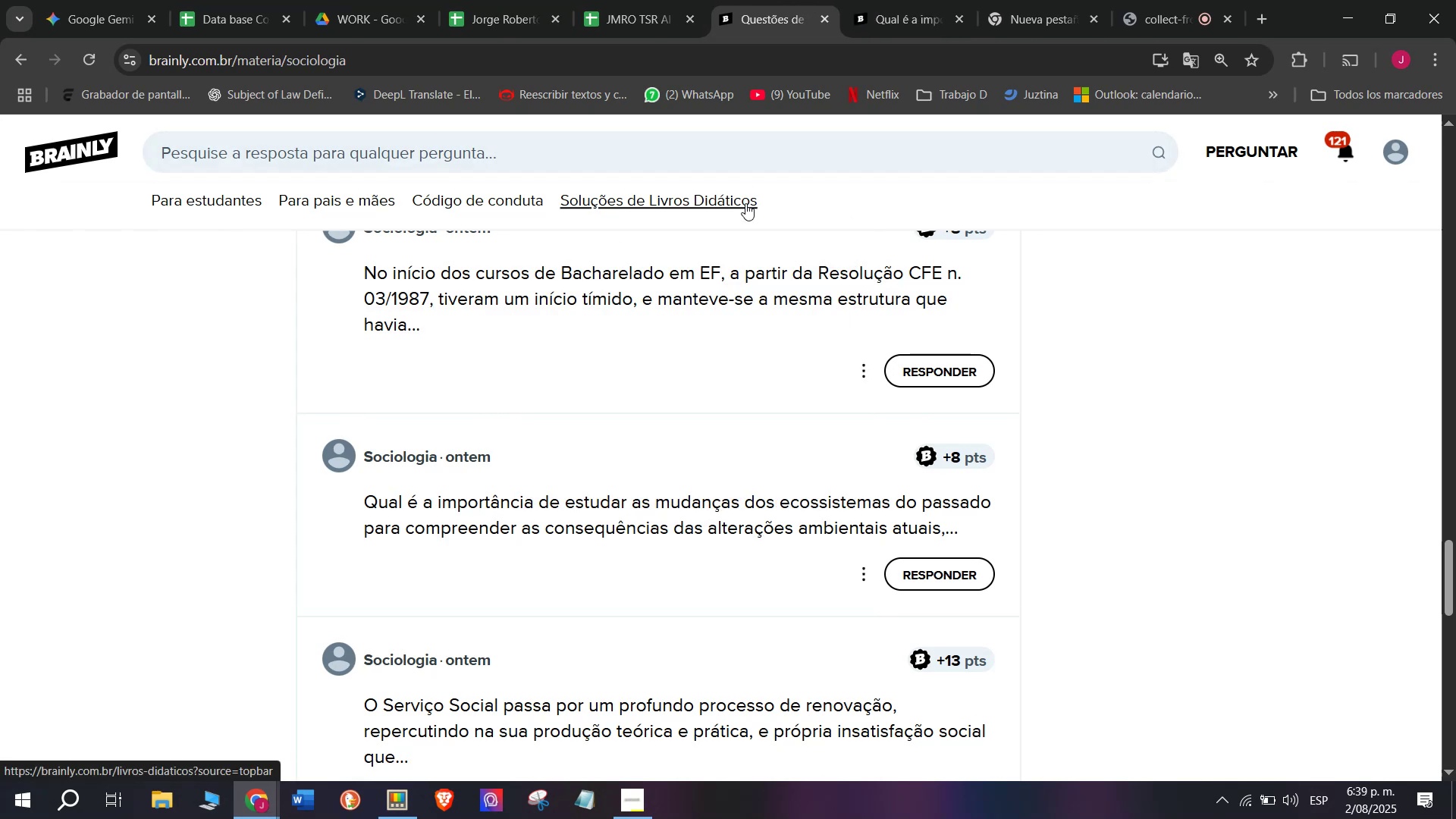 
wait(7.08)
 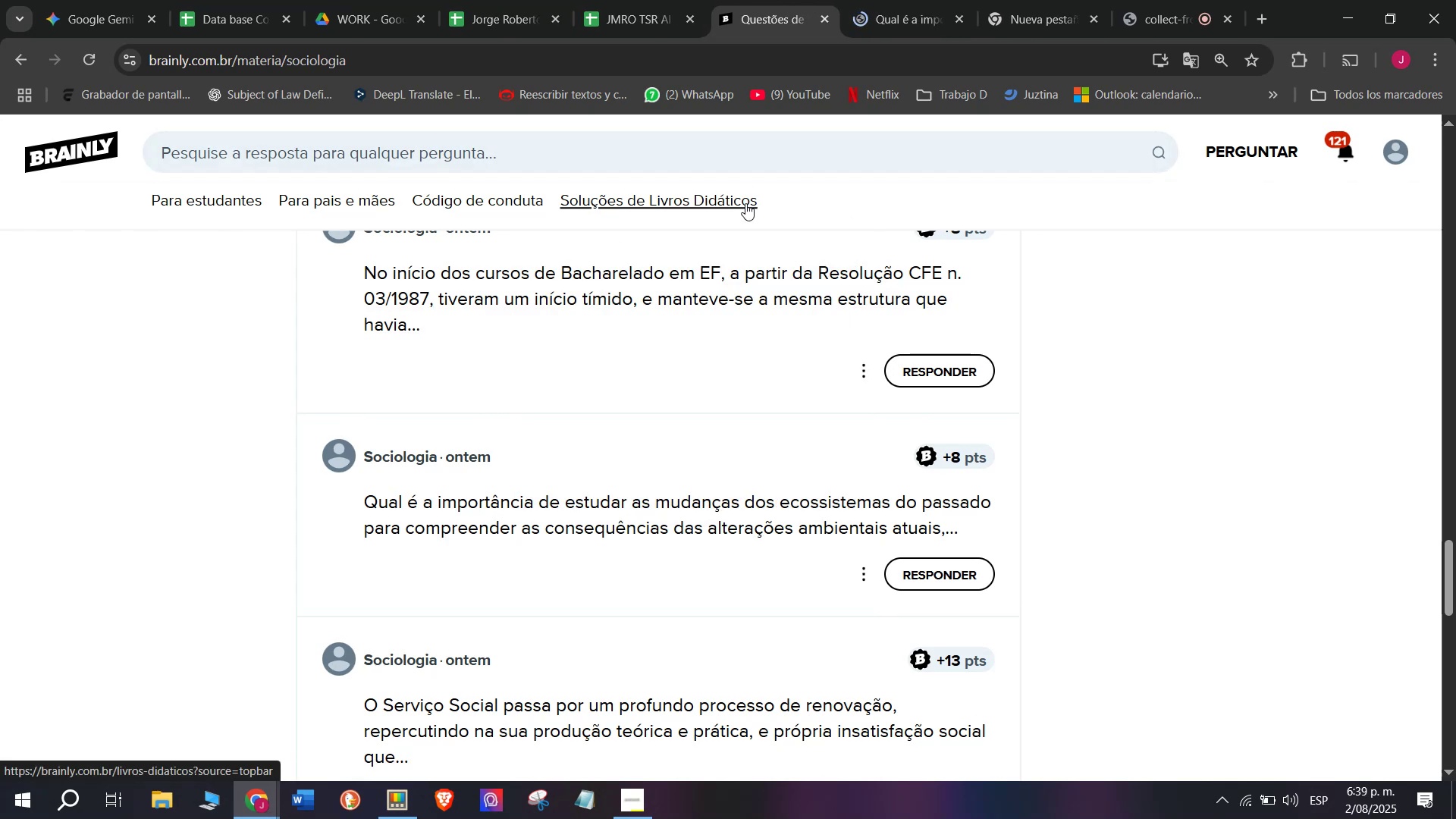 
left_click([935, 0])
 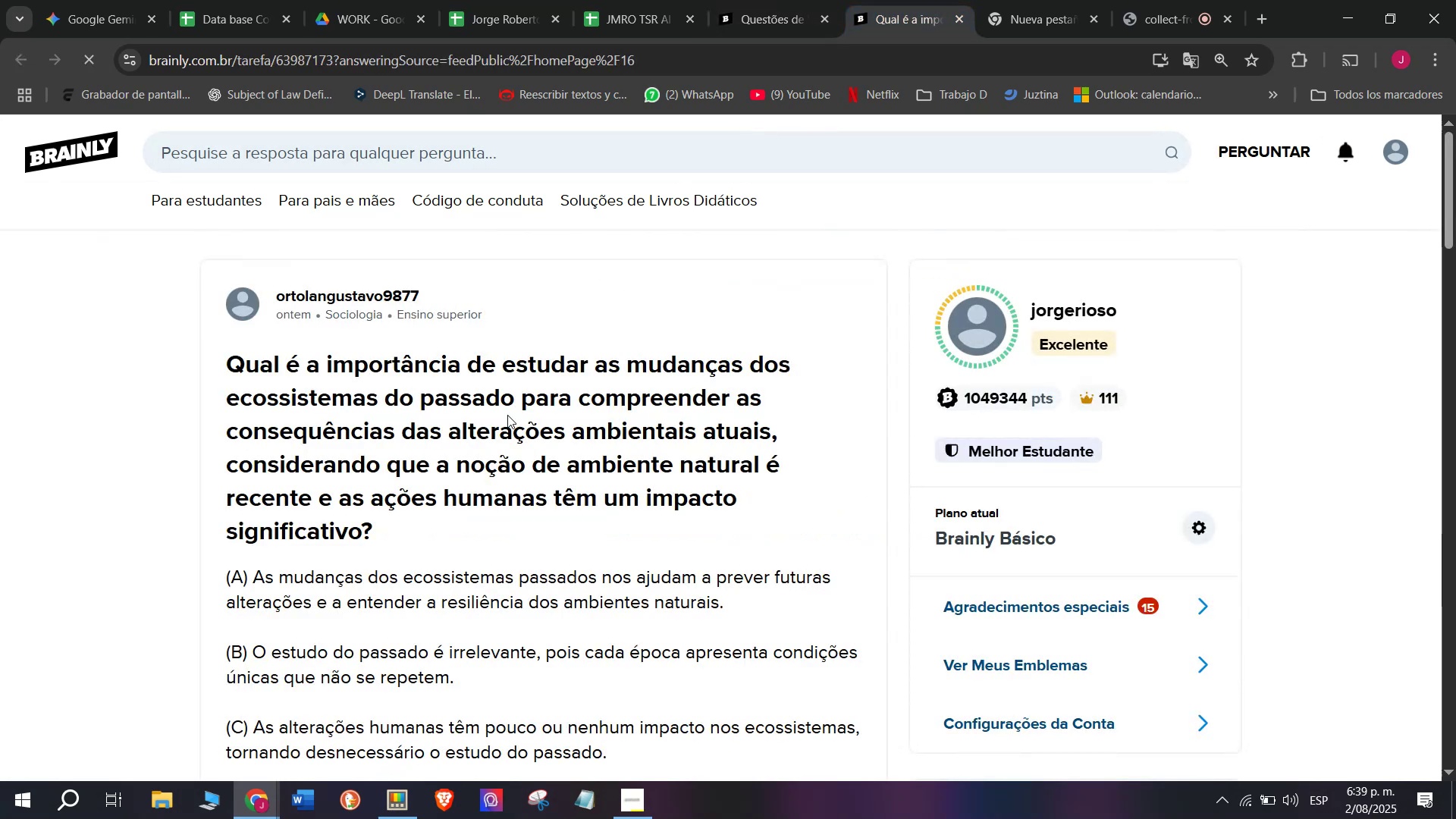 
scroll: coordinate [482, 478], scroll_direction: down, amount: 1.0
 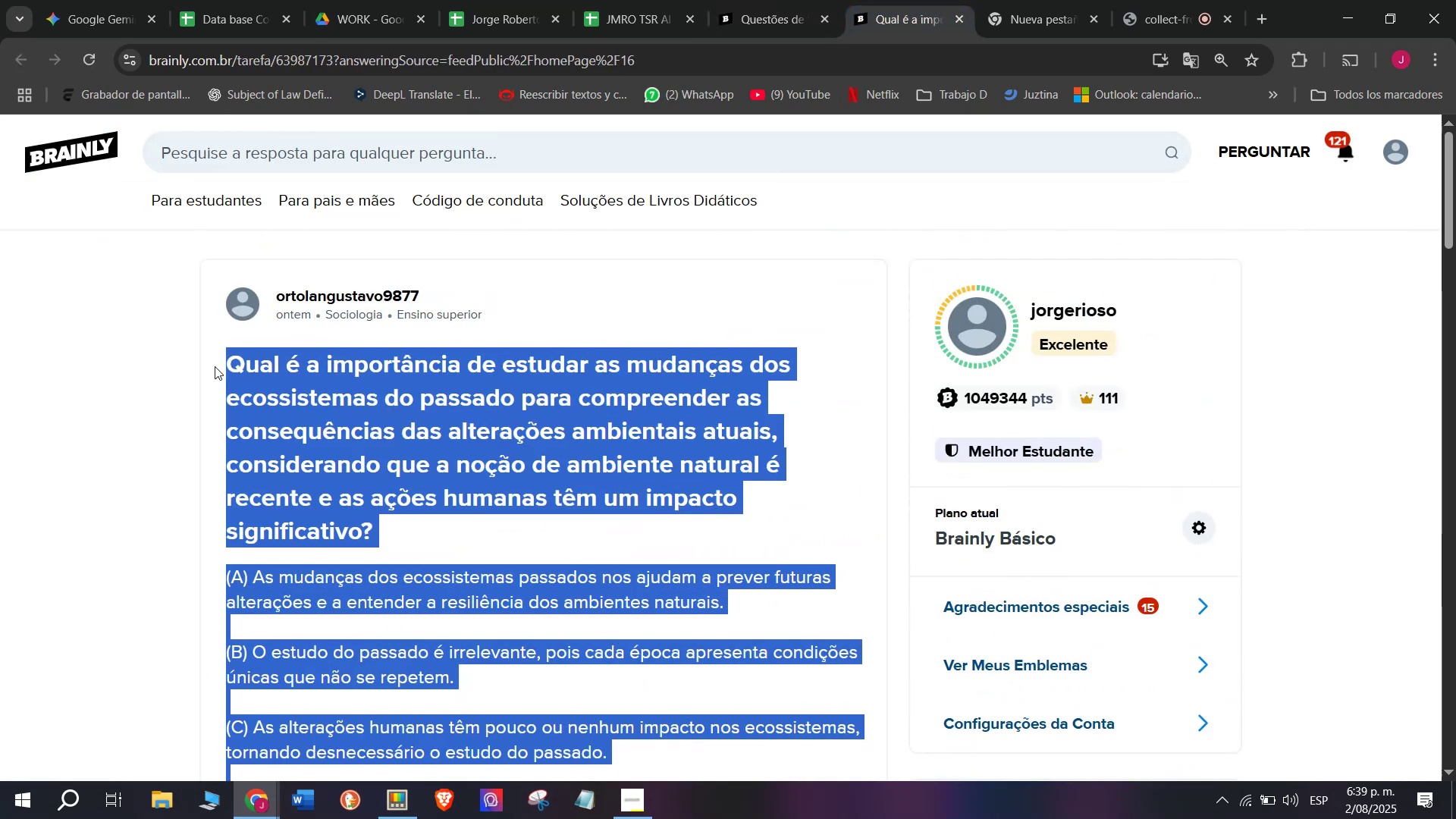 
key(Control+C)
 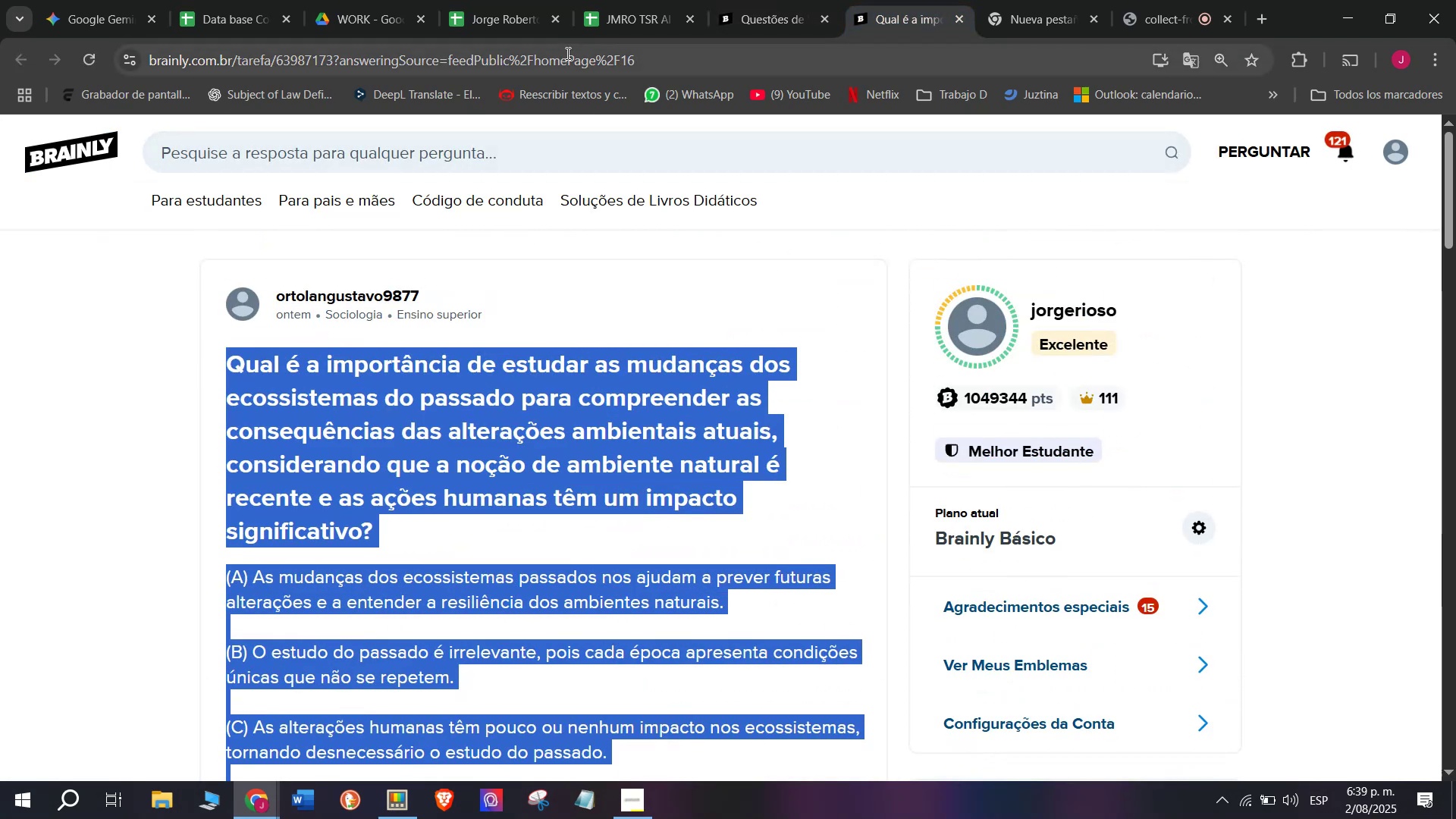 
double_click([566, 53])
 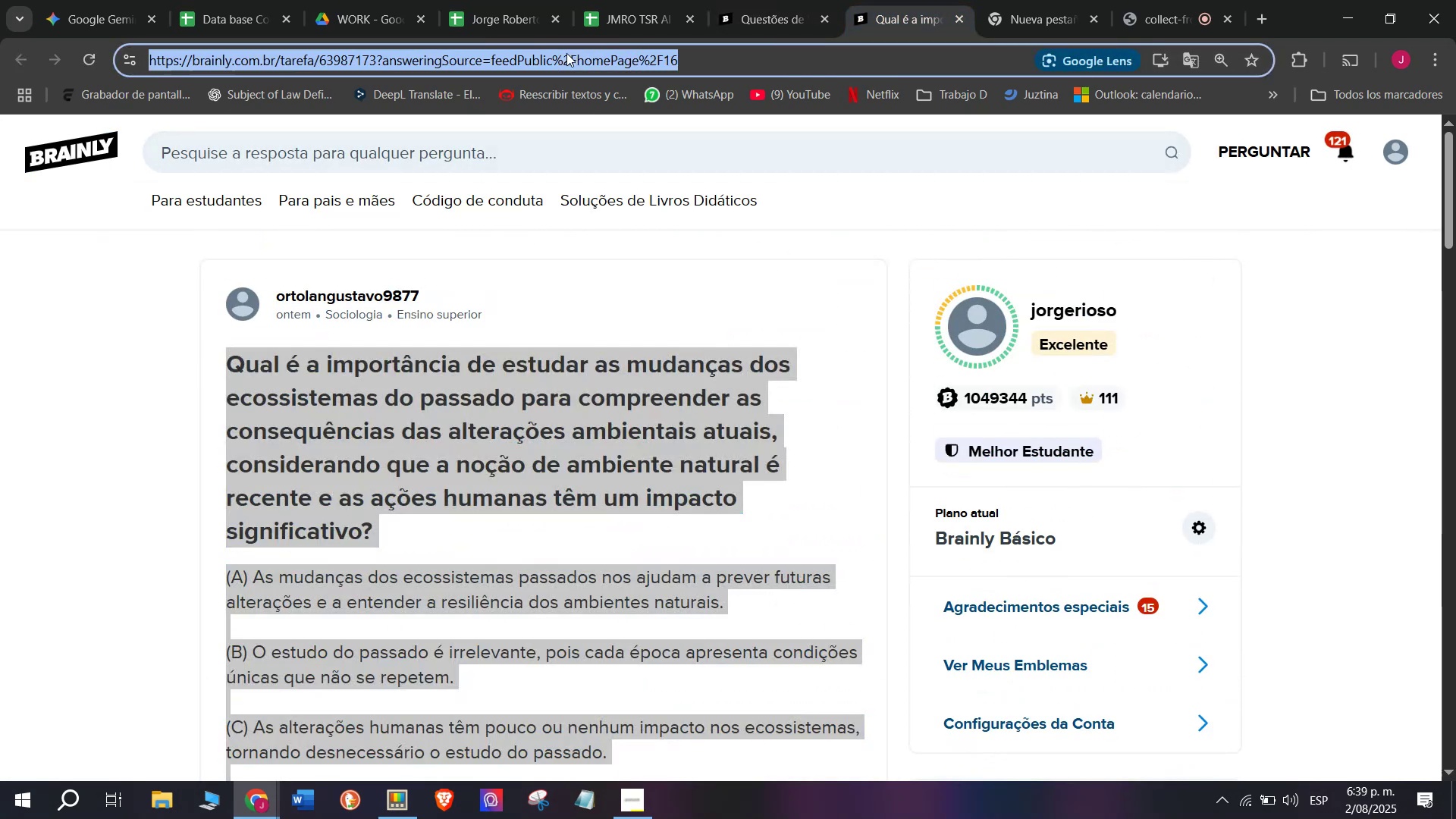 
triple_click([566, 53])
 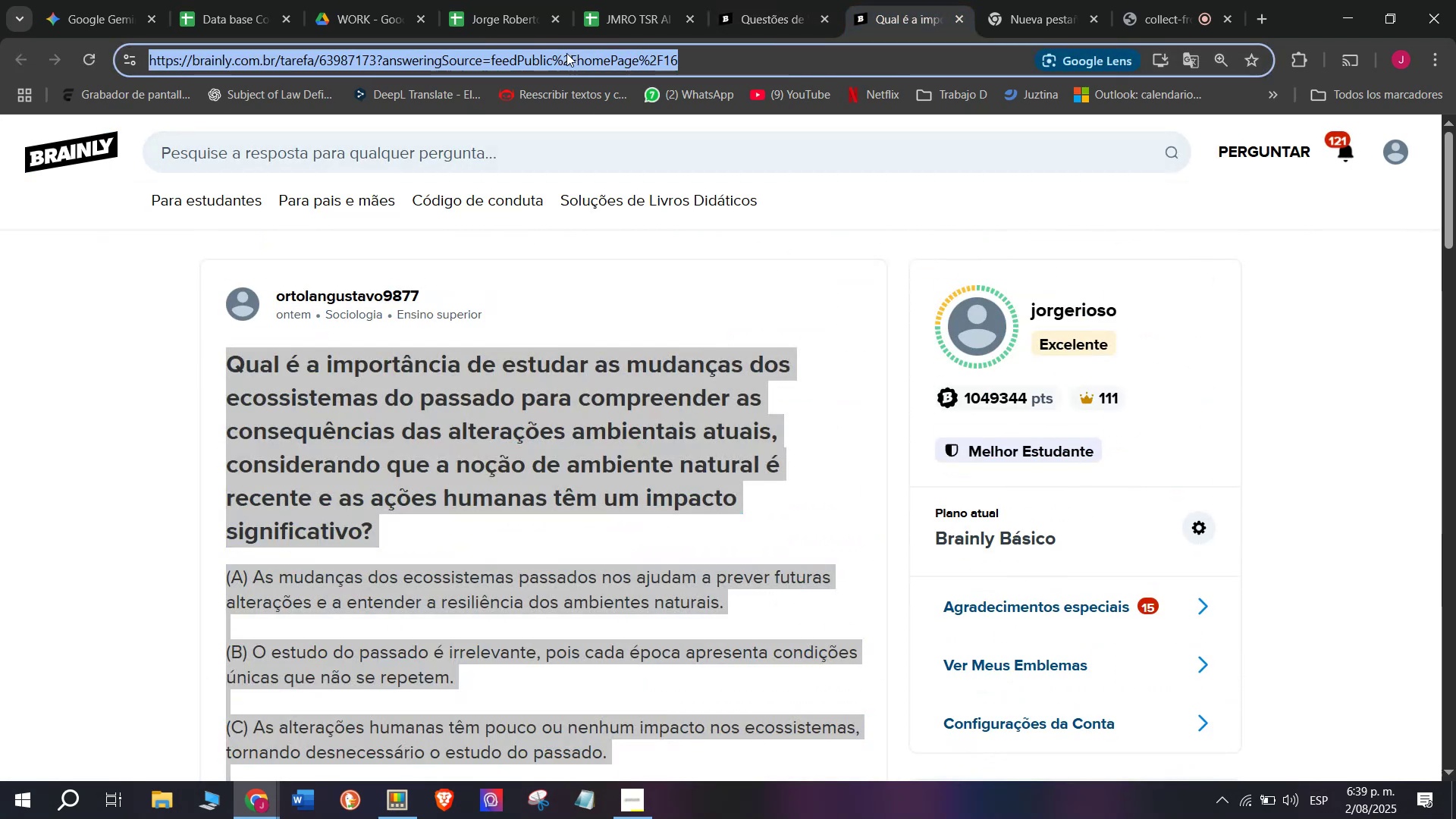 
key(Control+C)
 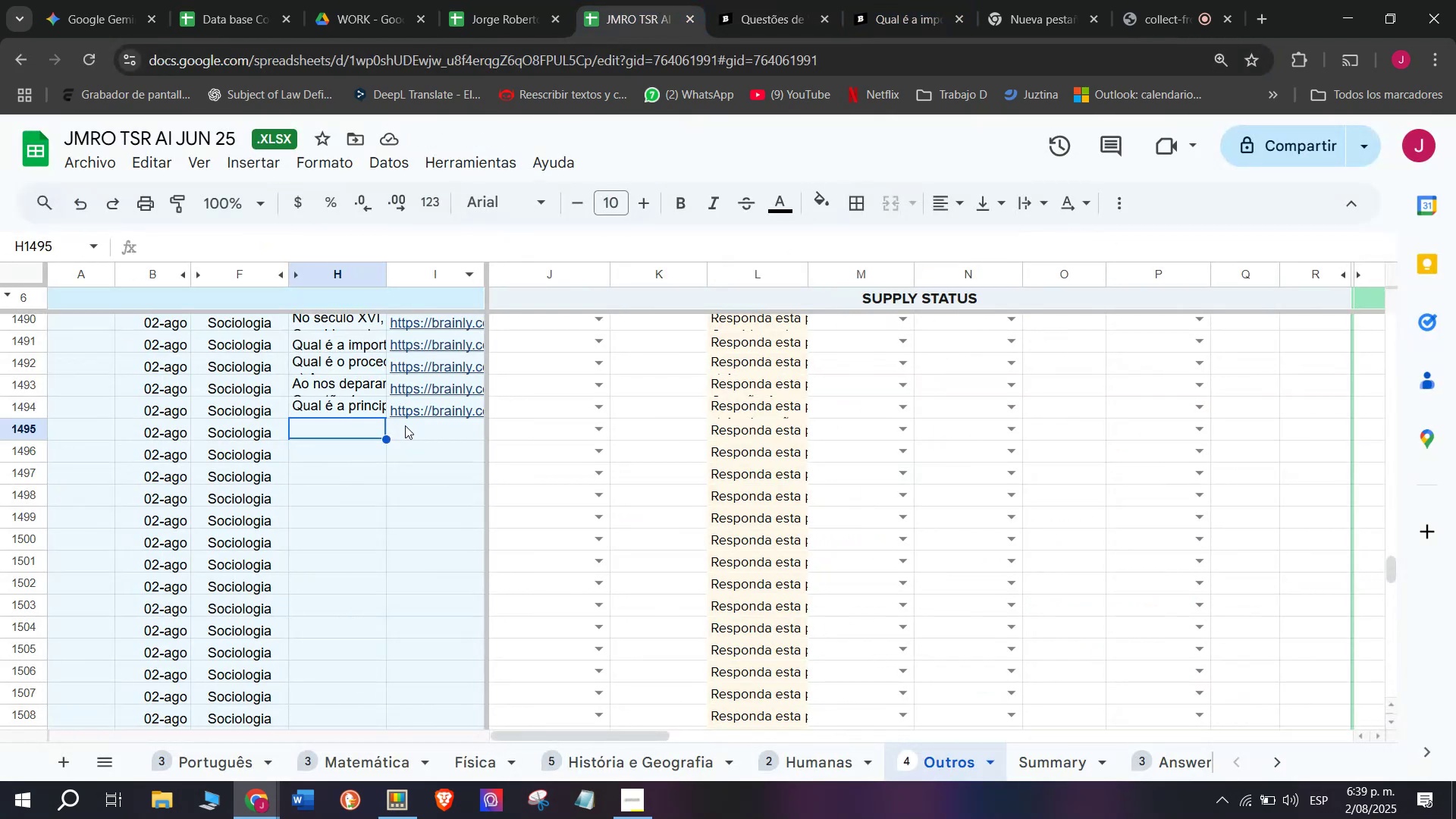 
left_click([426, 433])
 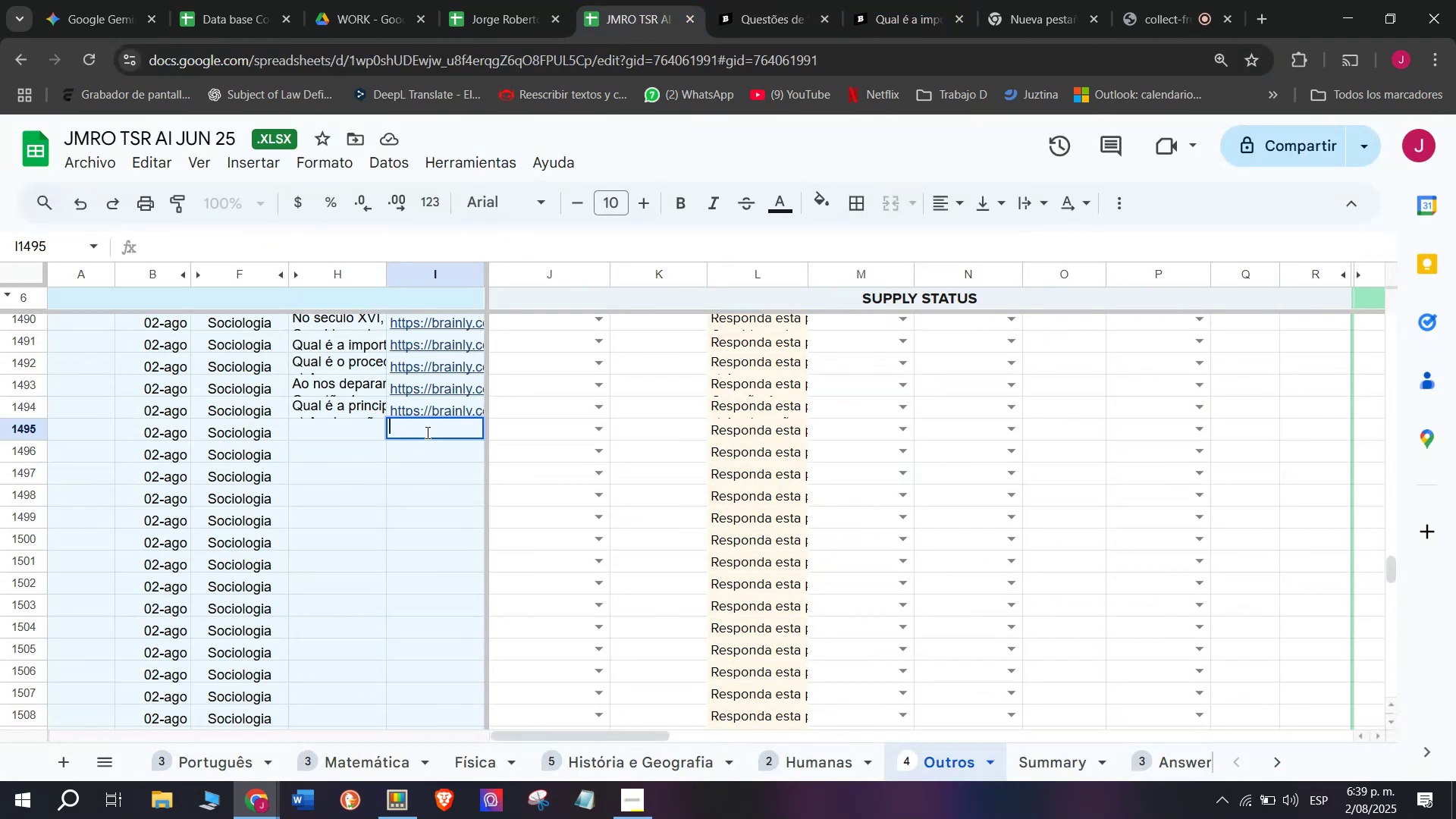 
key(Control+V)
 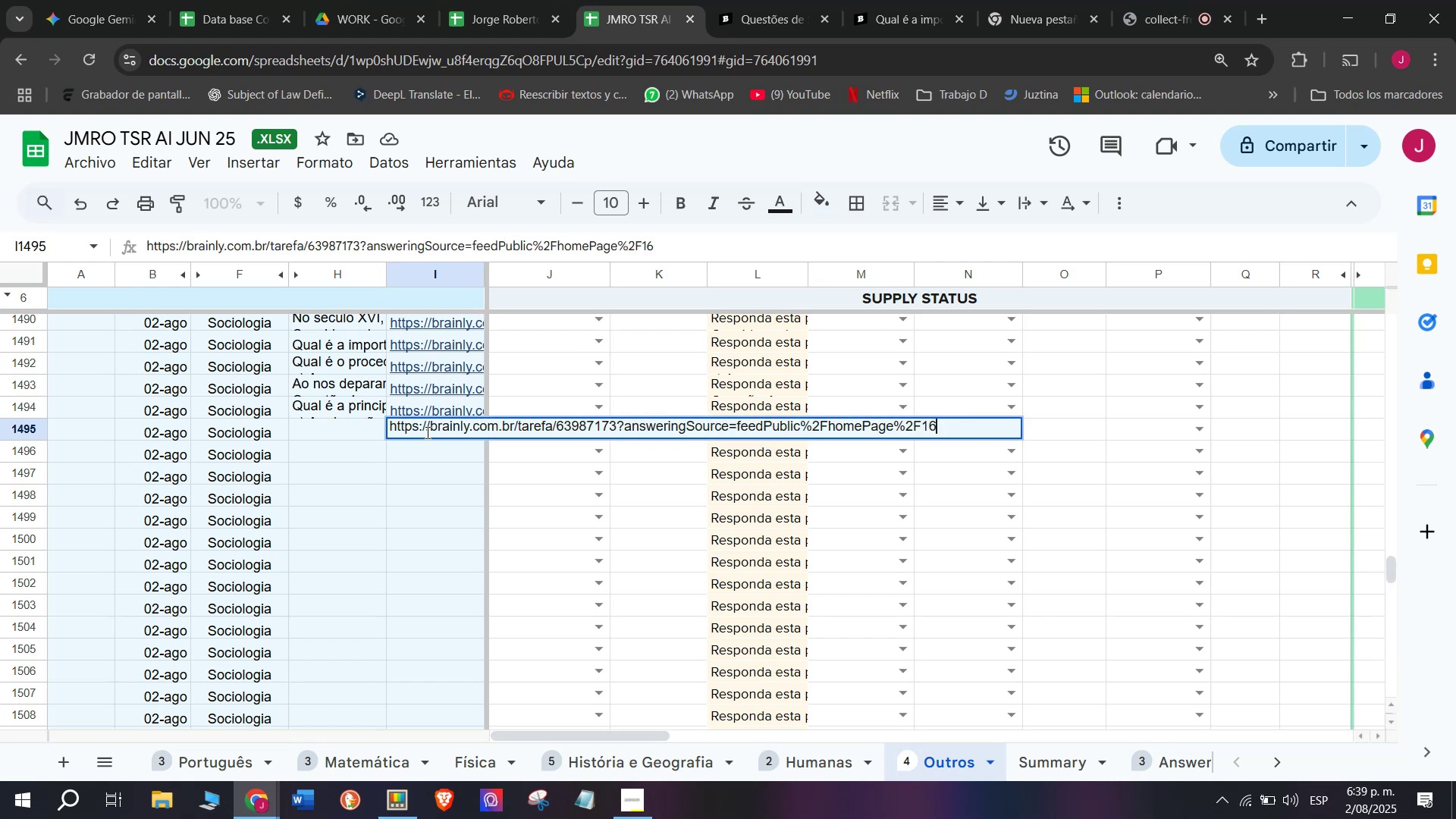 
key(Enter)
 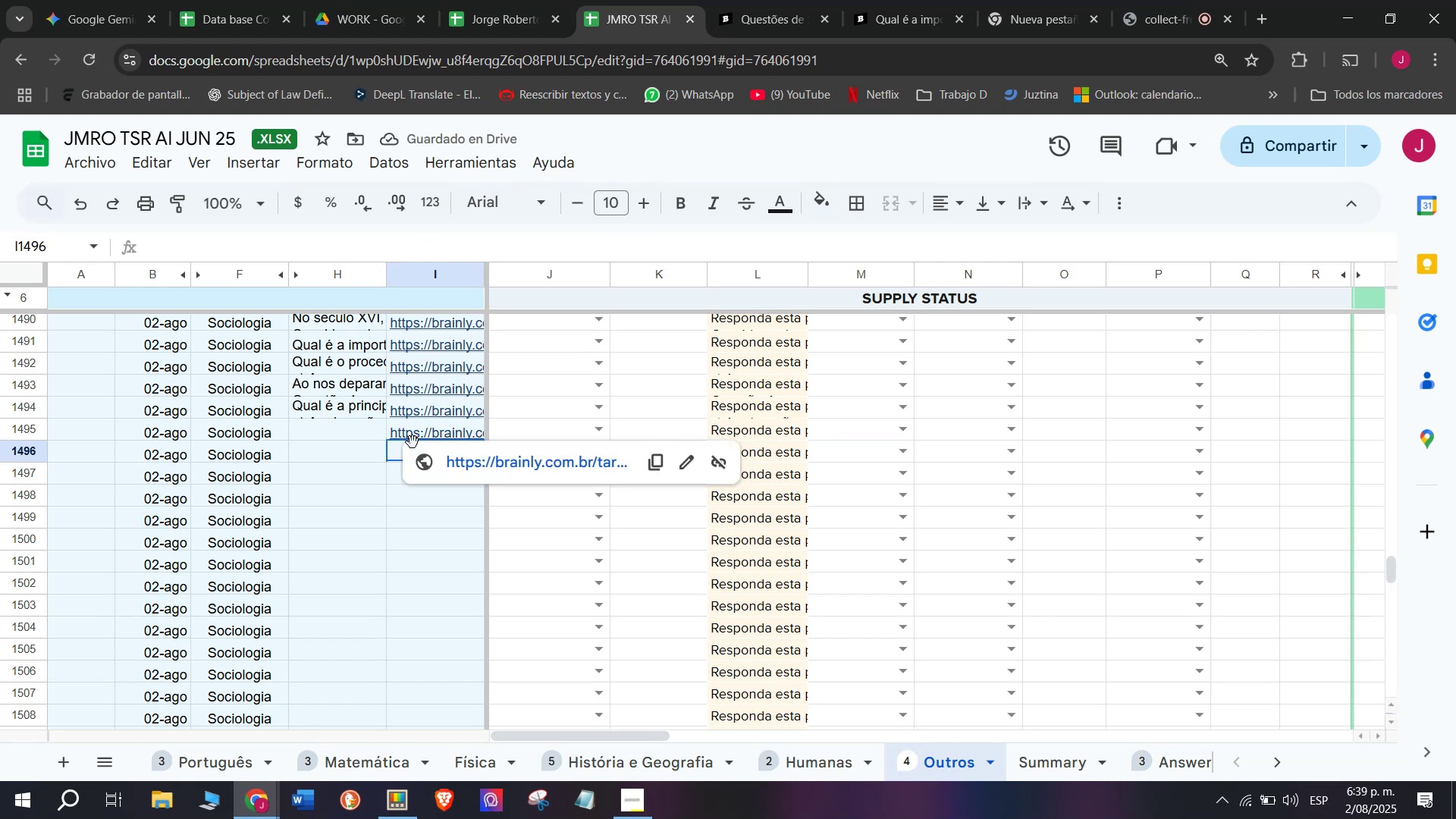 
wait(6.6)
 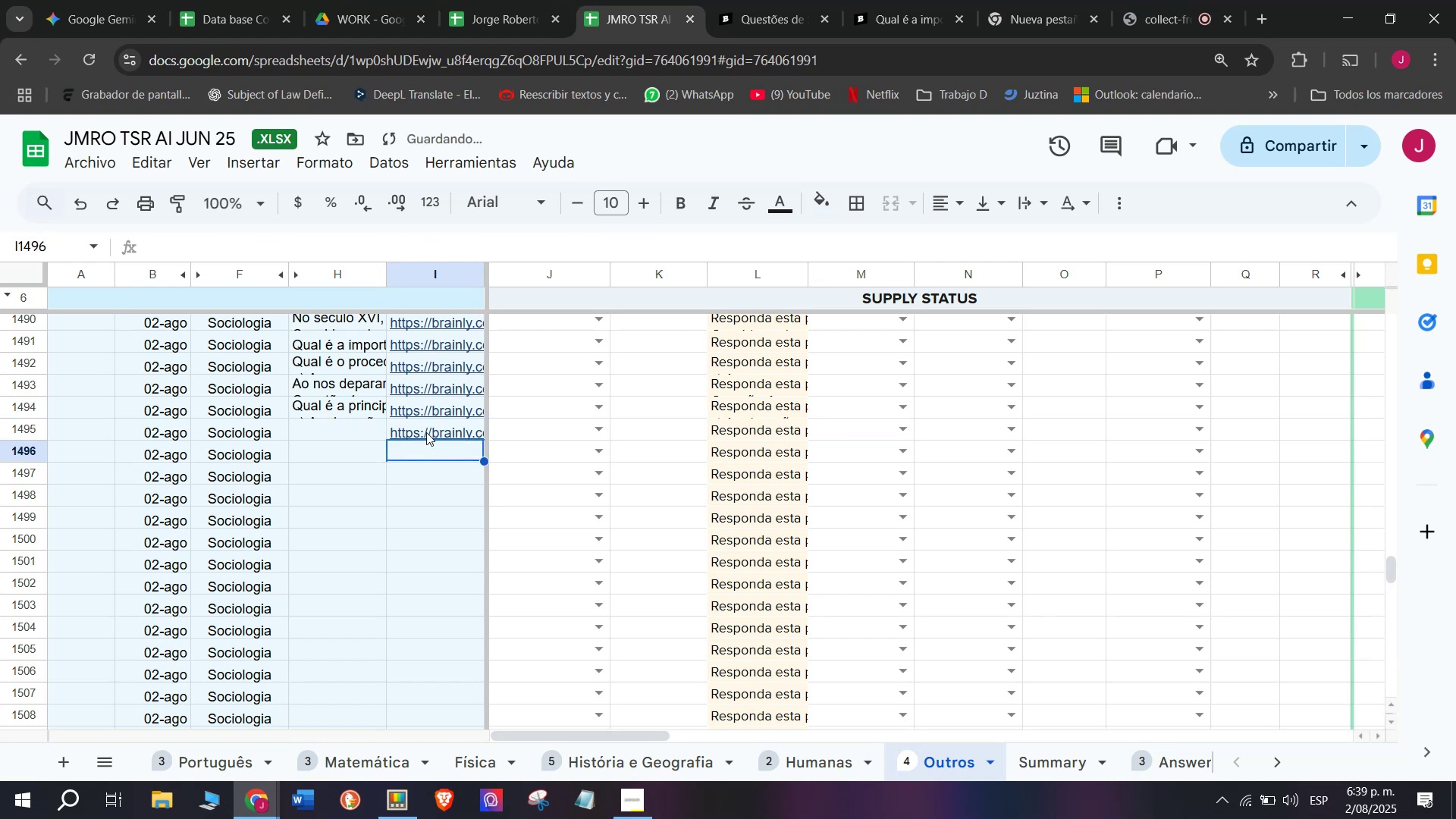 
double_click([351, 438])
 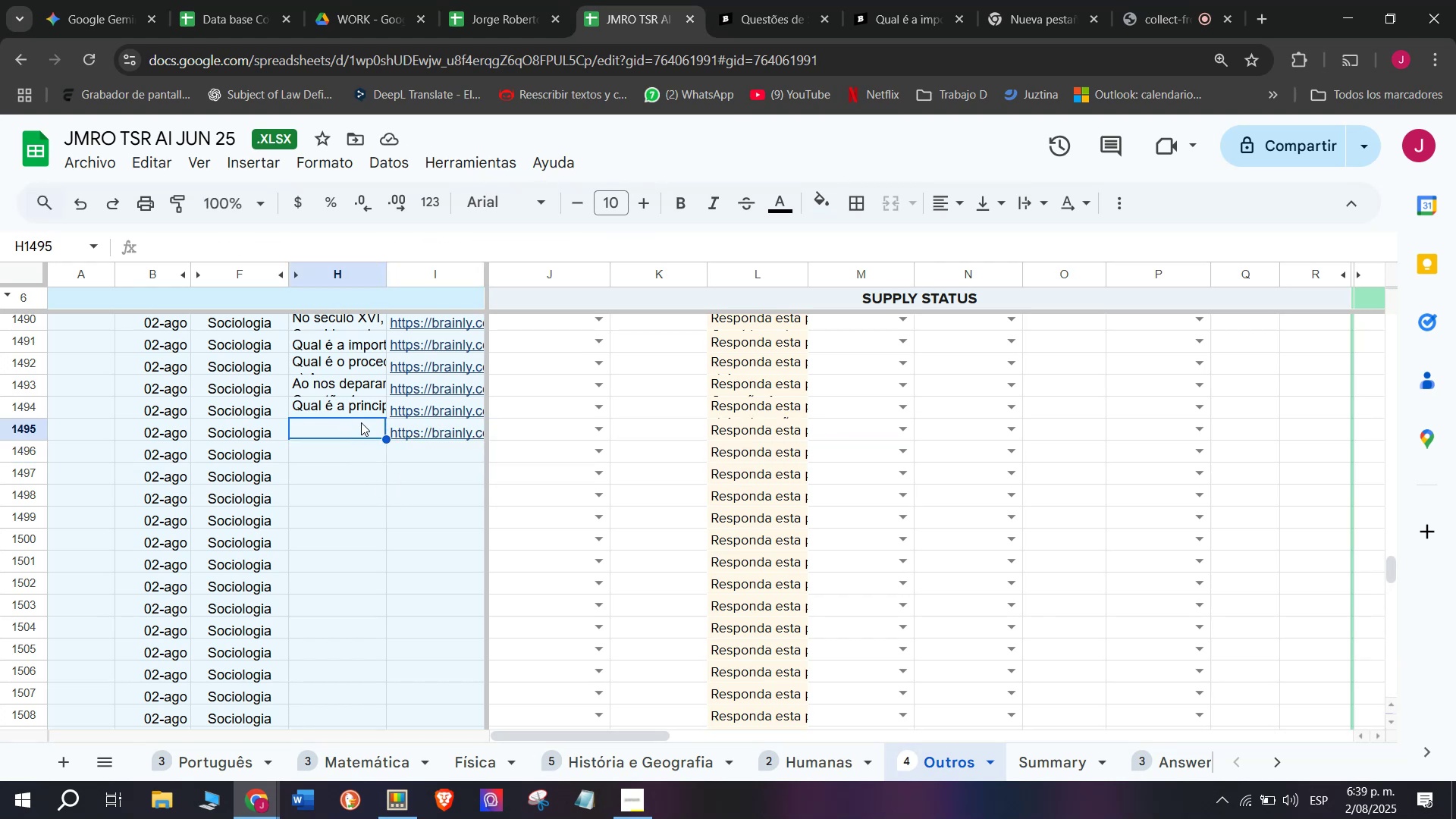 
double_click([362, 422])
 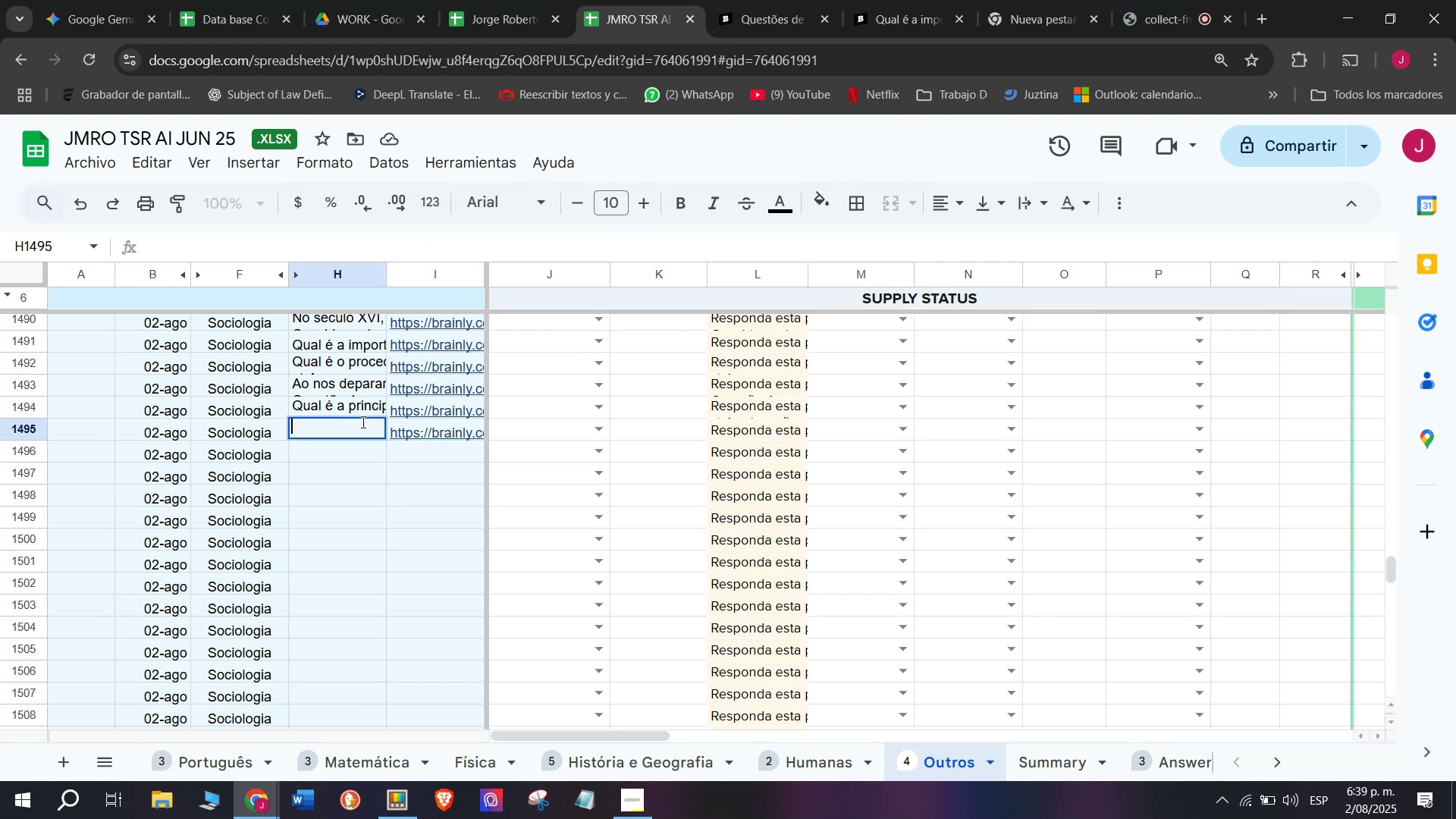 
key(Meta+MetaLeft)
 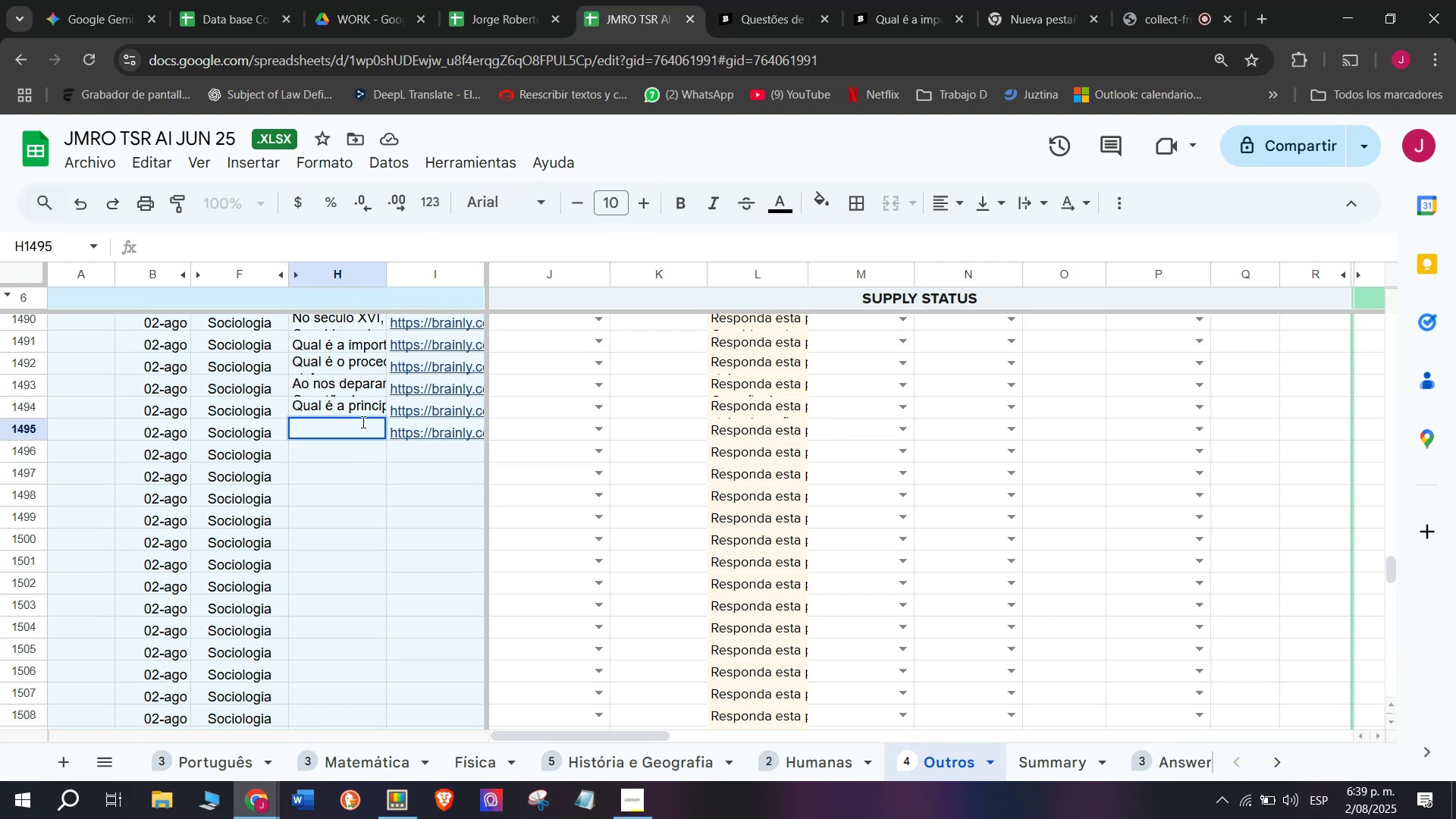 
key(Meta+V)
 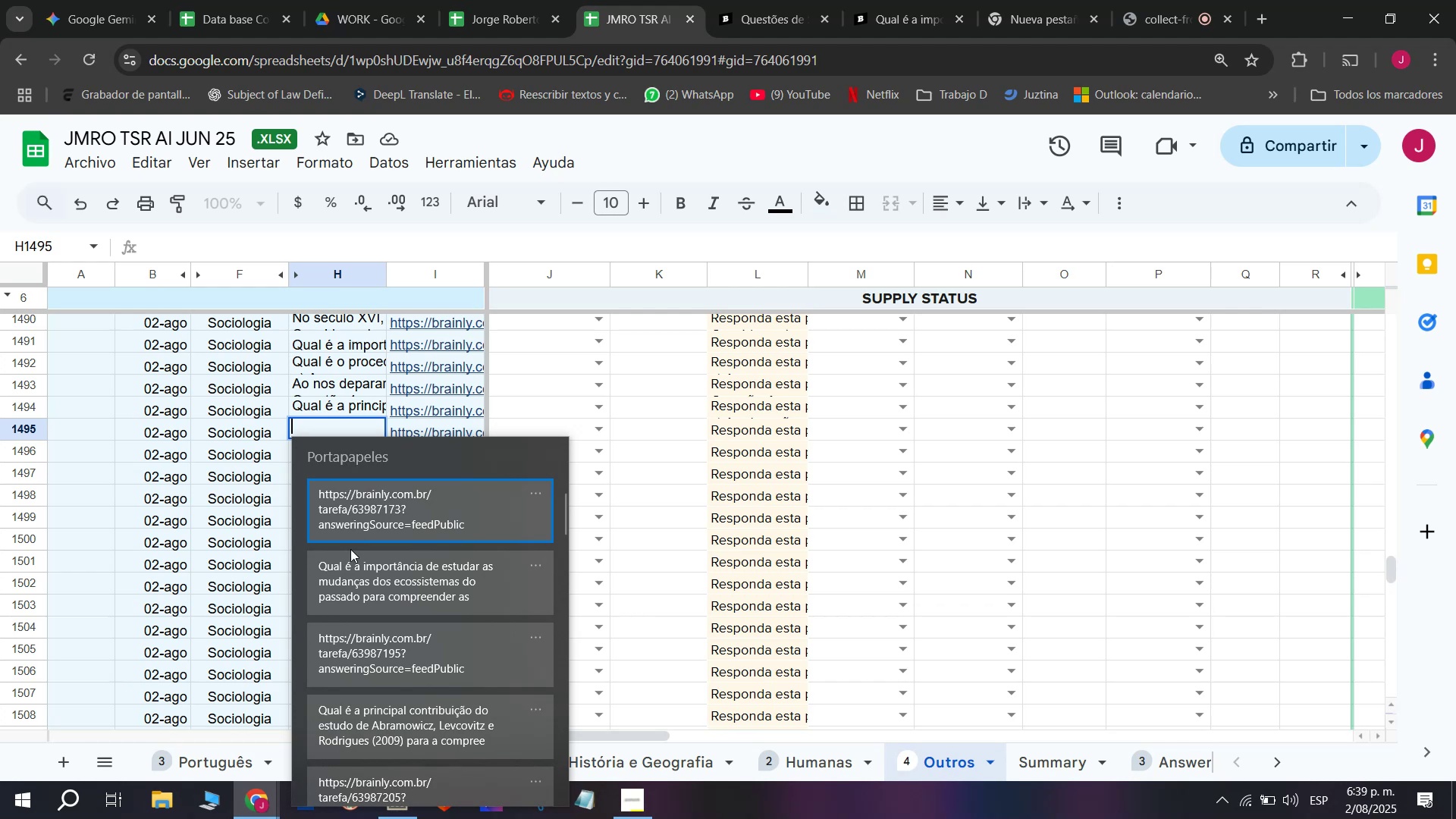 
key(Control+V)
 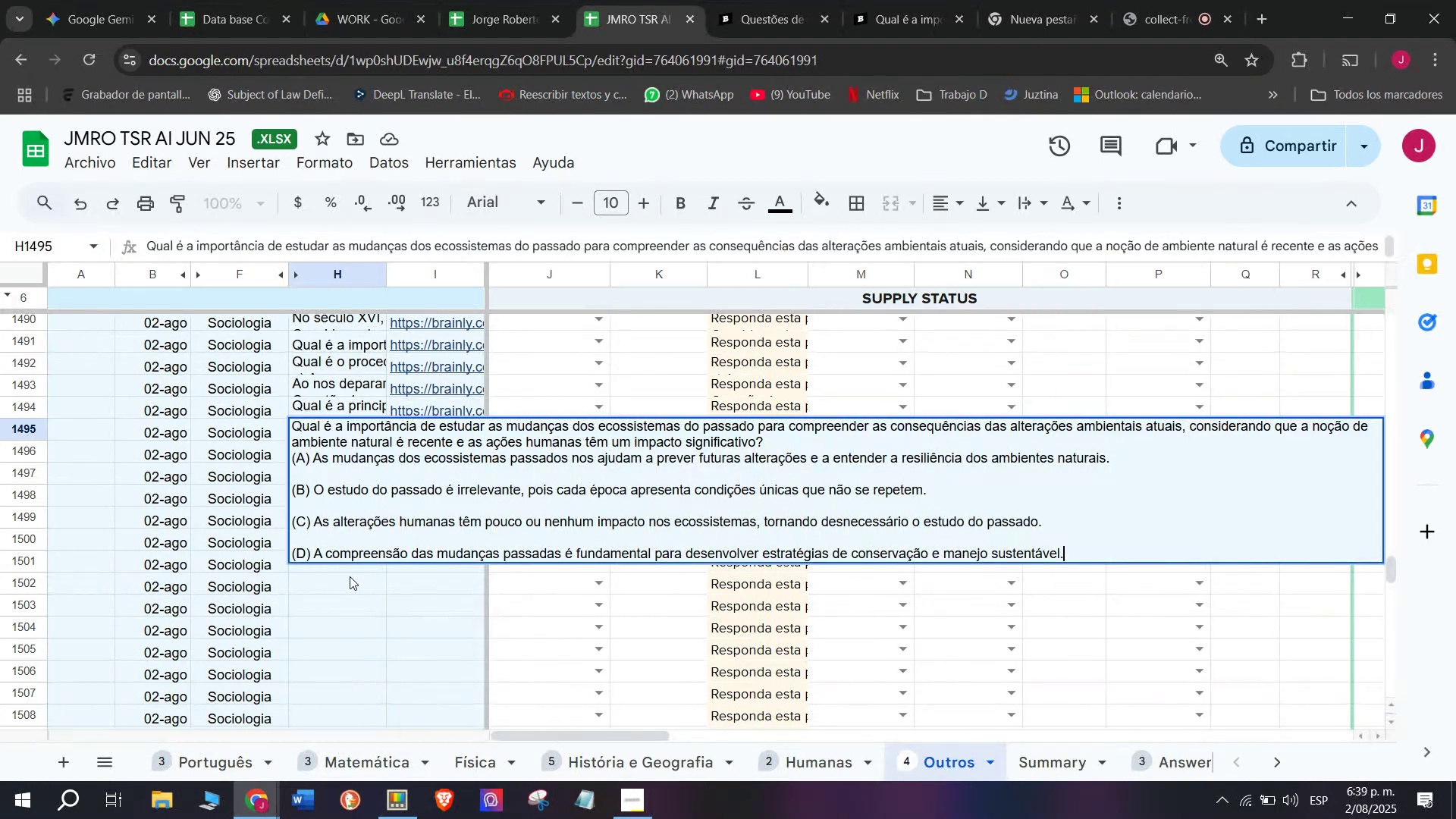 
key(Enter)
 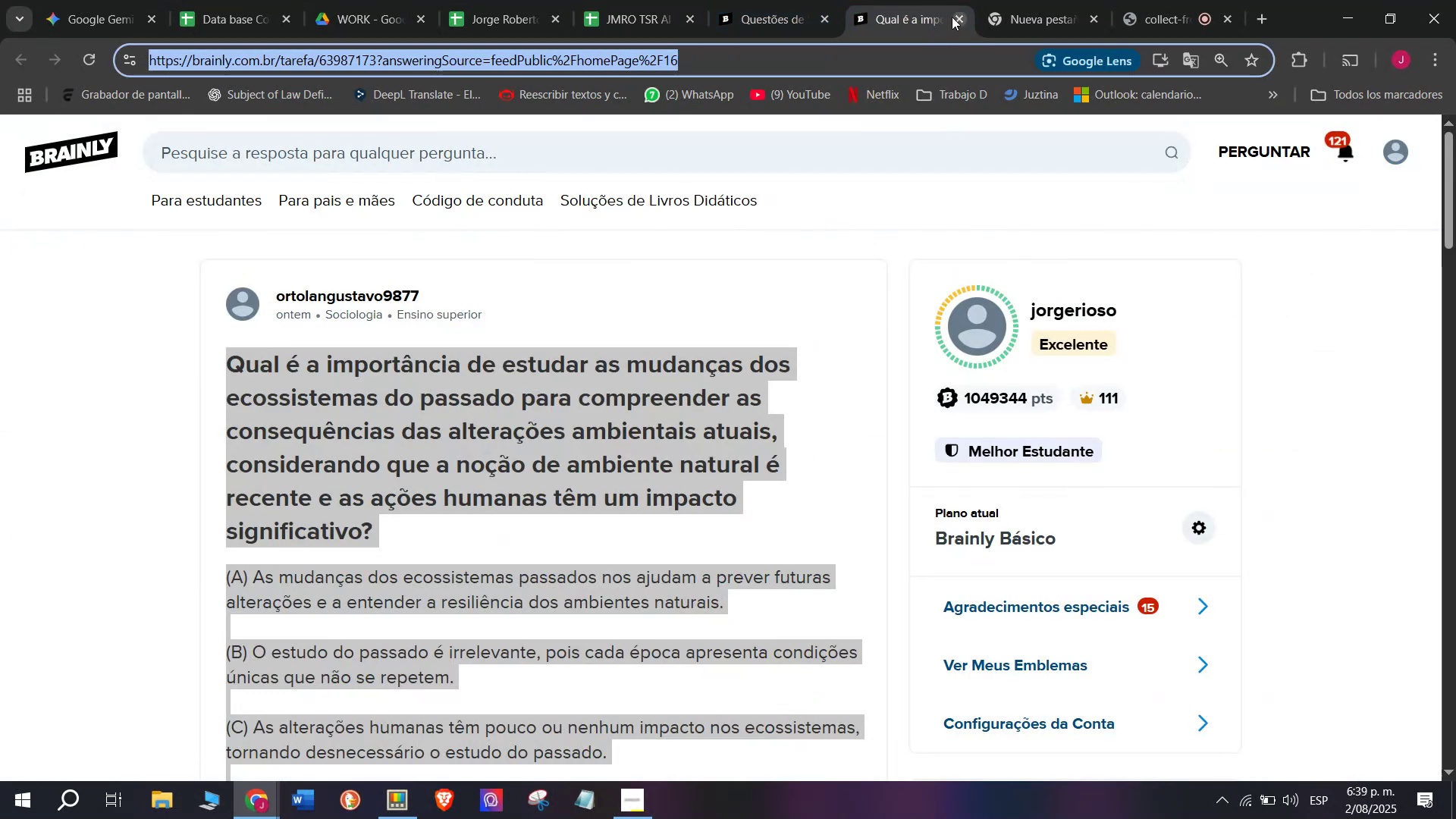 
double_click([744, 0])
 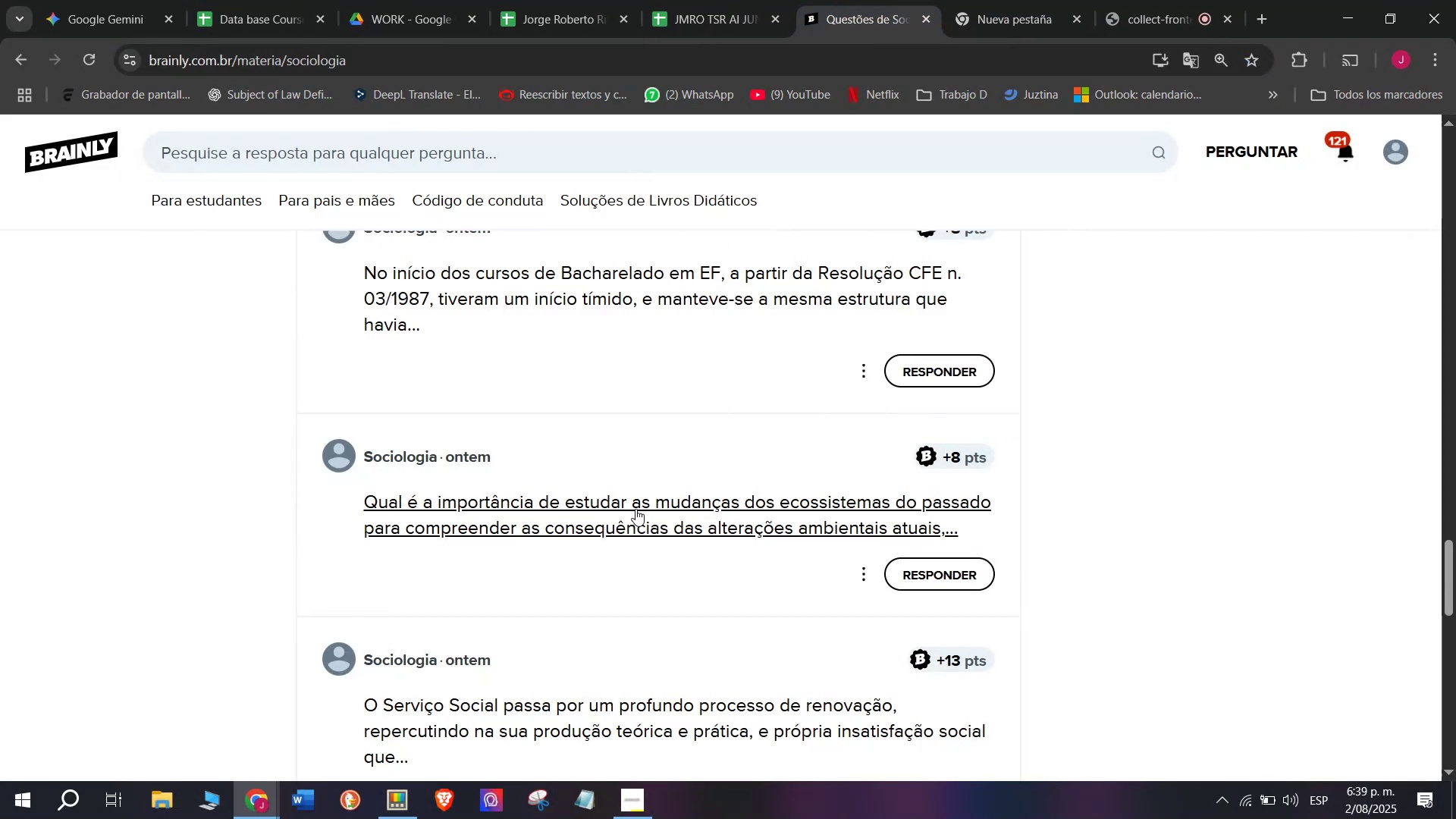 
scroll: coordinate [632, 515], scroll_direction: down, amount: 1.0
 